 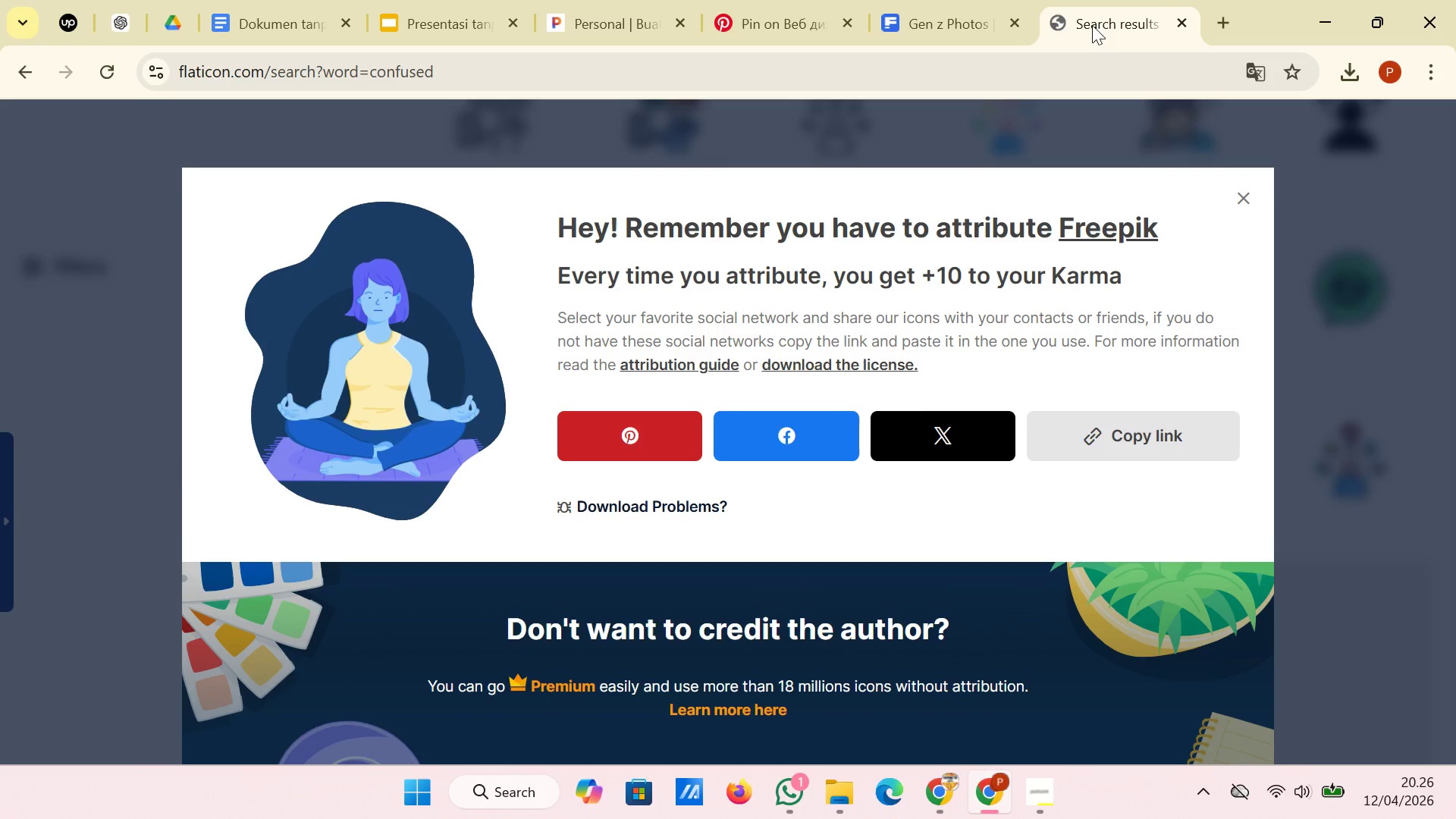 
left_click([1257, 196])
 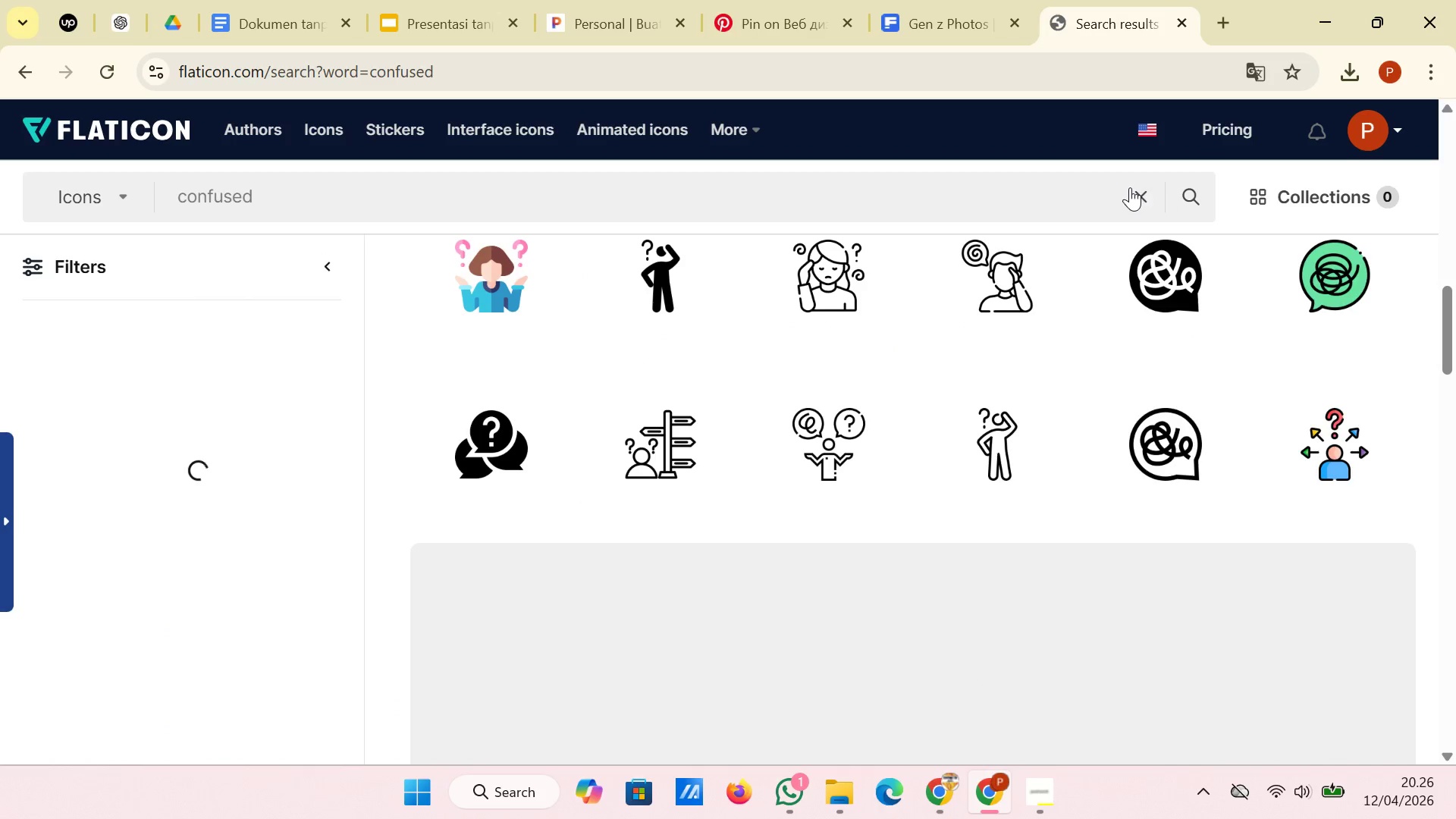 
left_click([1136, 199])
 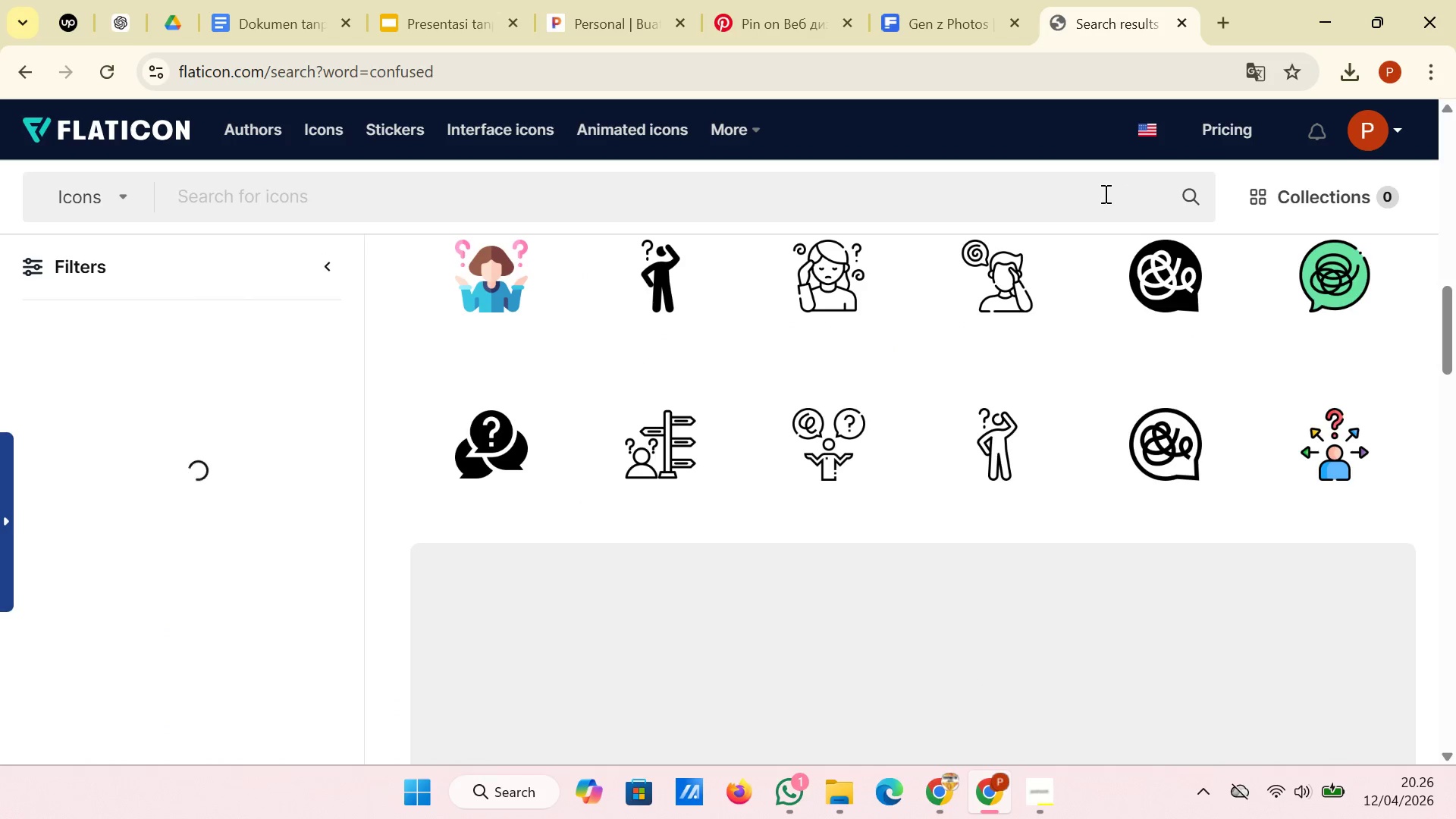 
left_click([1104, 193])
 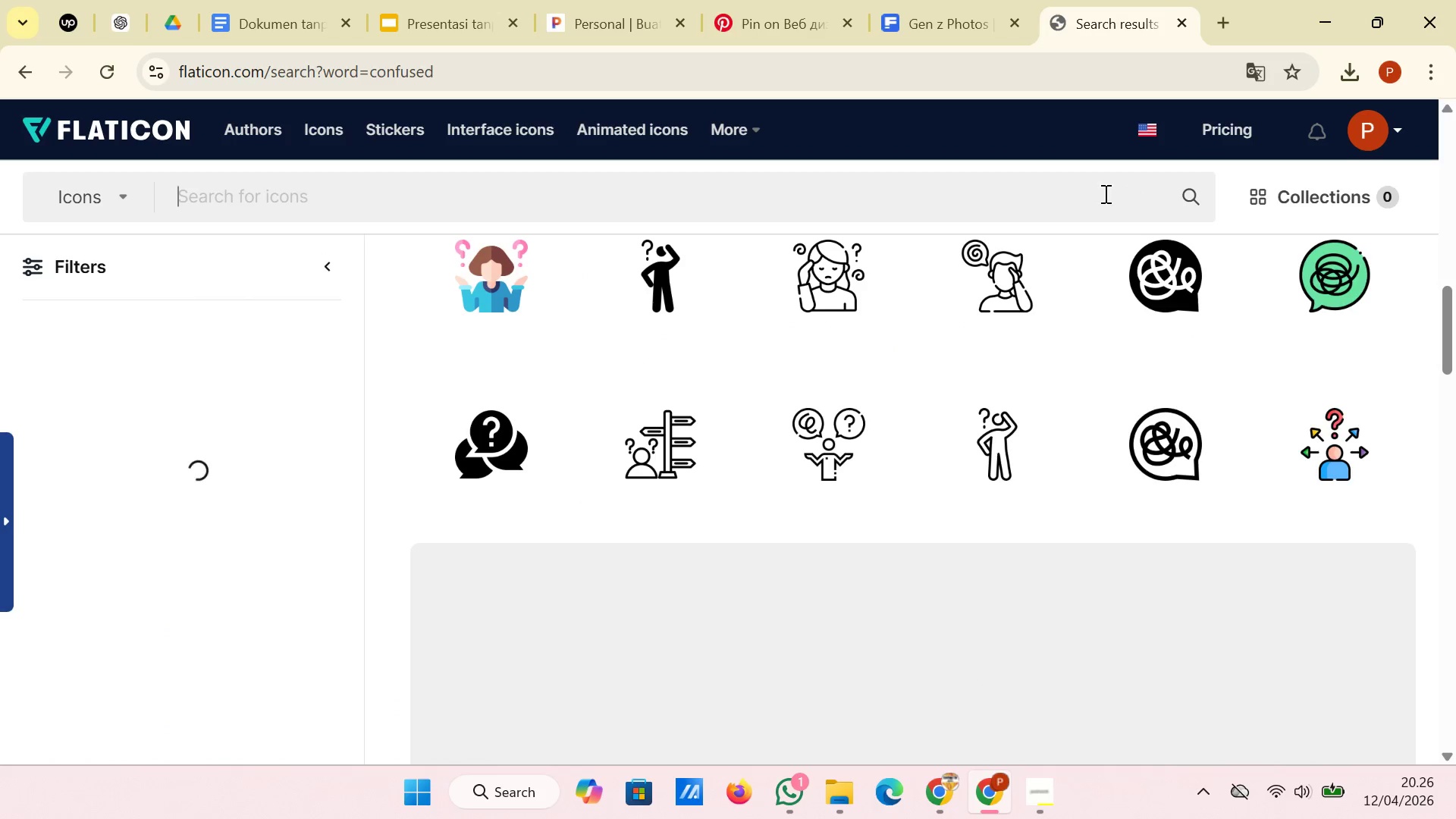 
type(AVOID)
 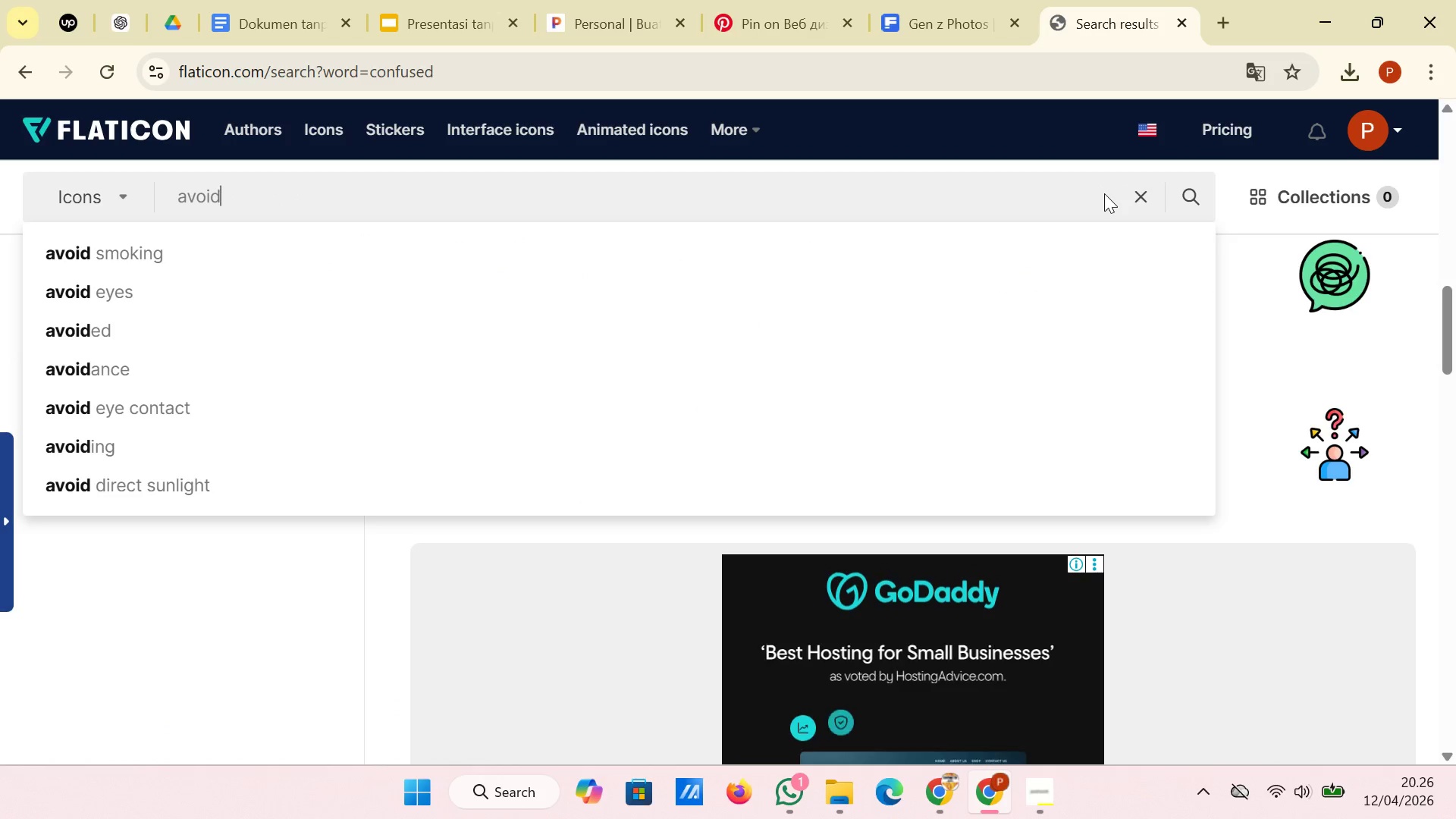 
key(Enter)
 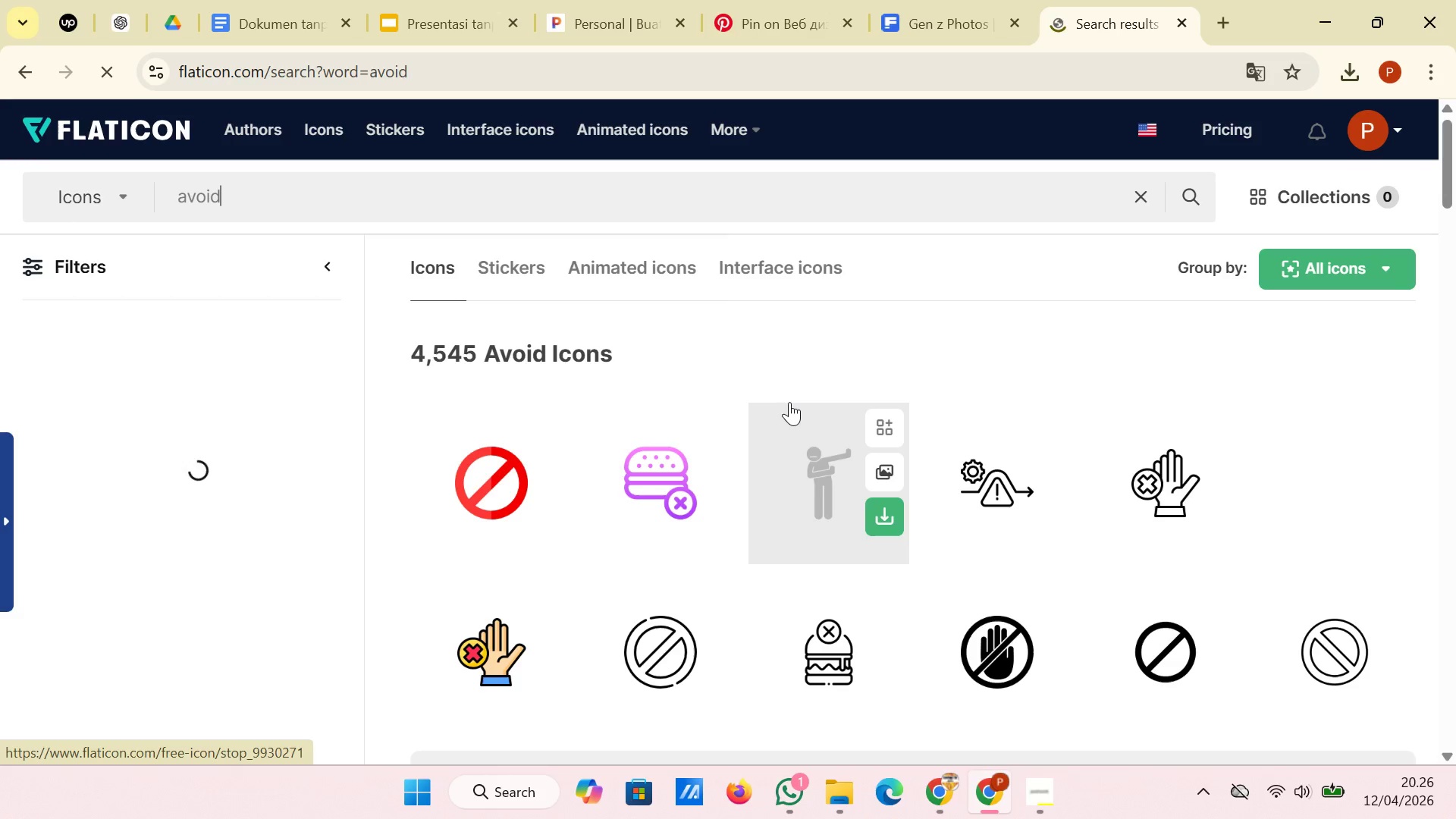 
scroll: coordinate [789, 402], scroll_direction: down, amount: 3.0
 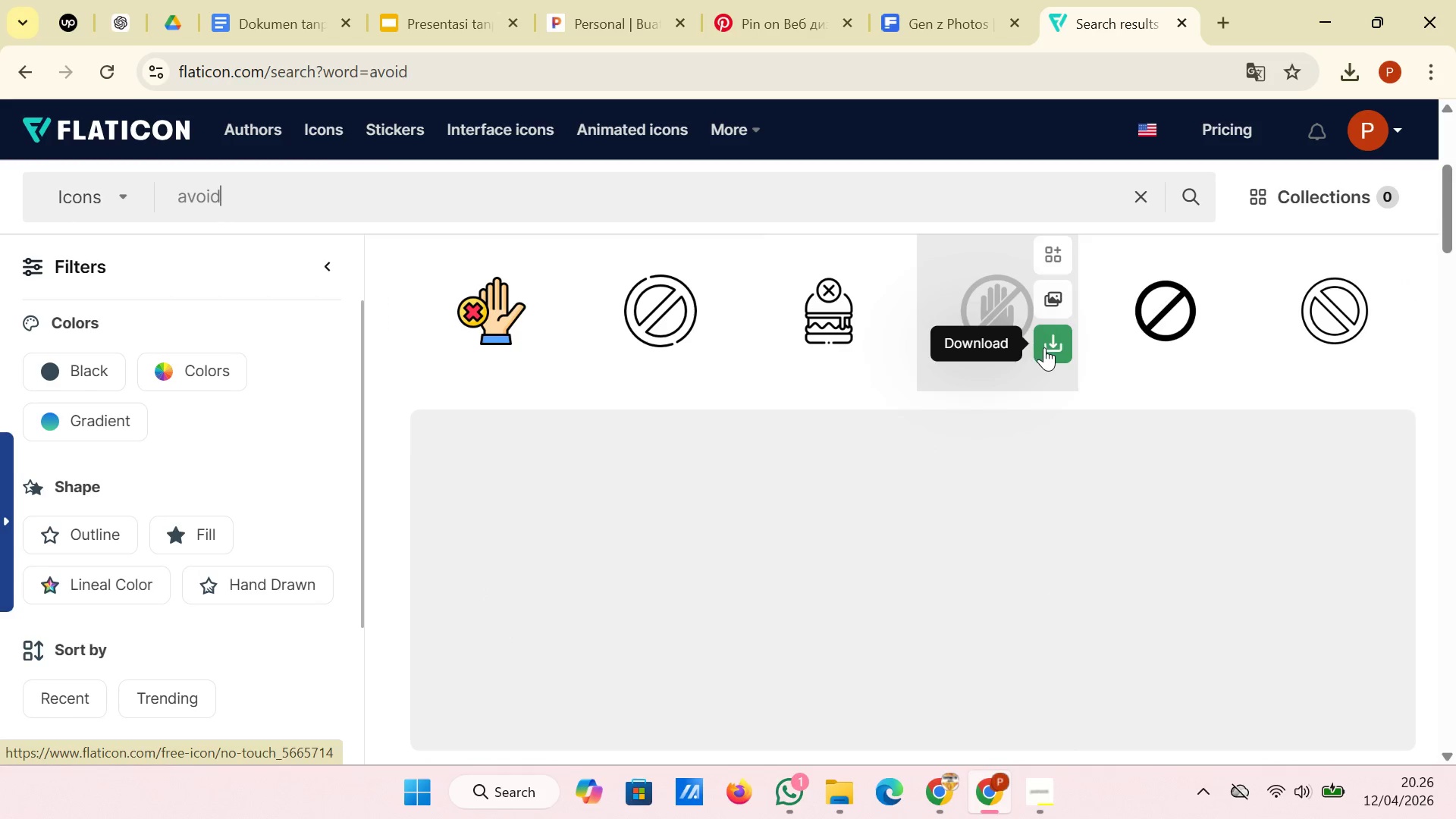 
left_click([1044, 347])
 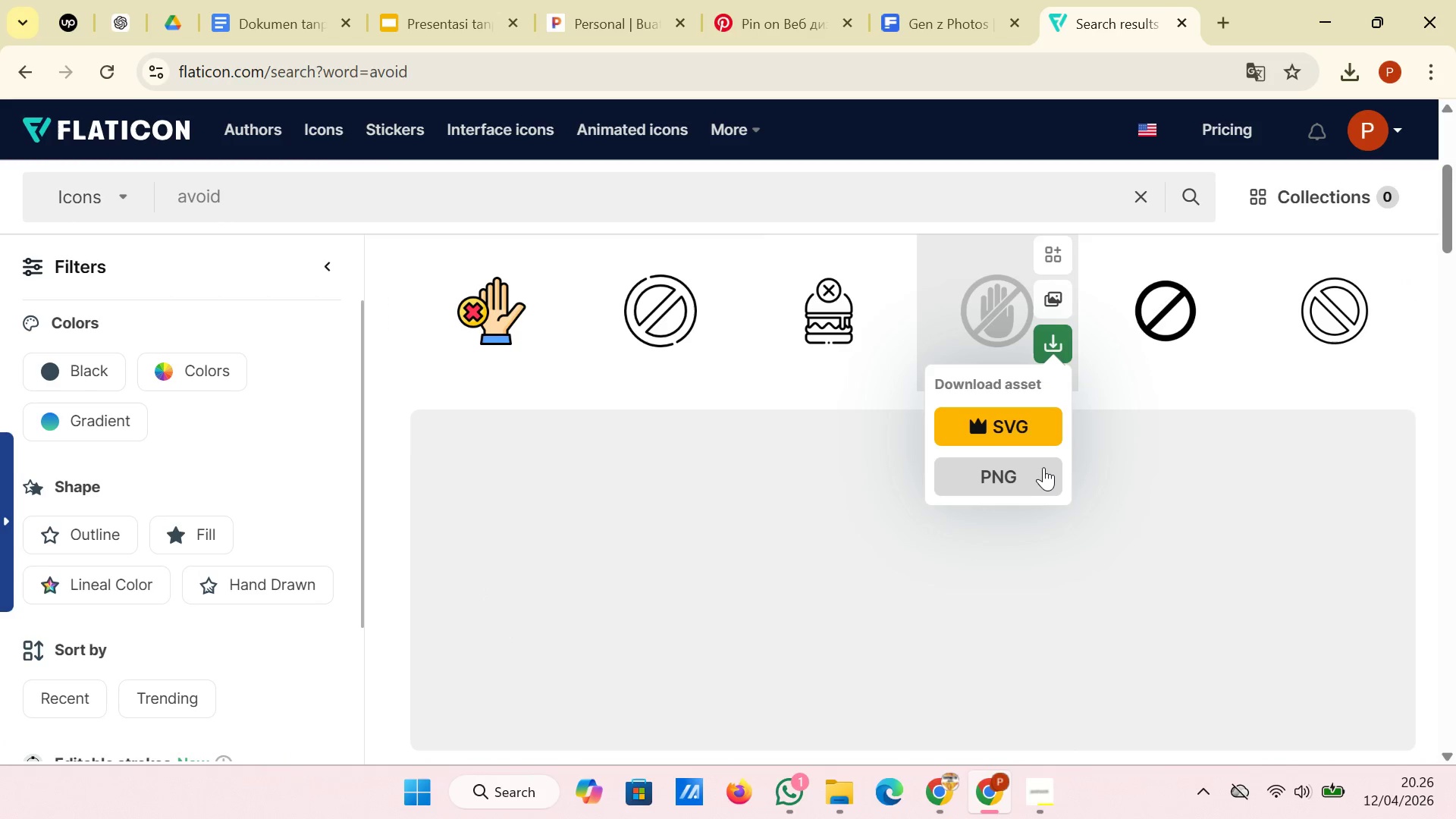 
left_click([1043, 467])
 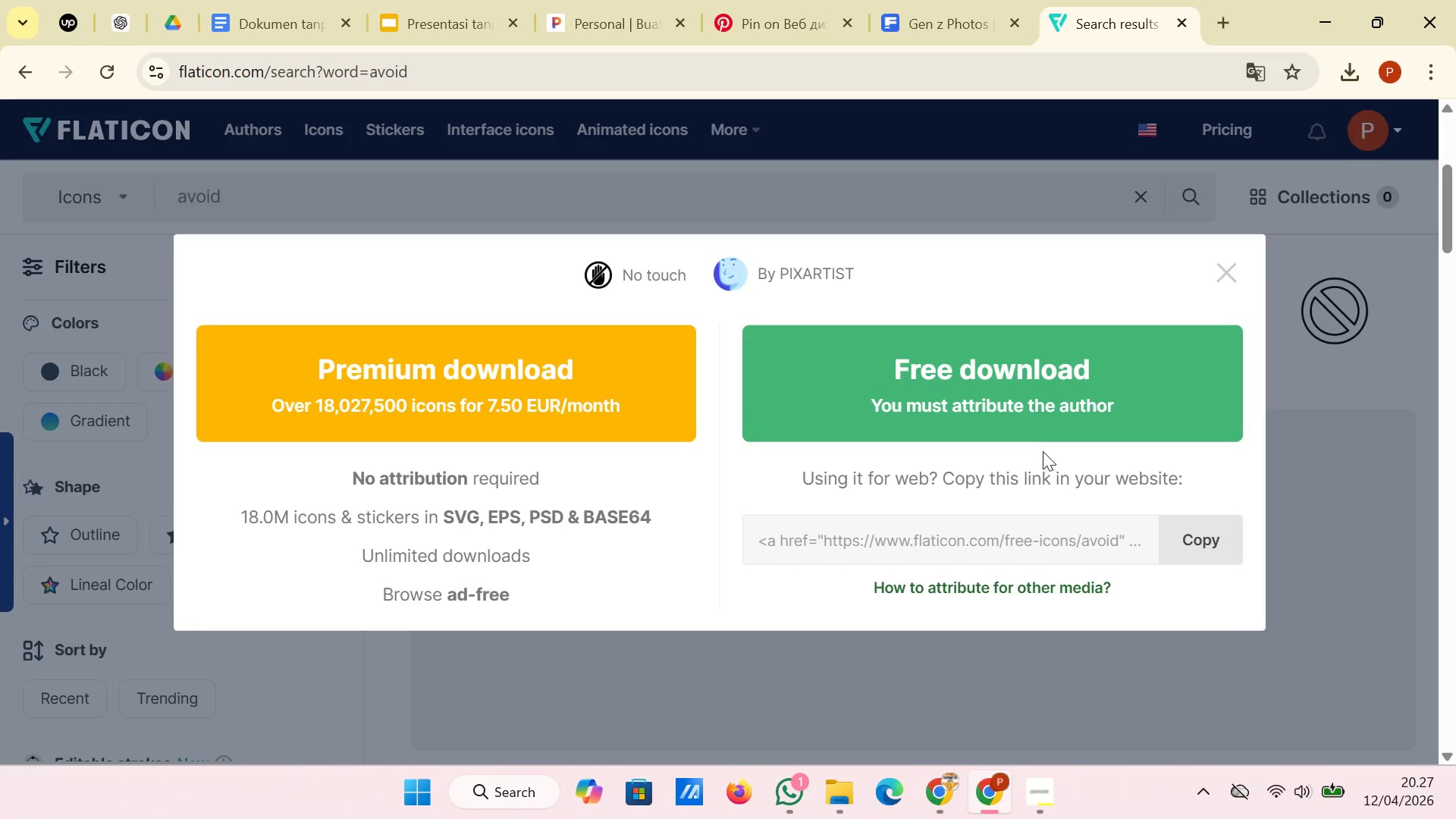 
left_click([1061, 428])
 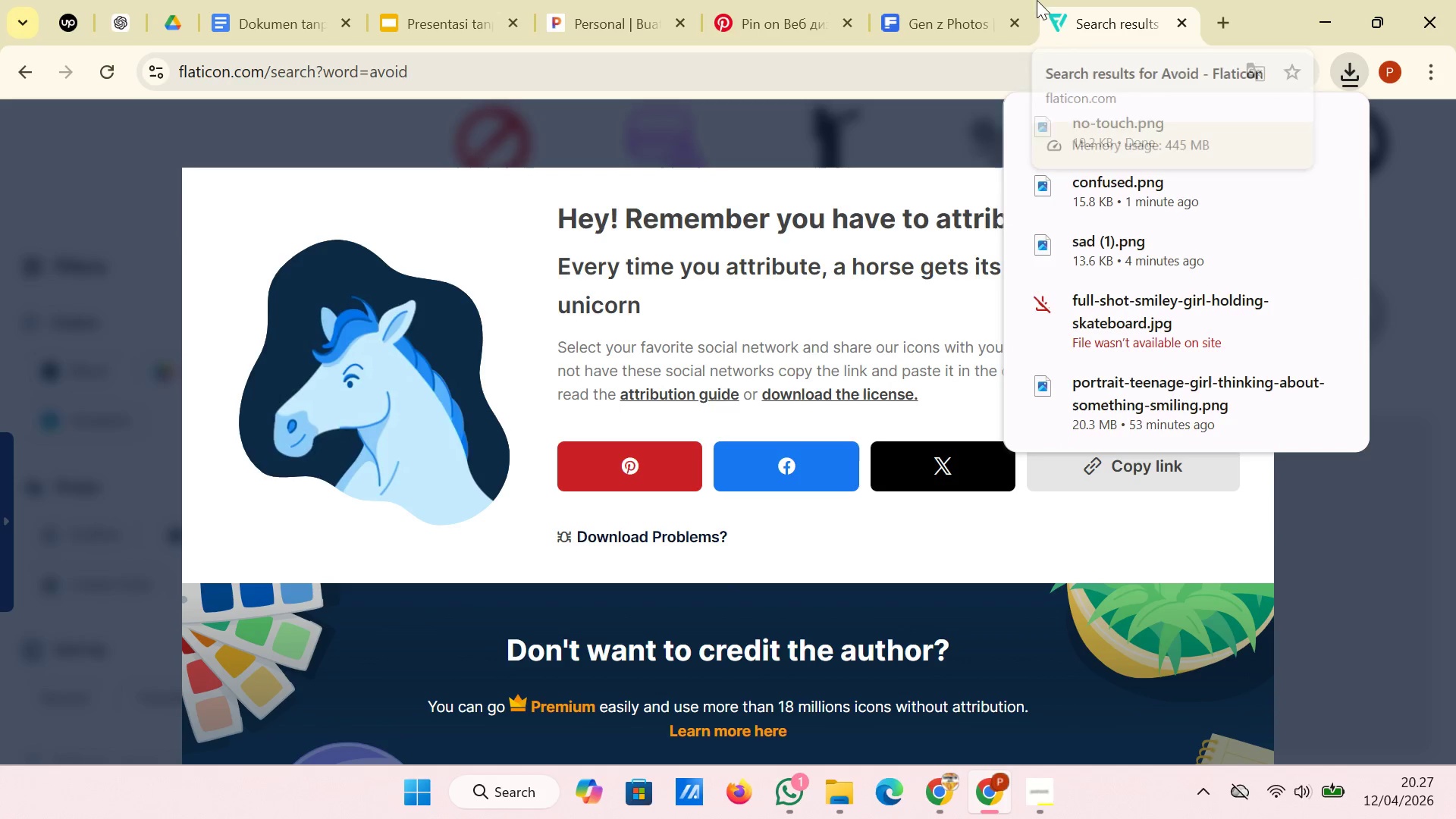 
wait(5.86)
 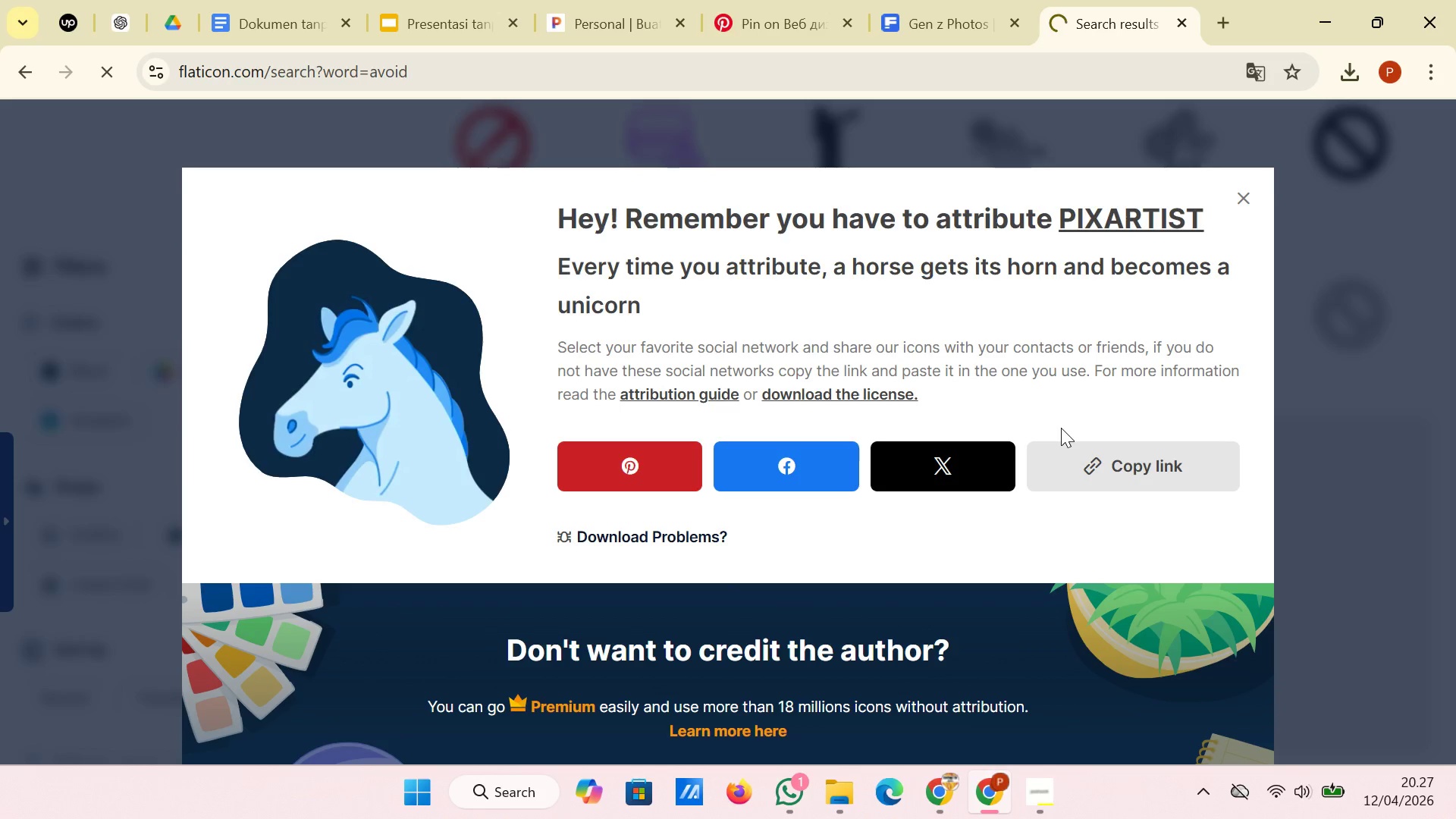 
left_click([432, 0])
 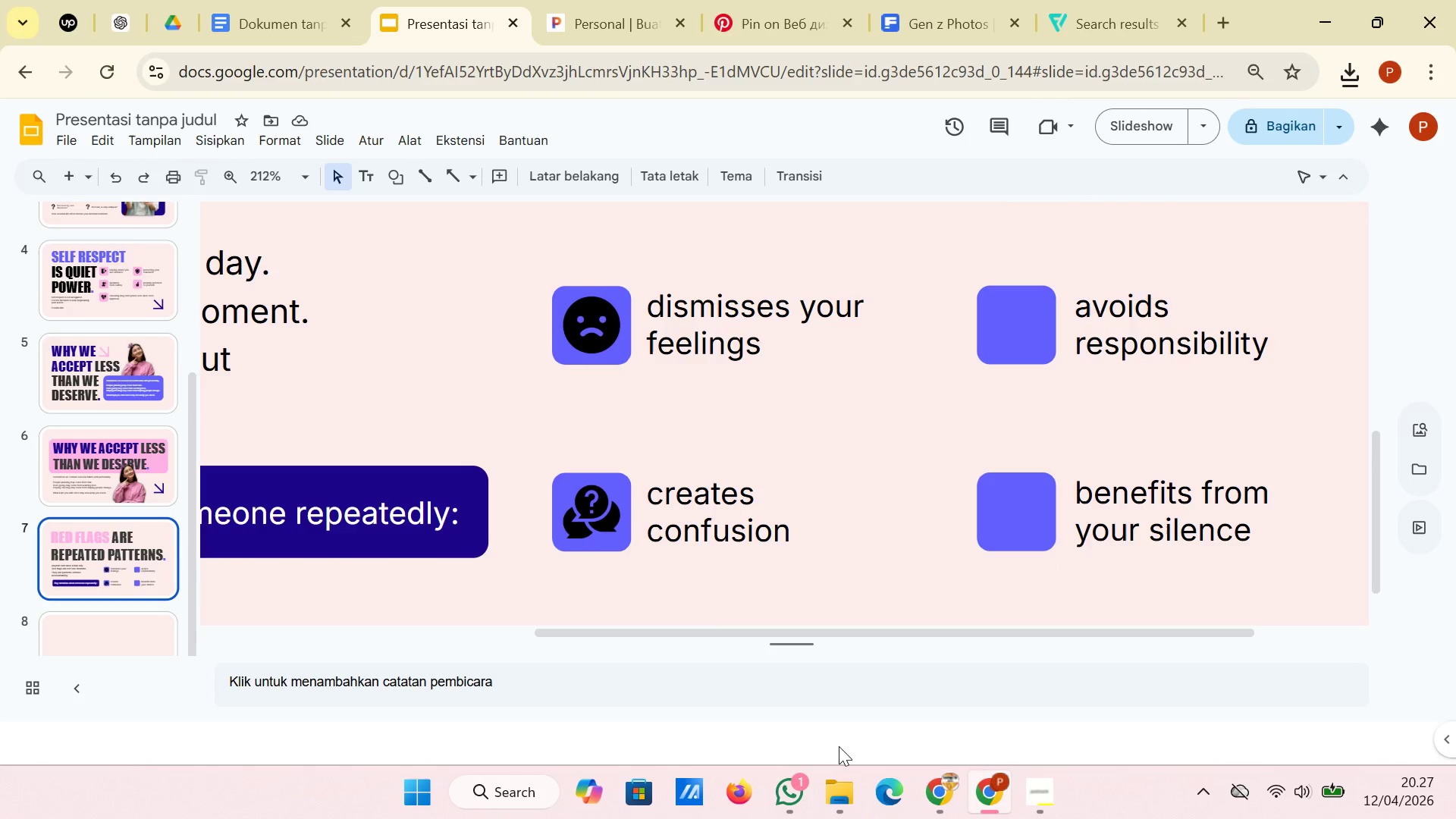 
left_click([849, 797])
 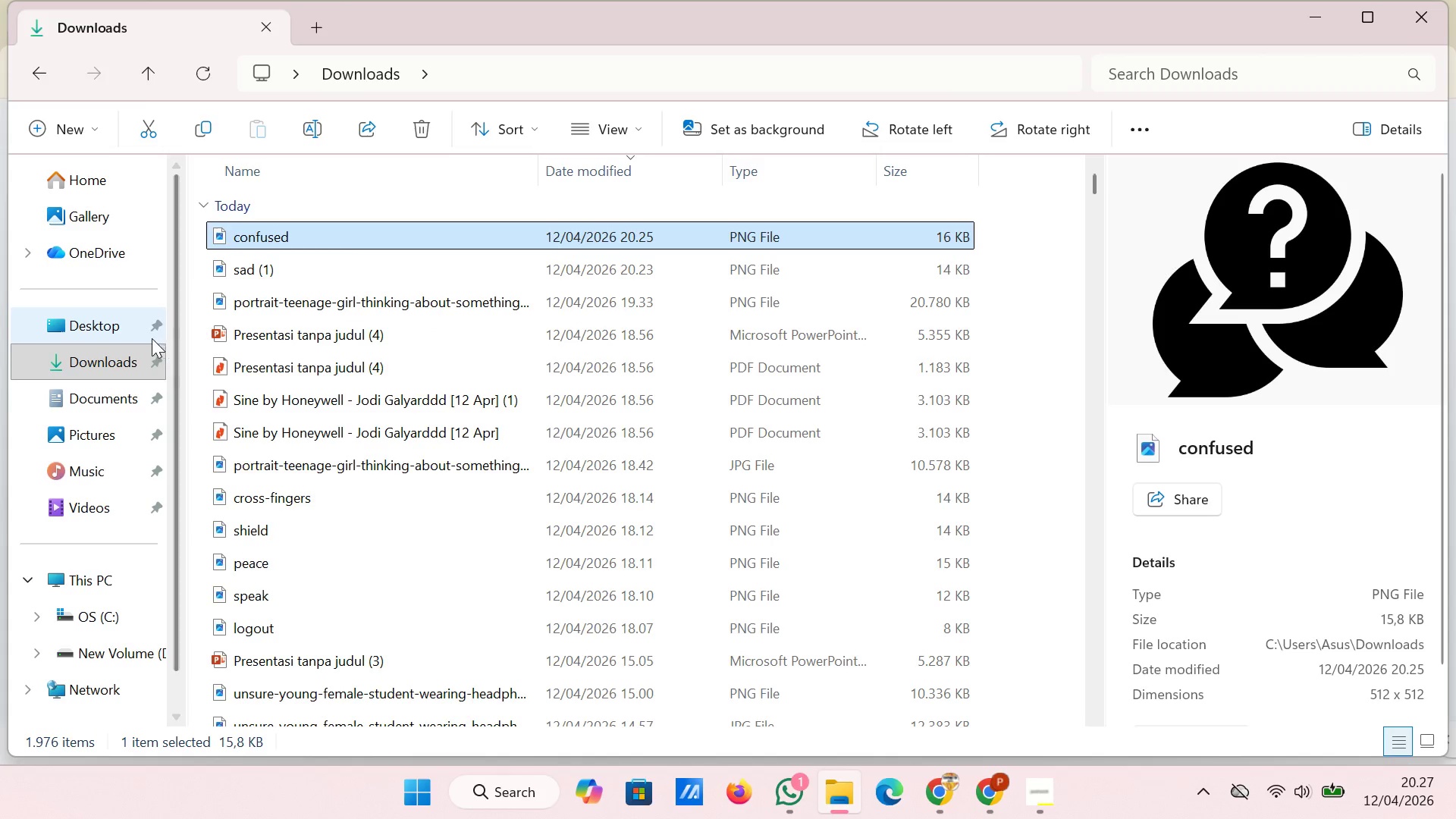 
left_click([149, 356])
 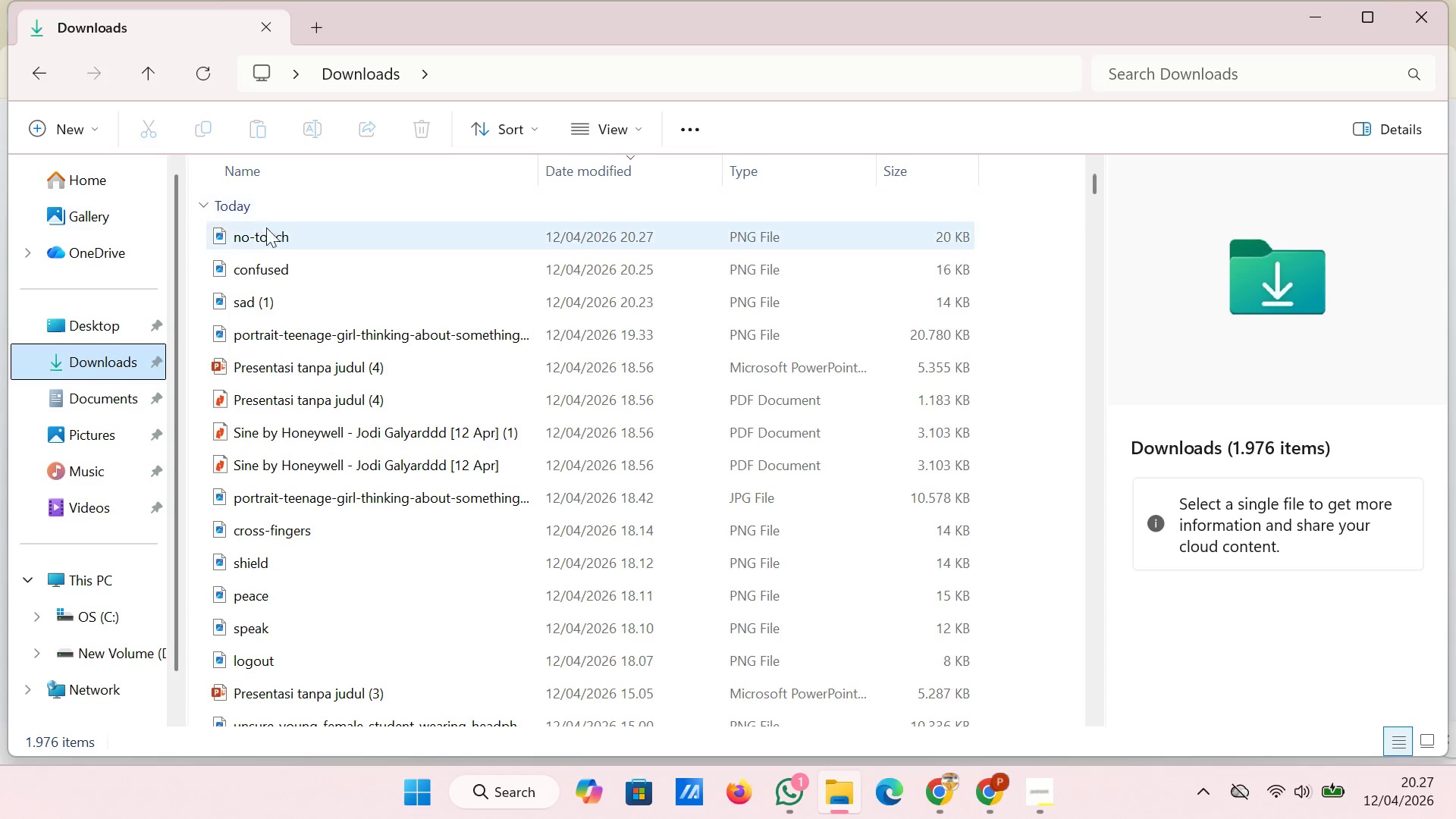 
left_click([284, 245])
 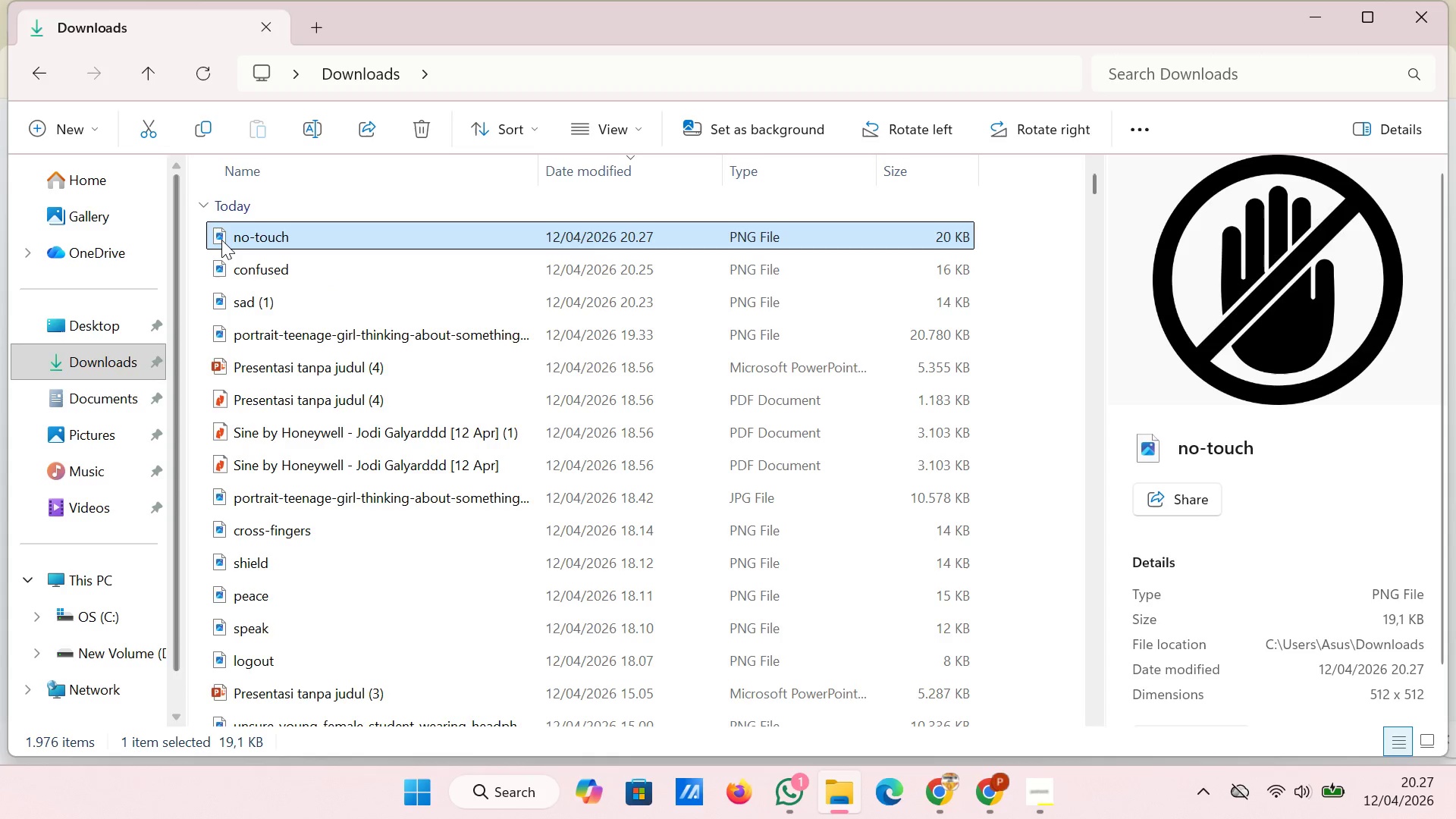 
left_click_drag(start_coordinate=[221, 240], to_coordinate=[979, 616])
 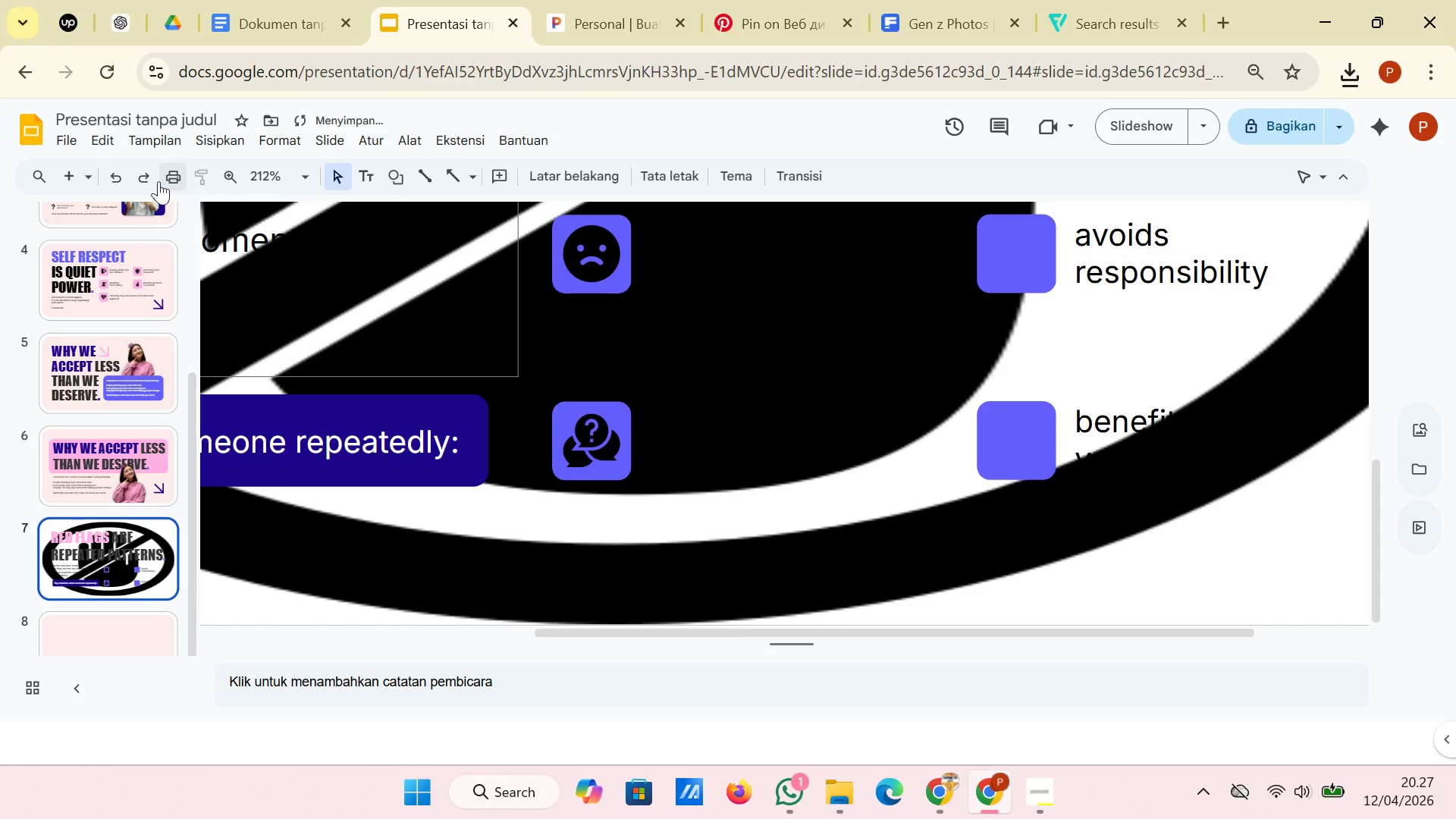 
left_click([105, 165])
 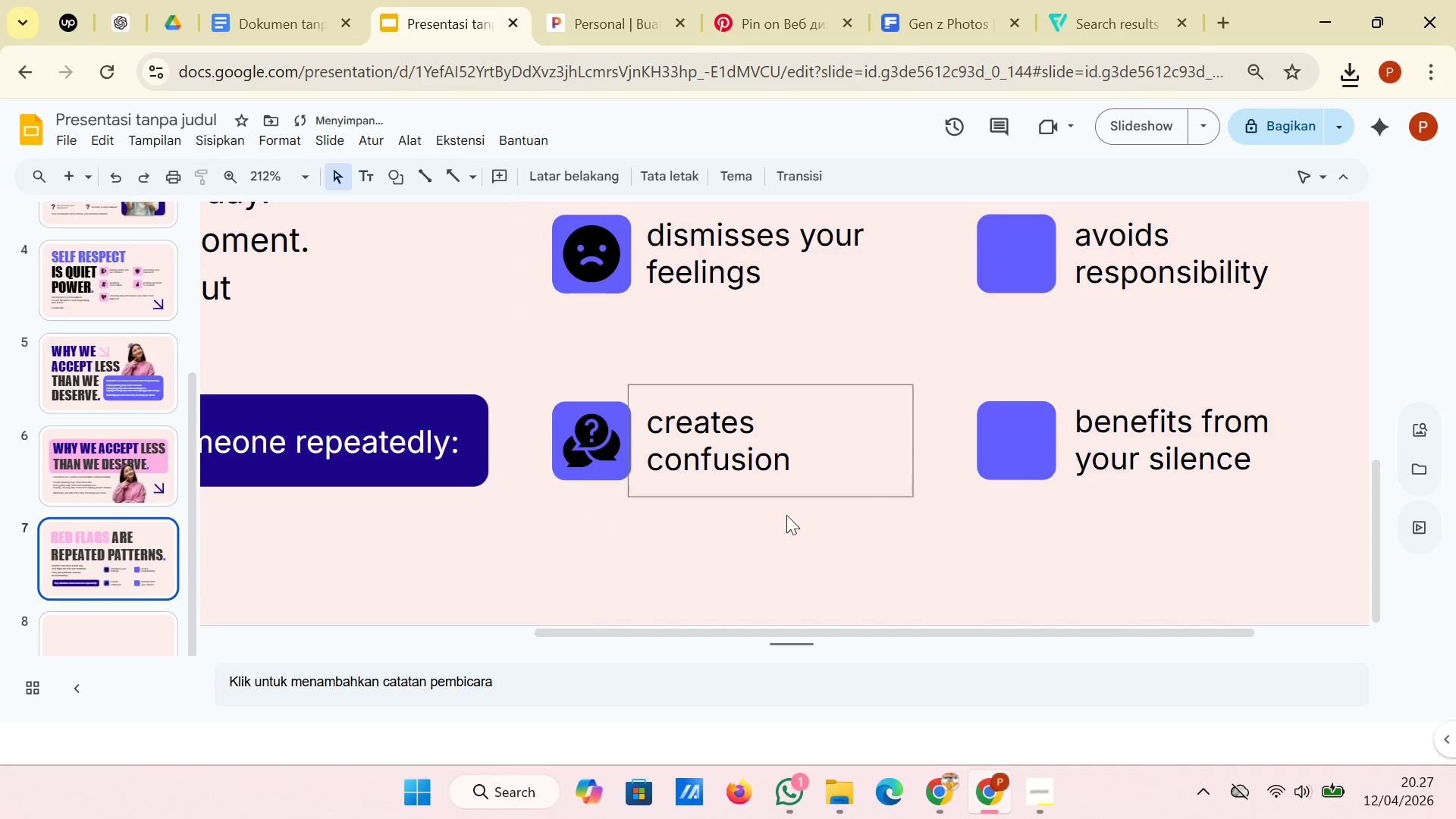 
scroll: coordinate [871, 503], scroll_direction: down, amount: 2.0
 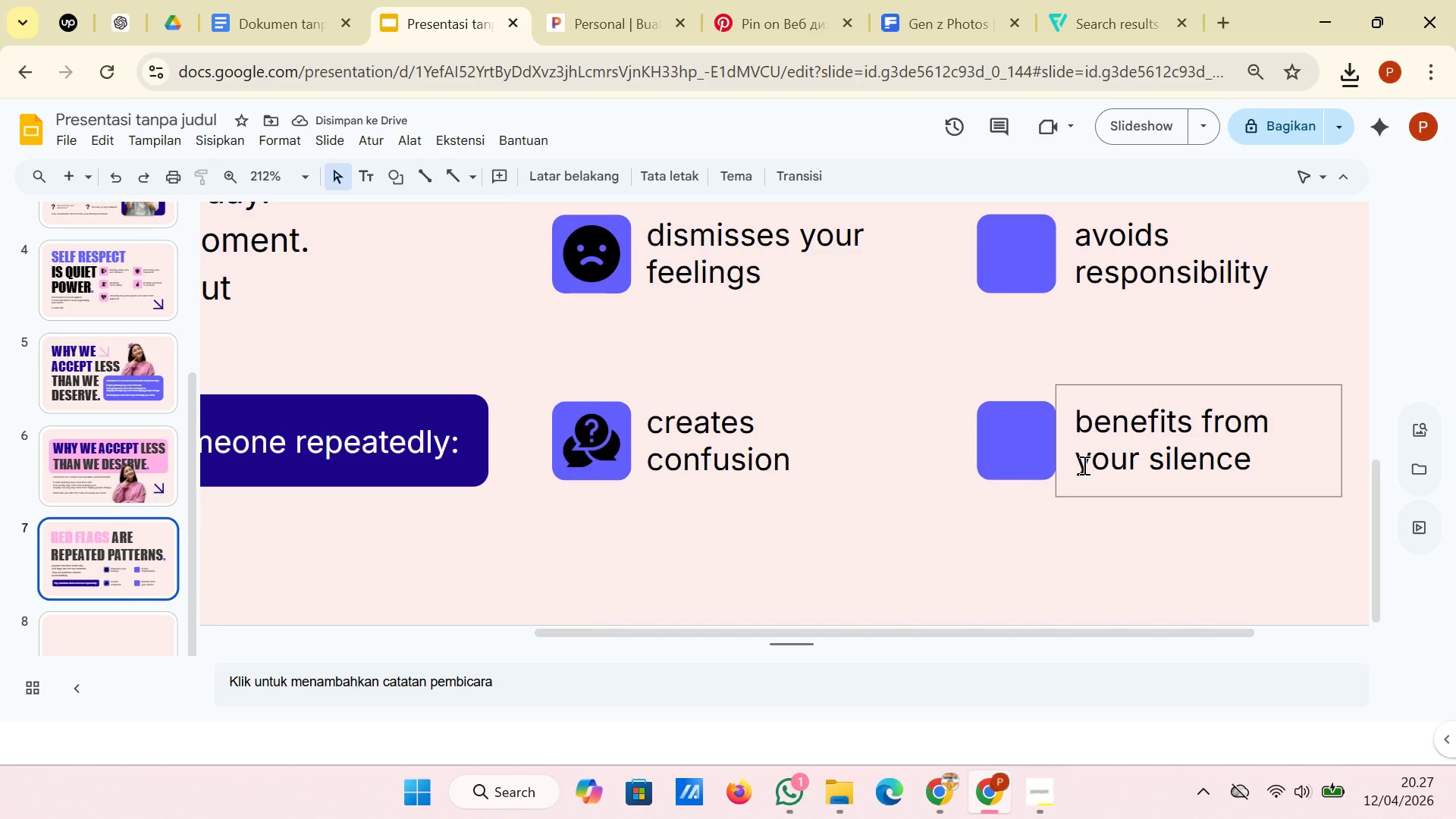 
hold_key(key=ControlLeft, duration=0.81)
scroll: coordinate [1083, 465], scroll_direction: down, amount: 1.0
 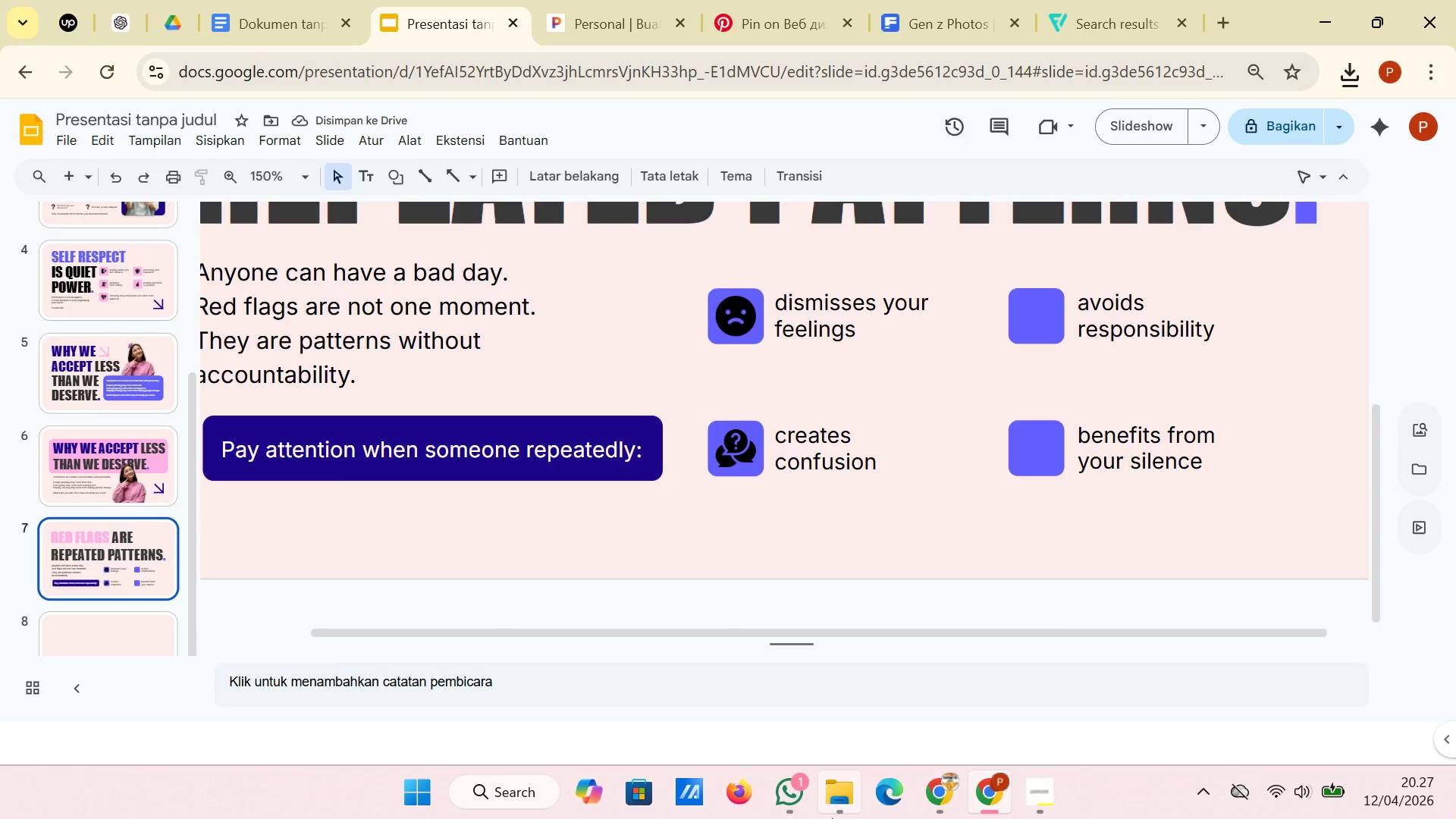 
left_click([837, 814])
 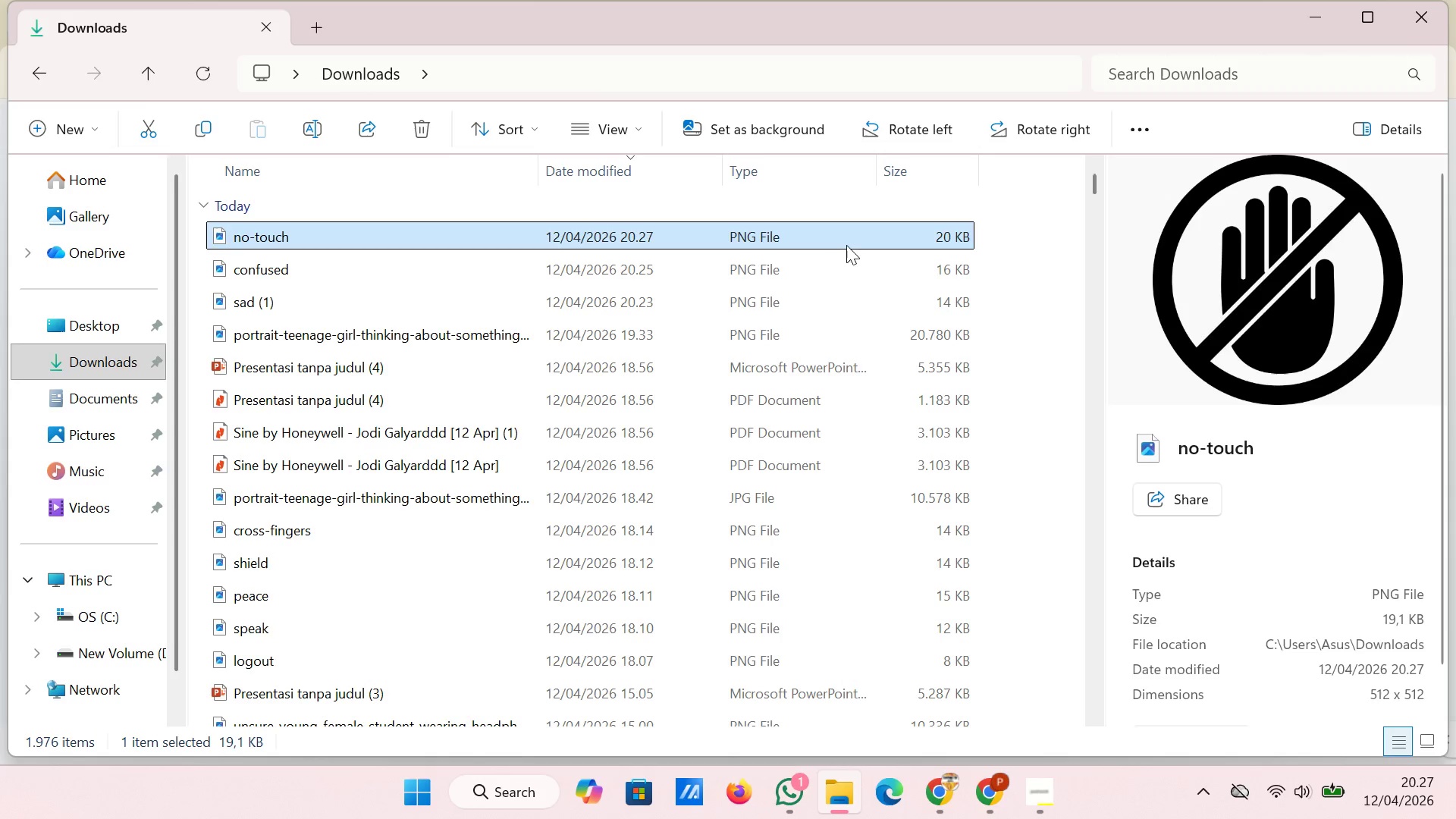 
left_click_drag(start_coordinate=[850, 237], to_coordinate=[1023, 586])
 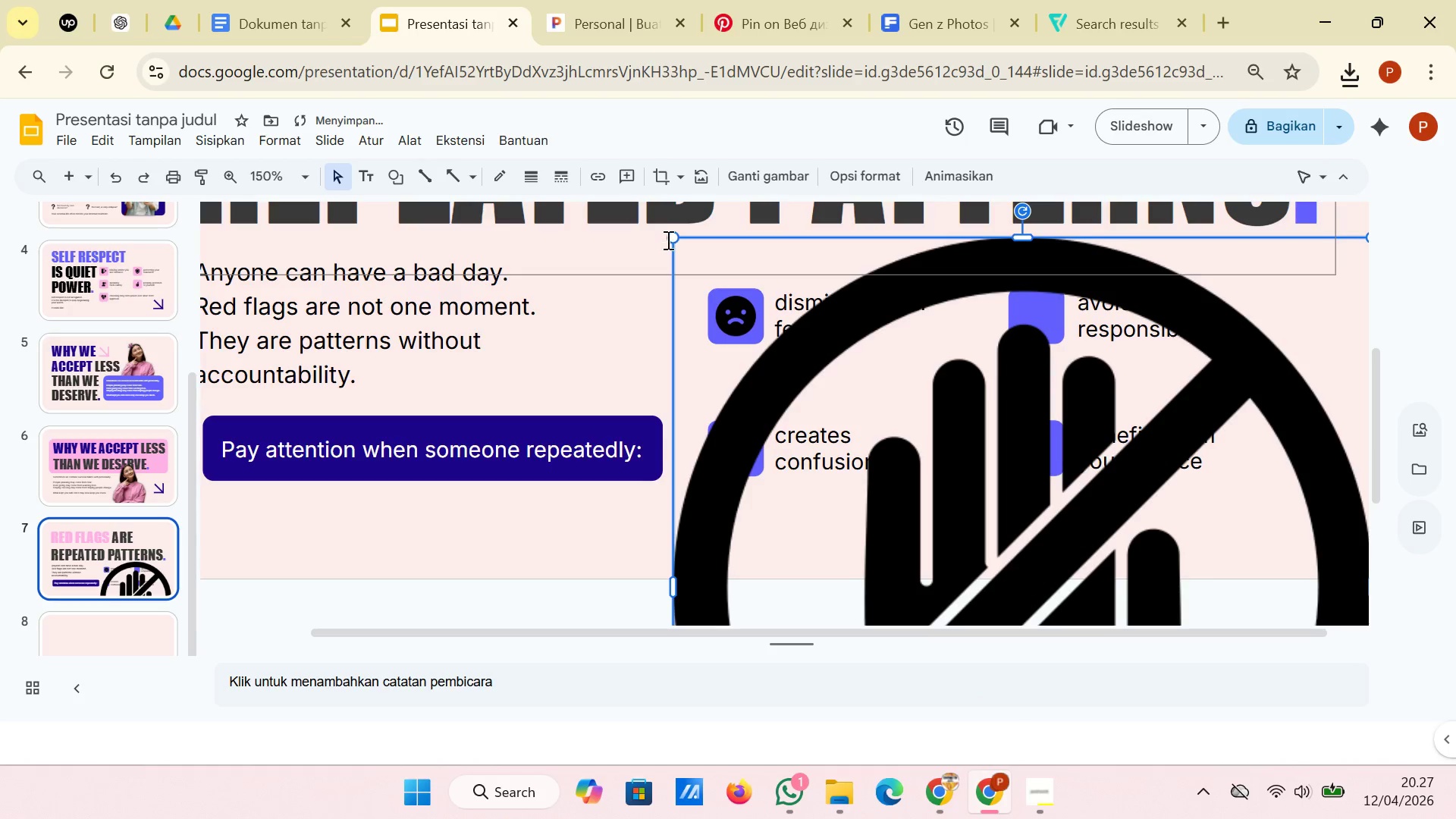 
left_click_drag(start_coordinate=[668, 237], to_coordinate=[1090, 499])
 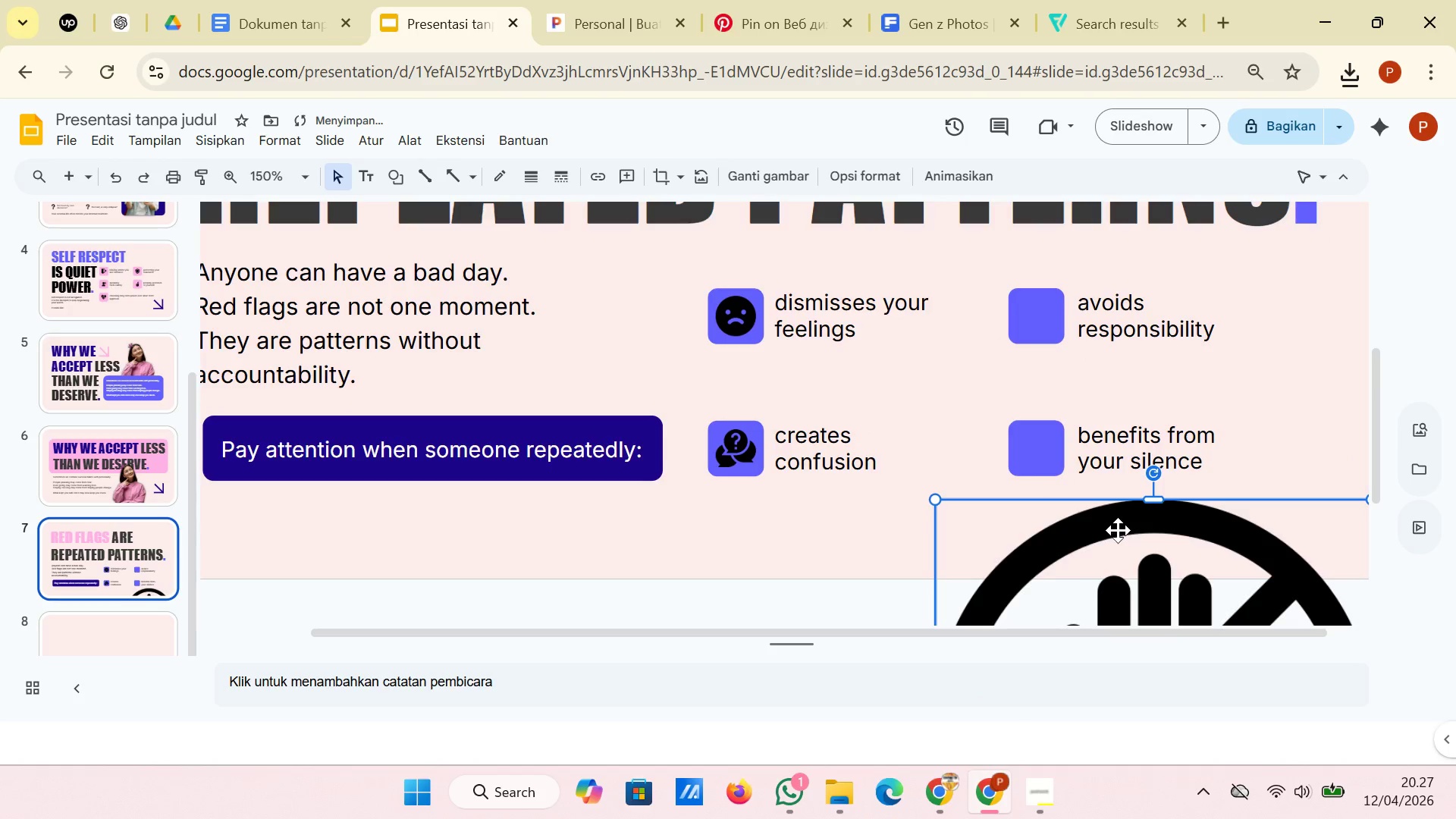 
left_click_drag(start_coordinate=[1118, 529], to_coordinate=[1075, 364])
 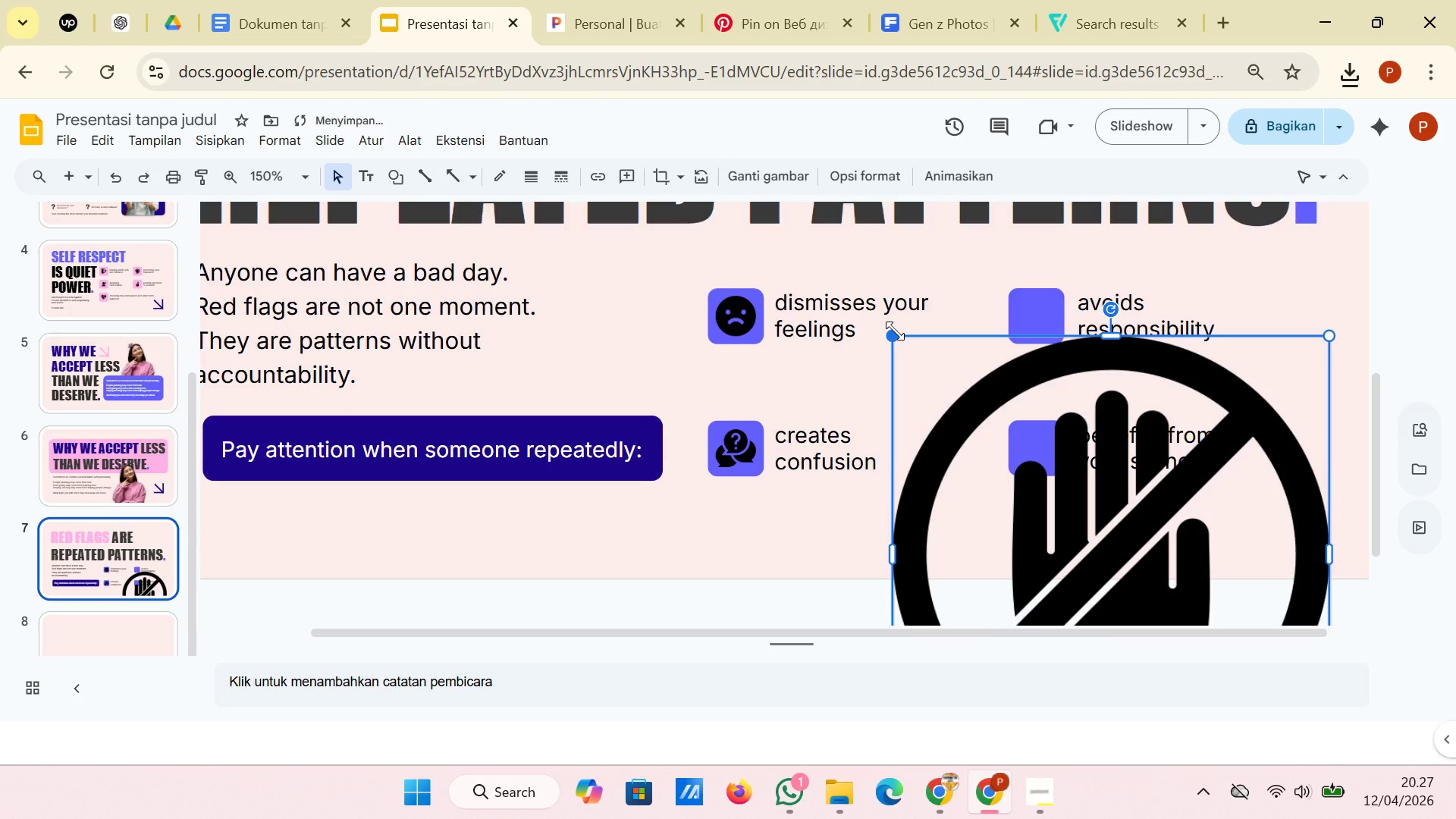 
left_click_drag(start_coordinate=[895, 331], to_coordinate=[1138, 528])
 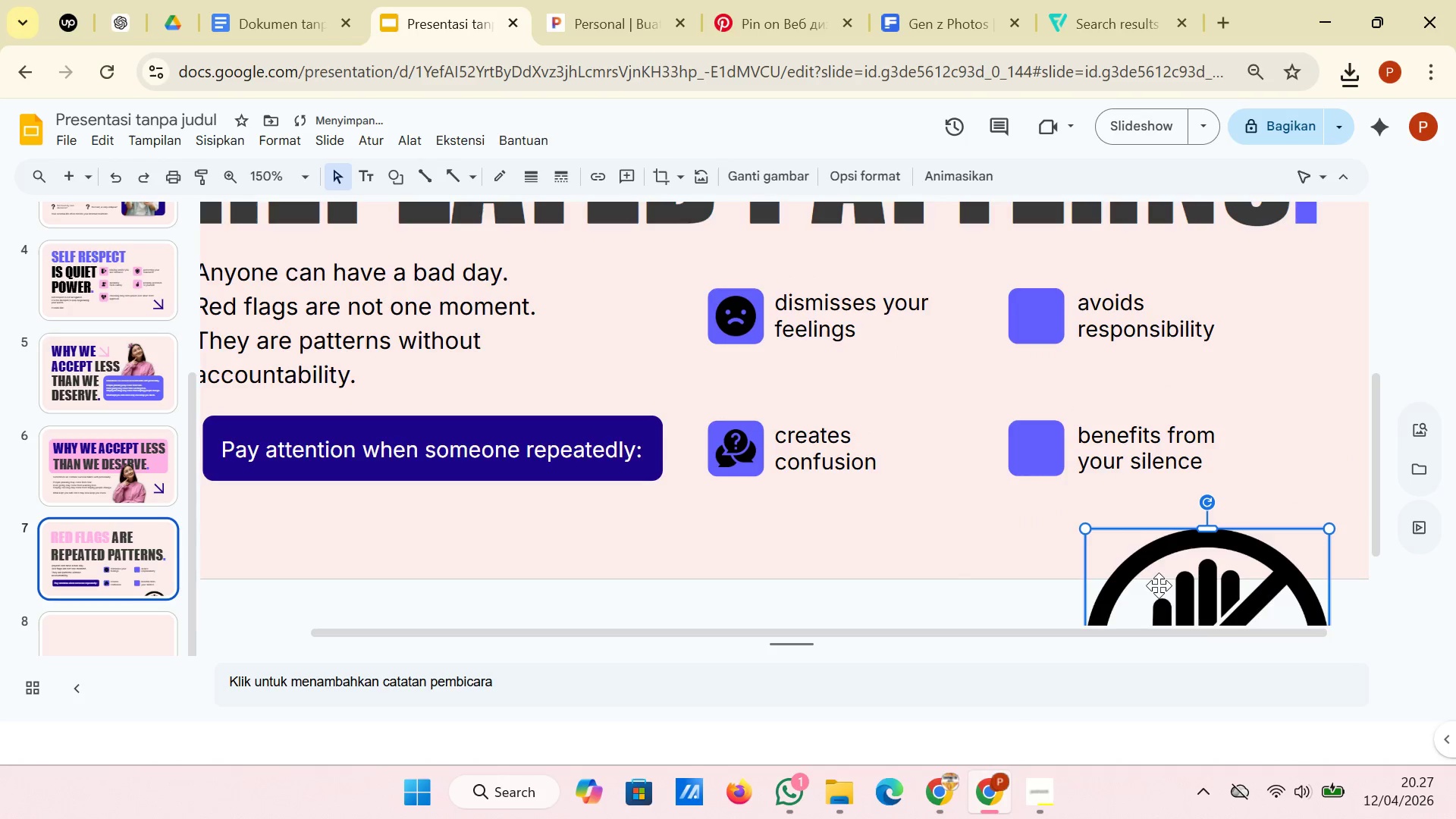 
left_click_drag(start_coordinate=[1158, 585], to_coordinate=[1059, 344])
 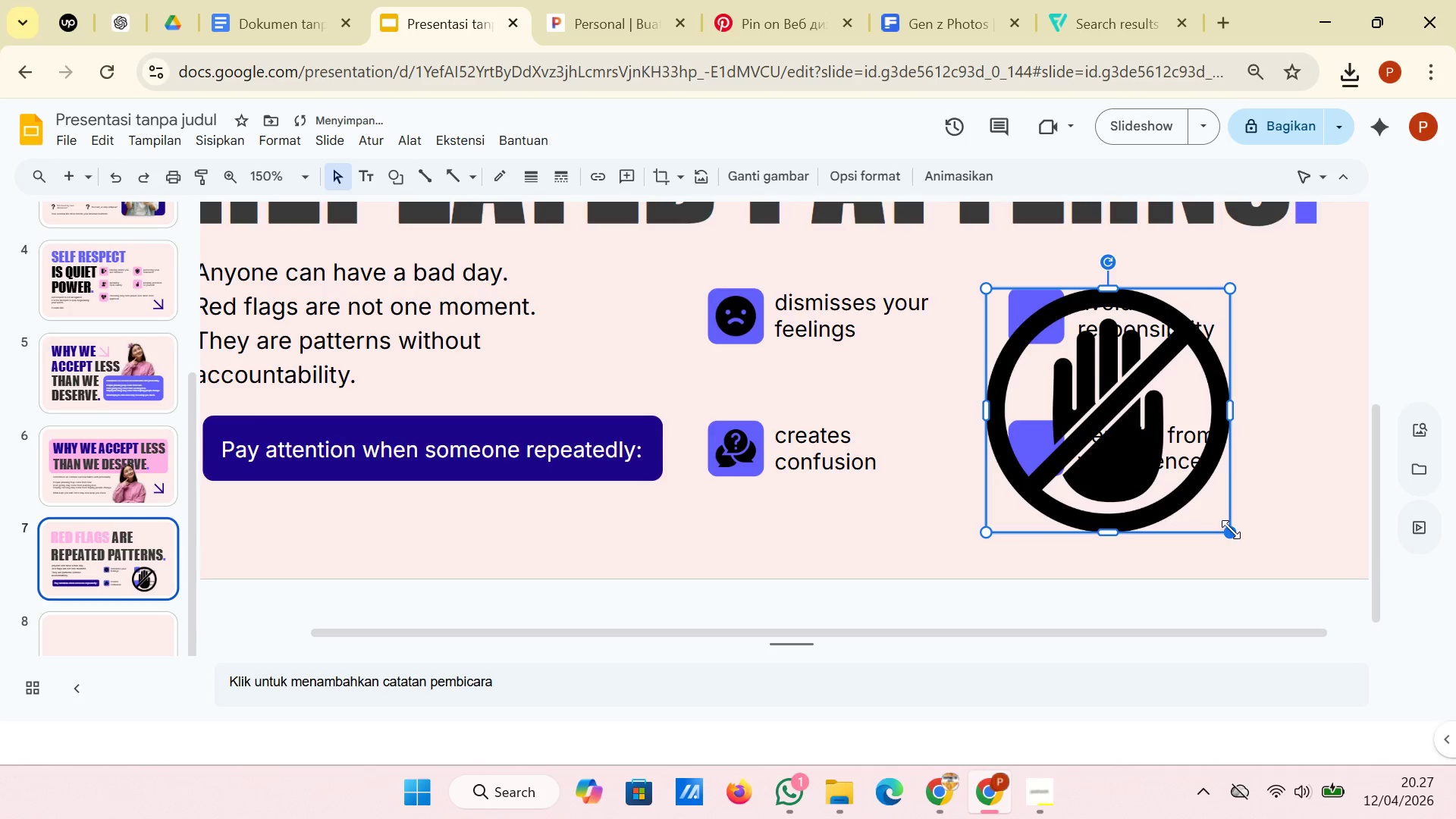 
left_click_drag(start_coordinate=[1232, 529], to_coordinate=[1019, 326])
 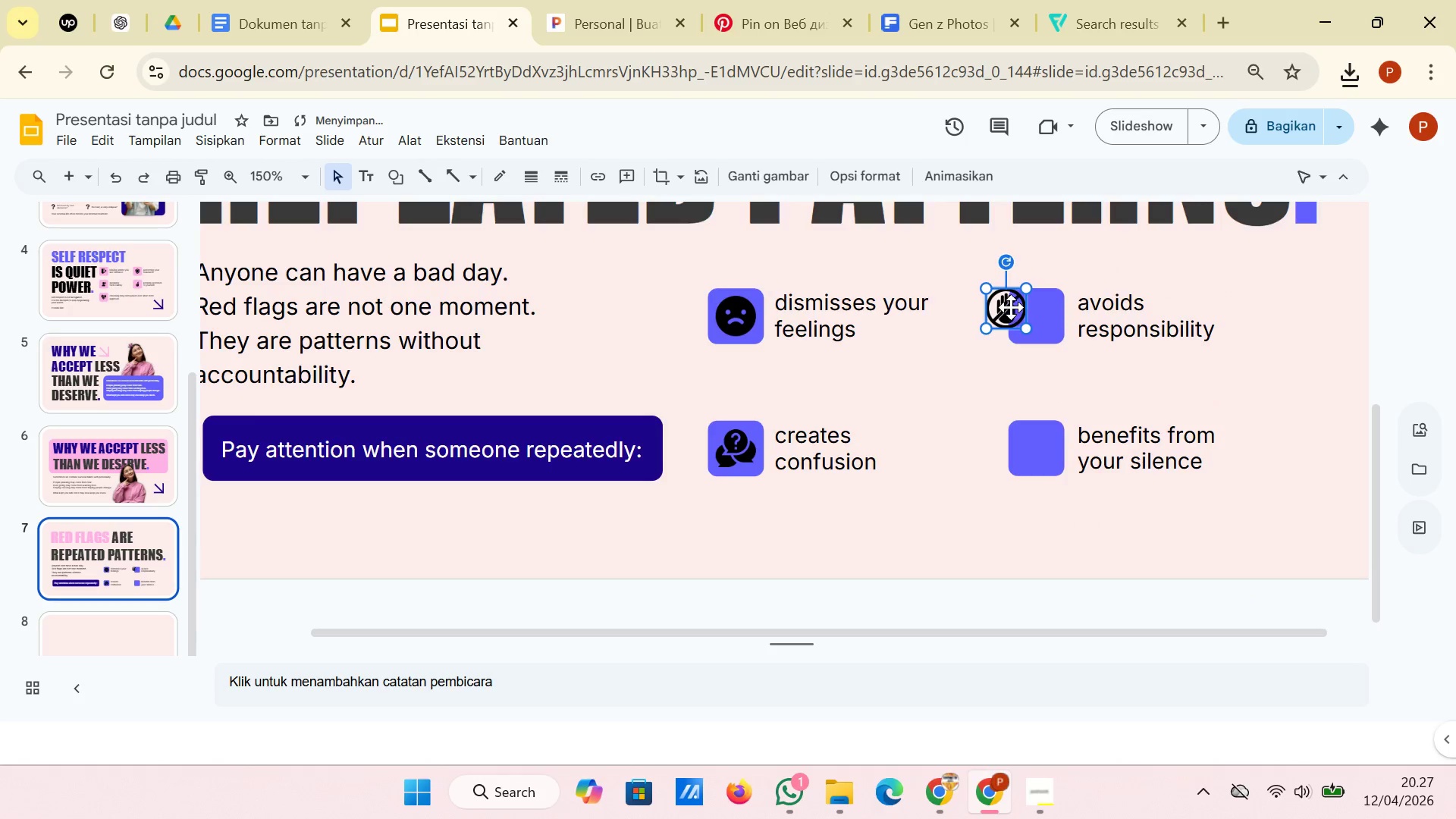 
left_click_drag(start_coordinate=[1011, 306], to_coordinate=[1039, 315])
 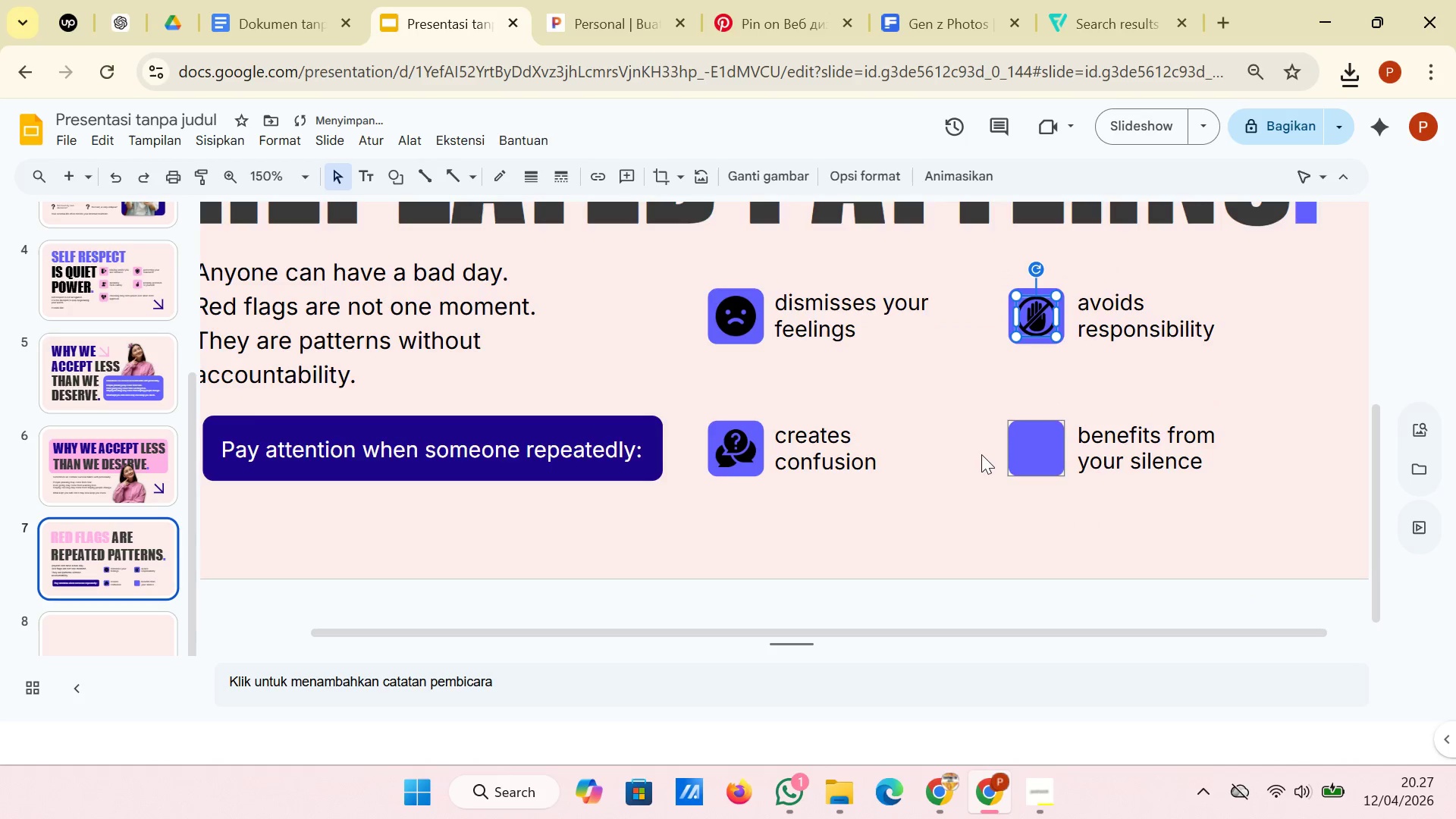 
left_click([973, 474])
 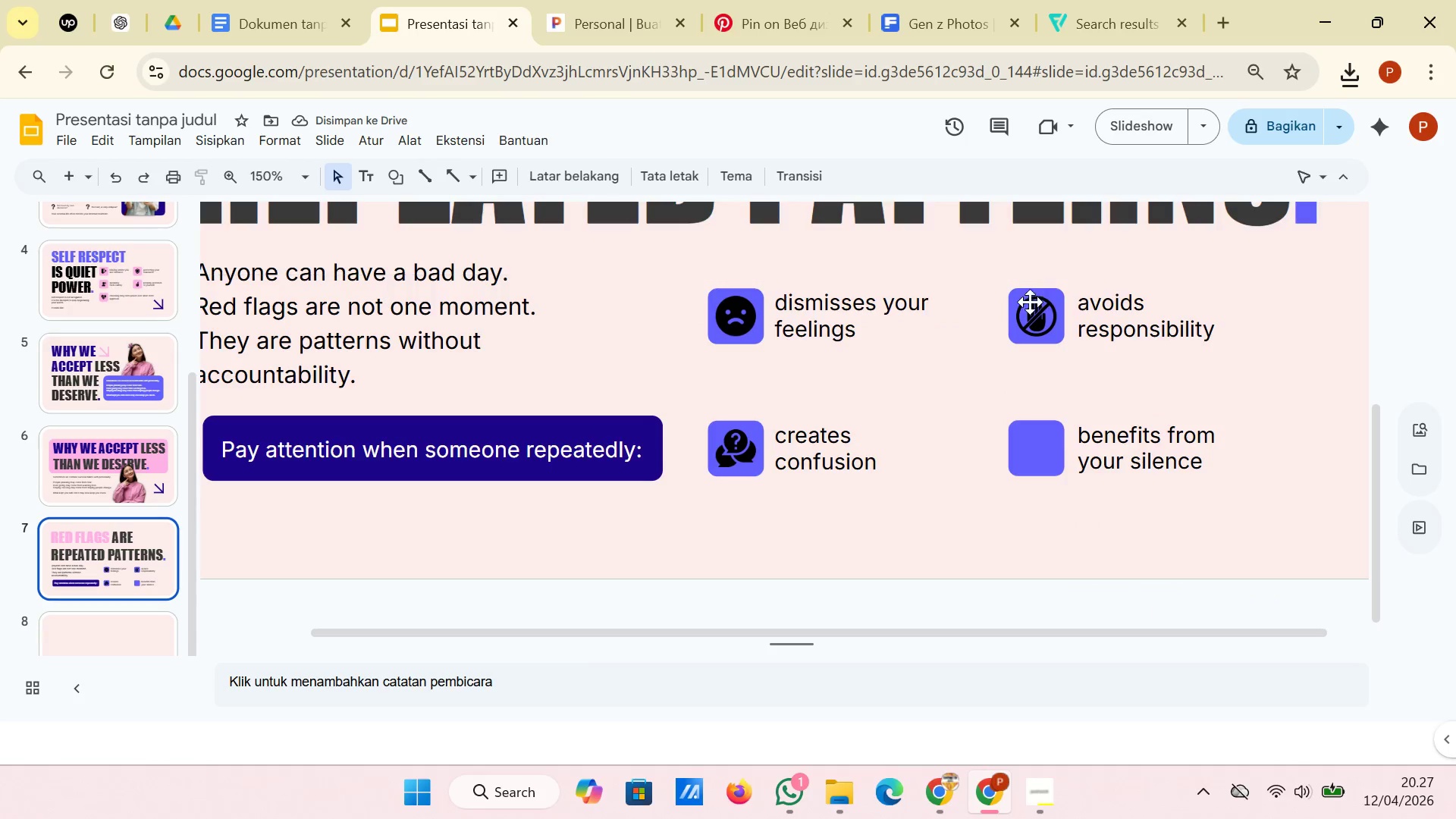 
left_click([1025, 312])
 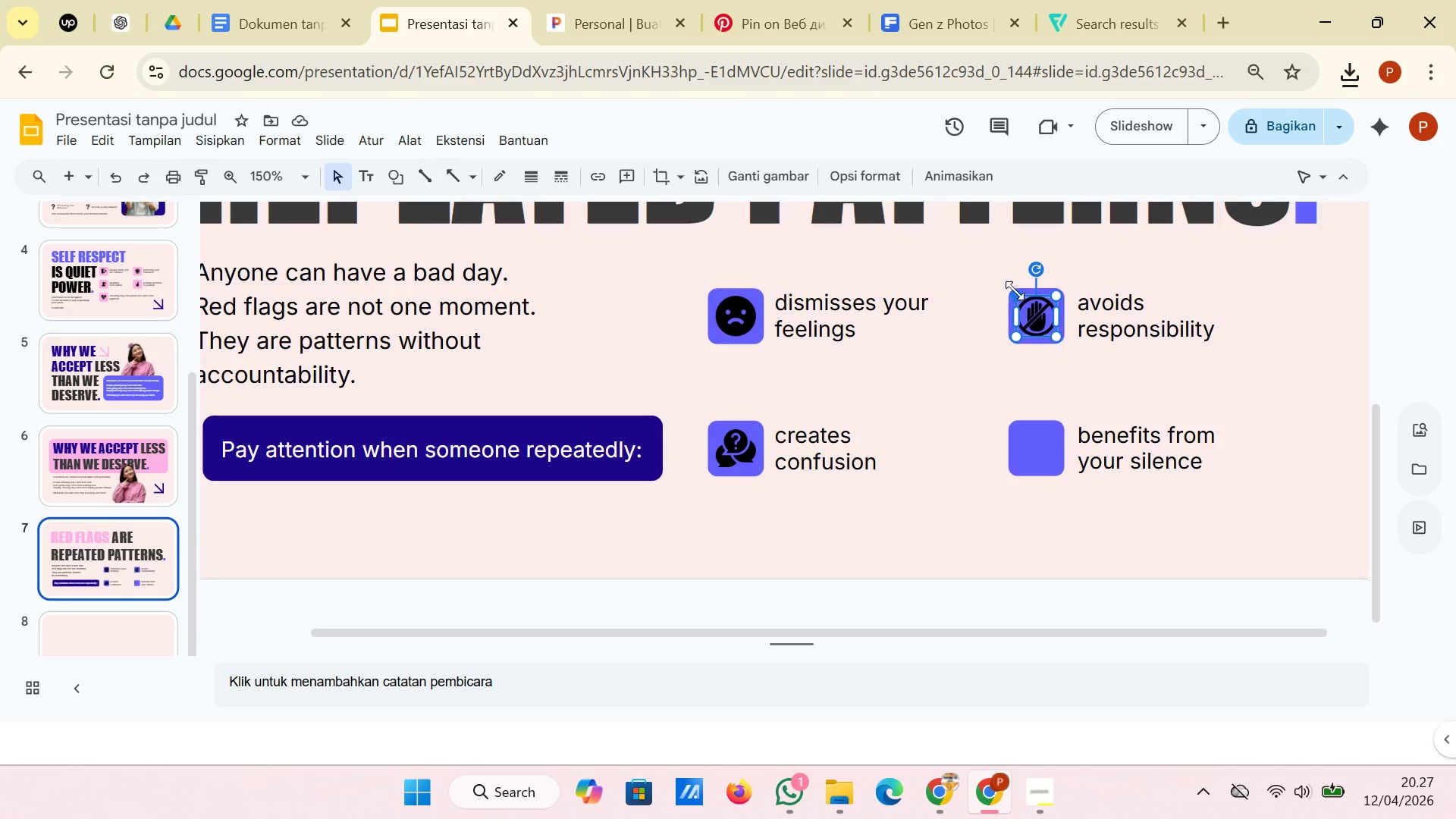 
left_click_drag(start_coordinate=[1017, 297], to_coordinate=[1019, 301])
 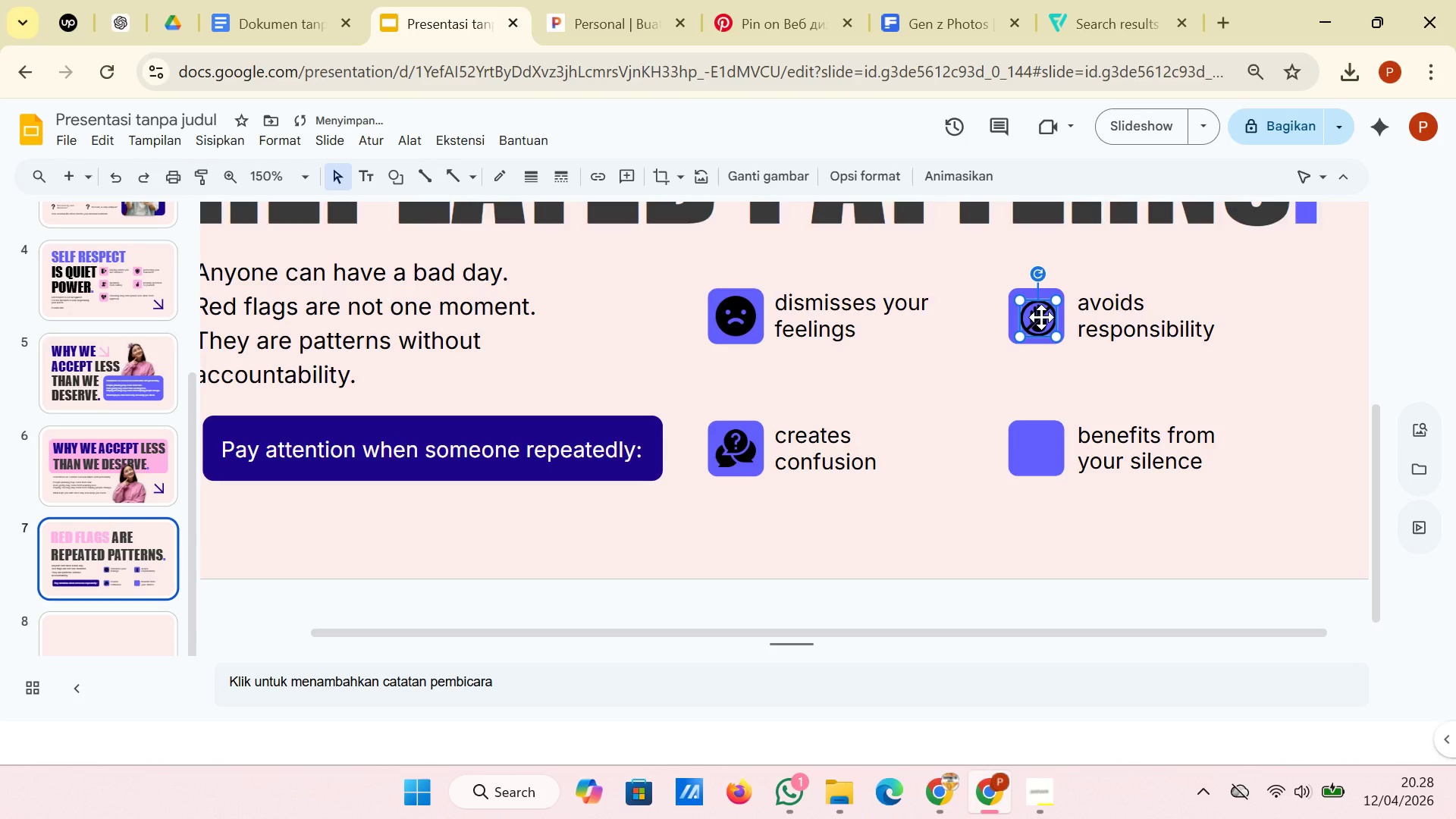 
left_click_drag(start_coordinate=[1041, 317], to_coordinate=[1040, 312])
 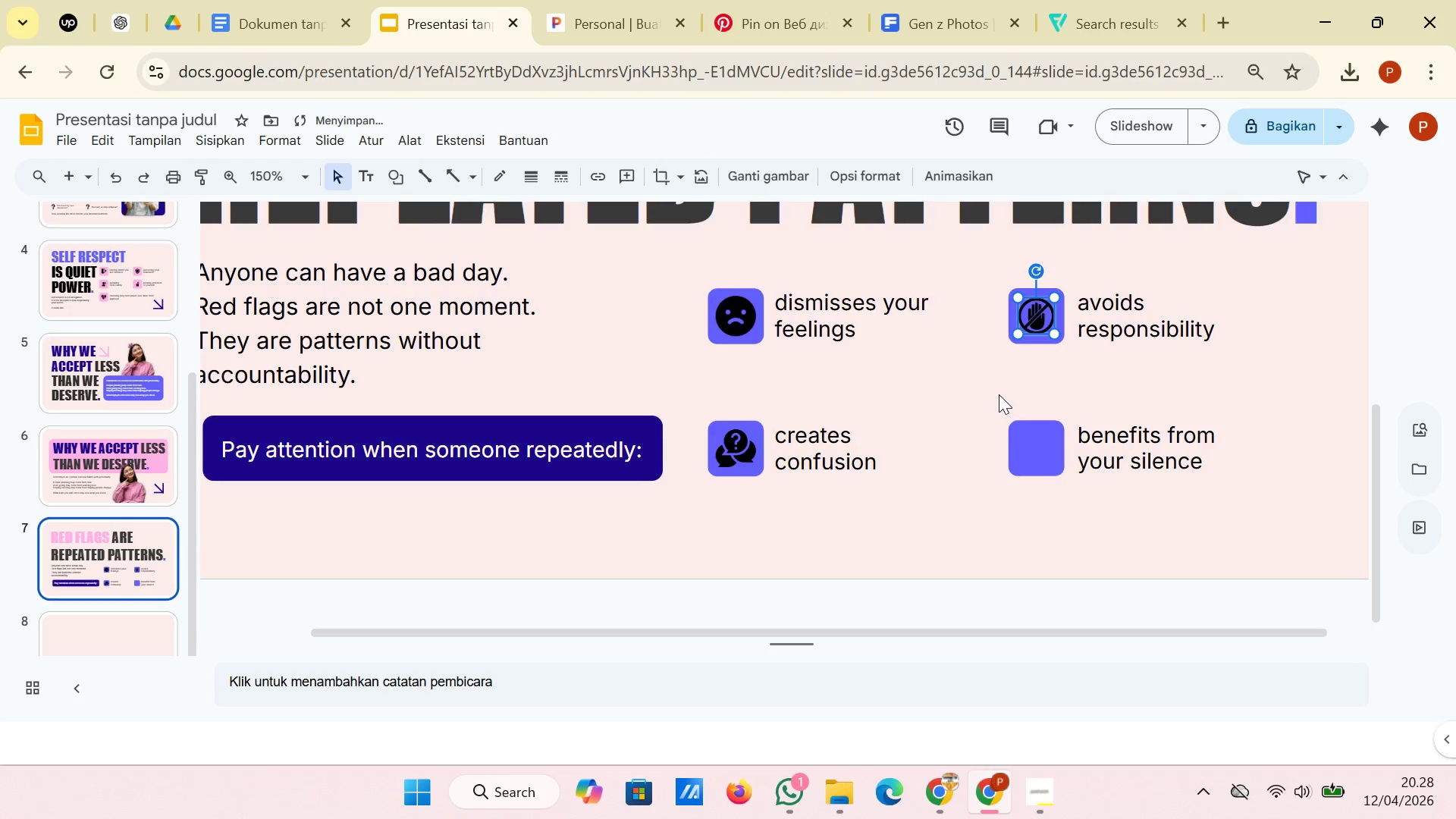 
left_click([999, 394])
 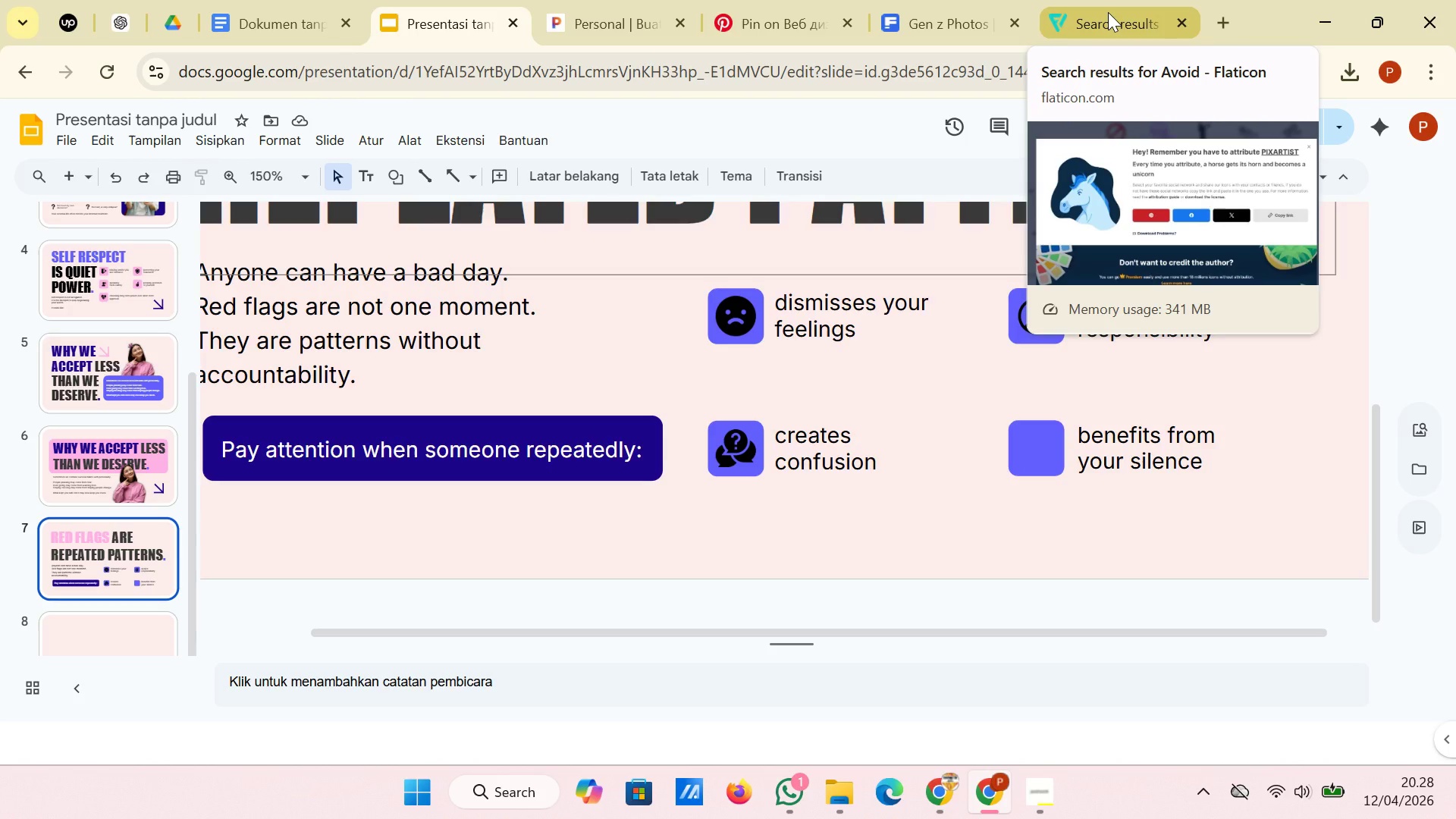 
wait(6.53)
 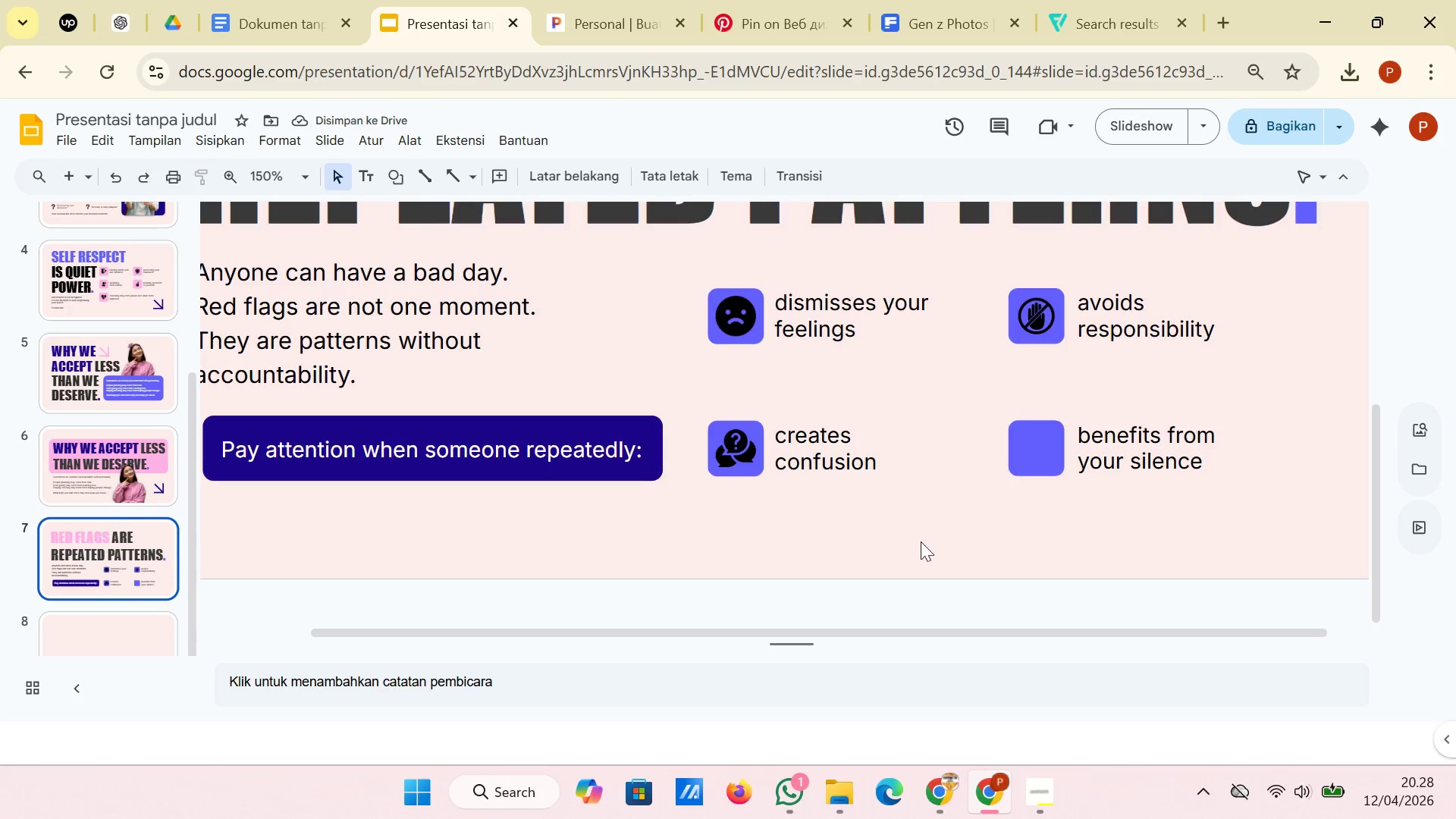 
left_click([1108, 12])
 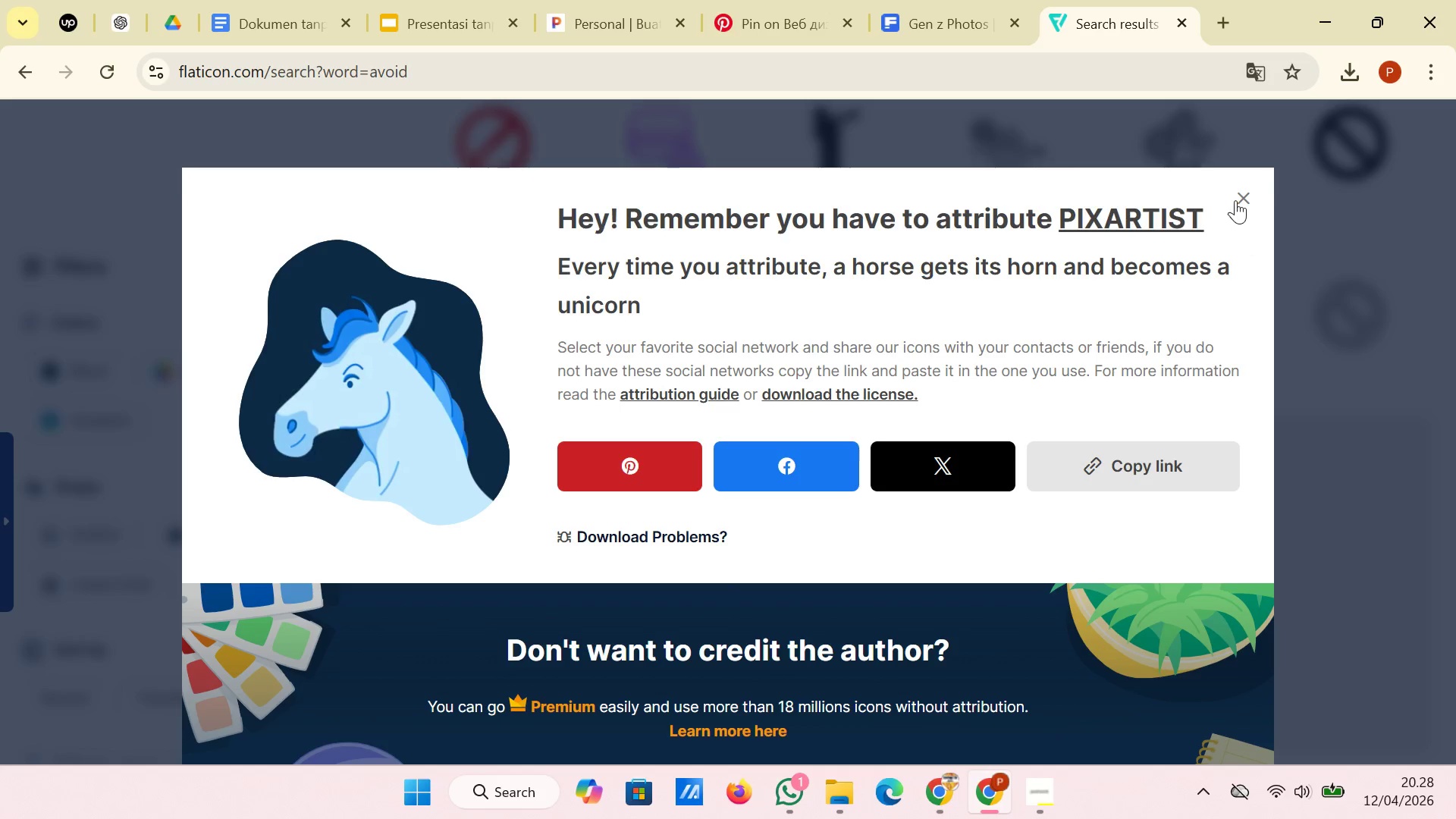 
left_click([1235, 199])
 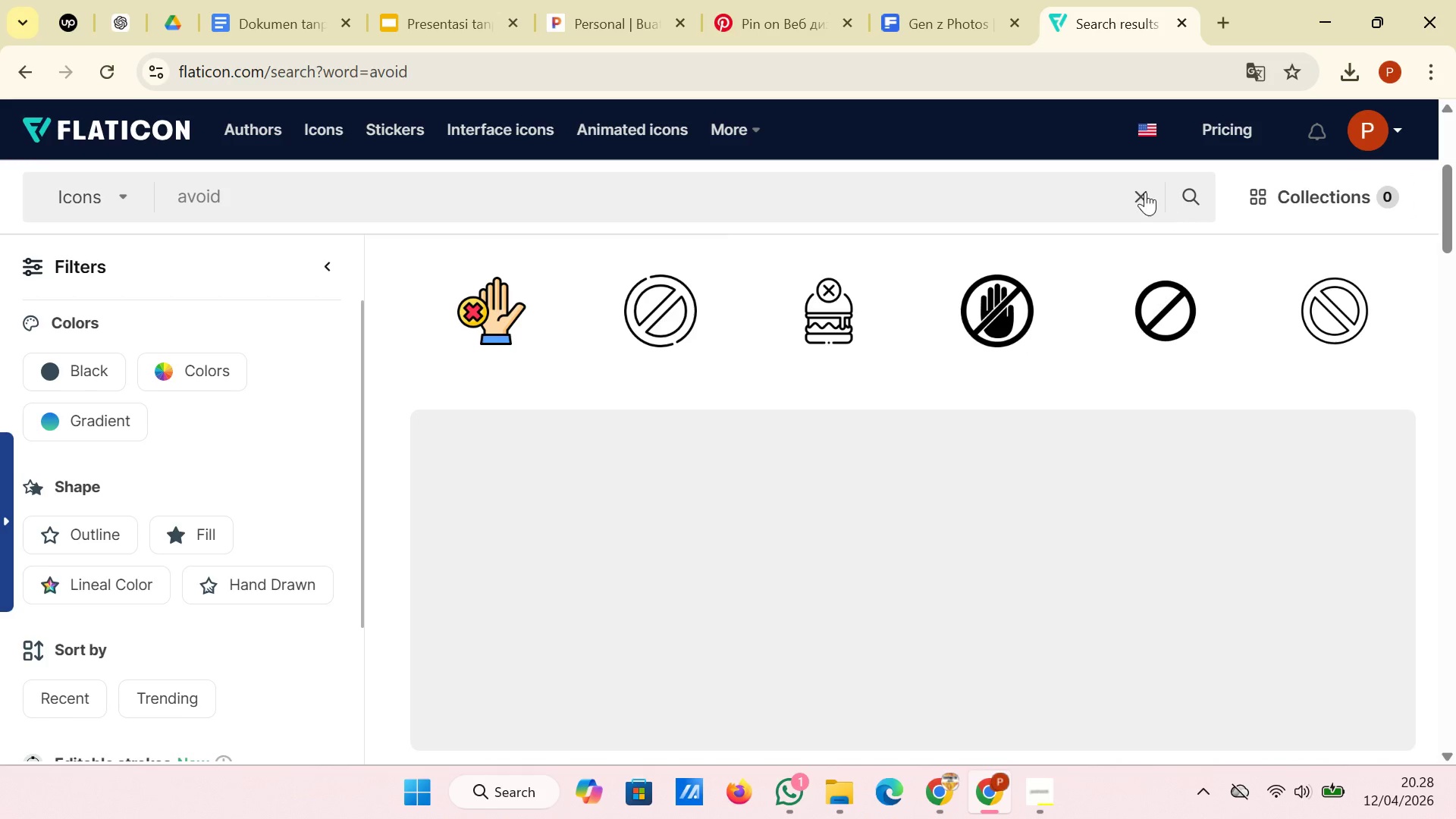 
left_click([1142, 190])
 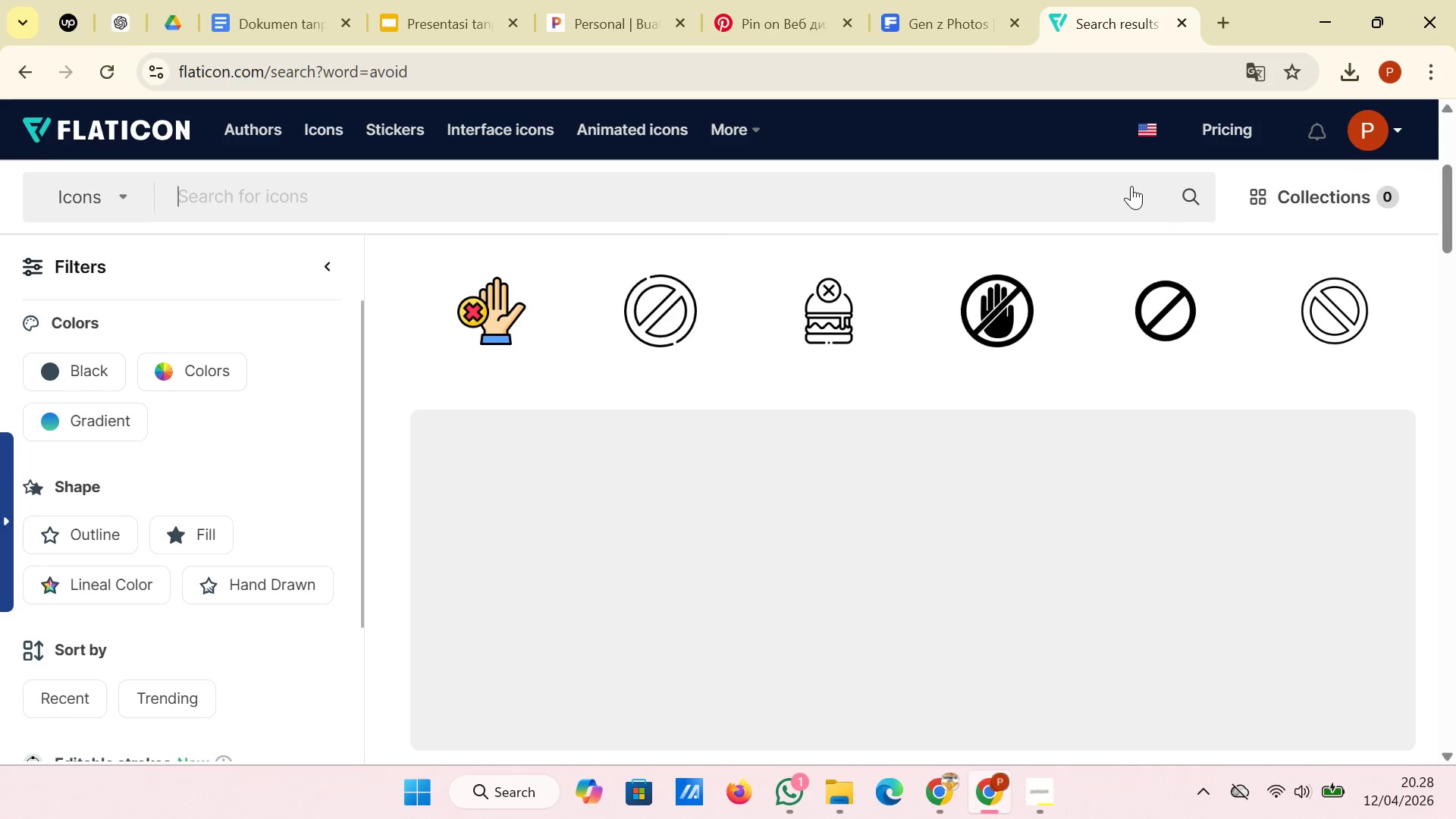 
type(BENEFIT)
 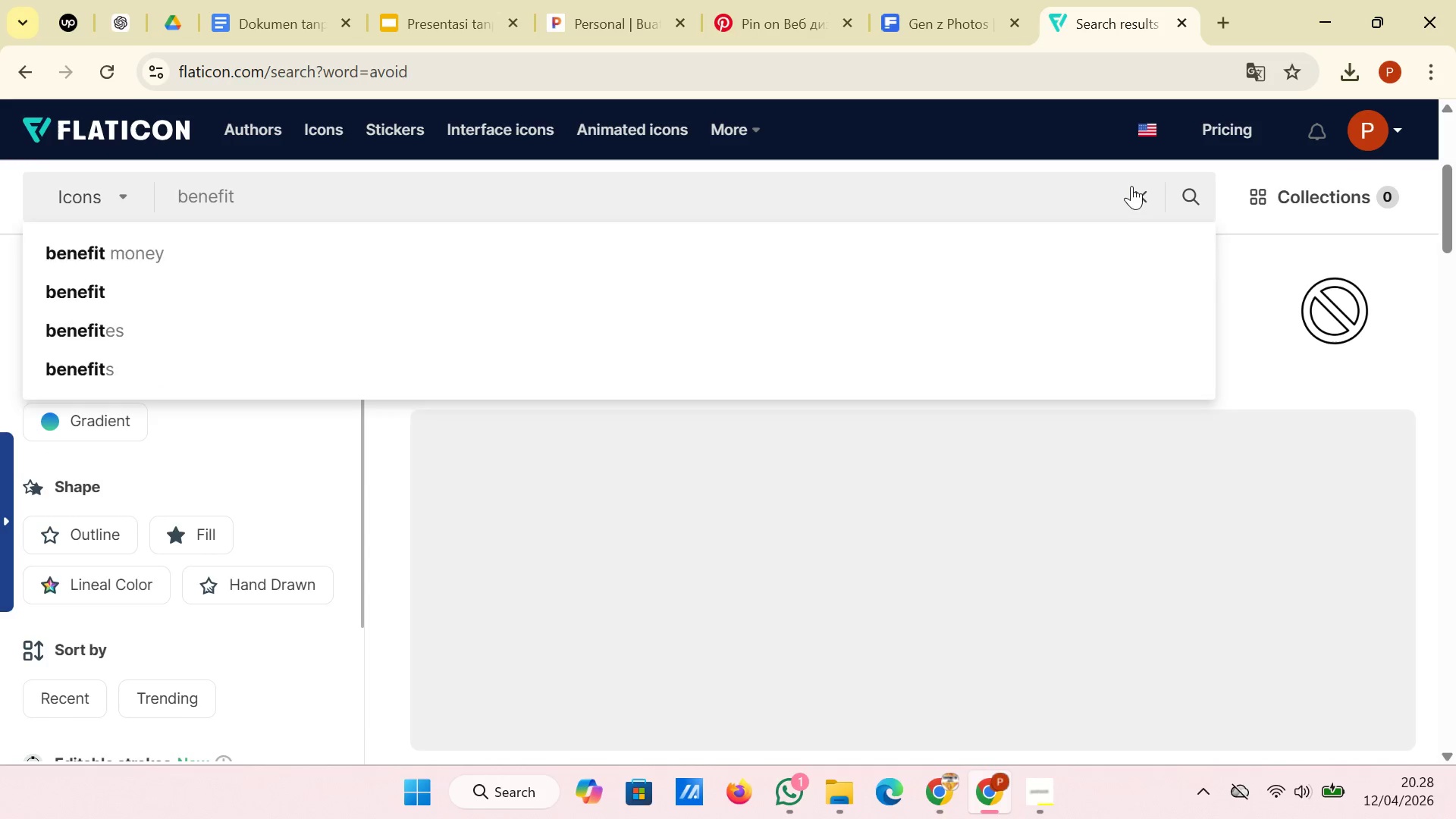 
key(Enter)
 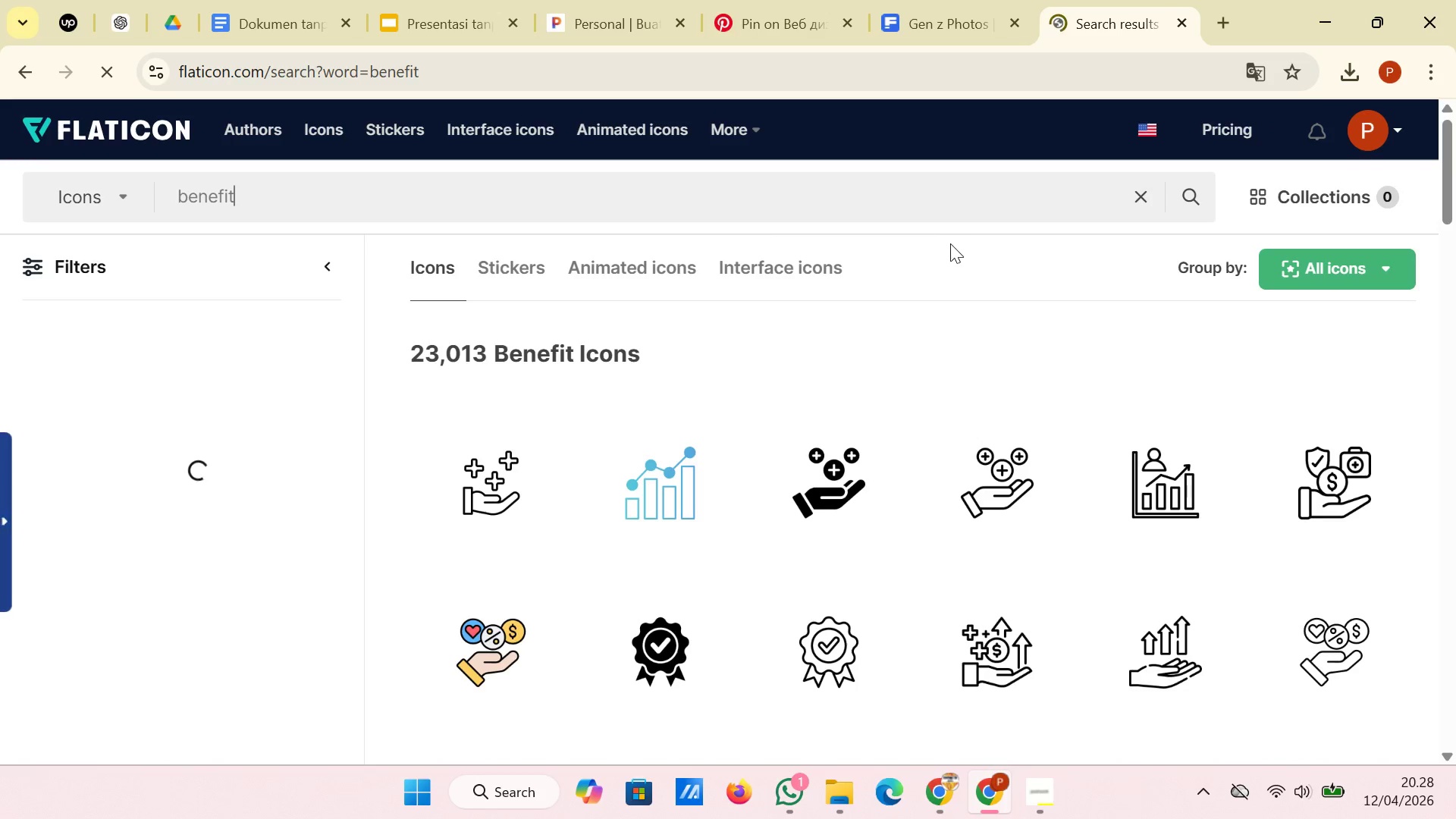 
scroll: coordinate [893, 281], scroll_direction: down, amount: 13.0
 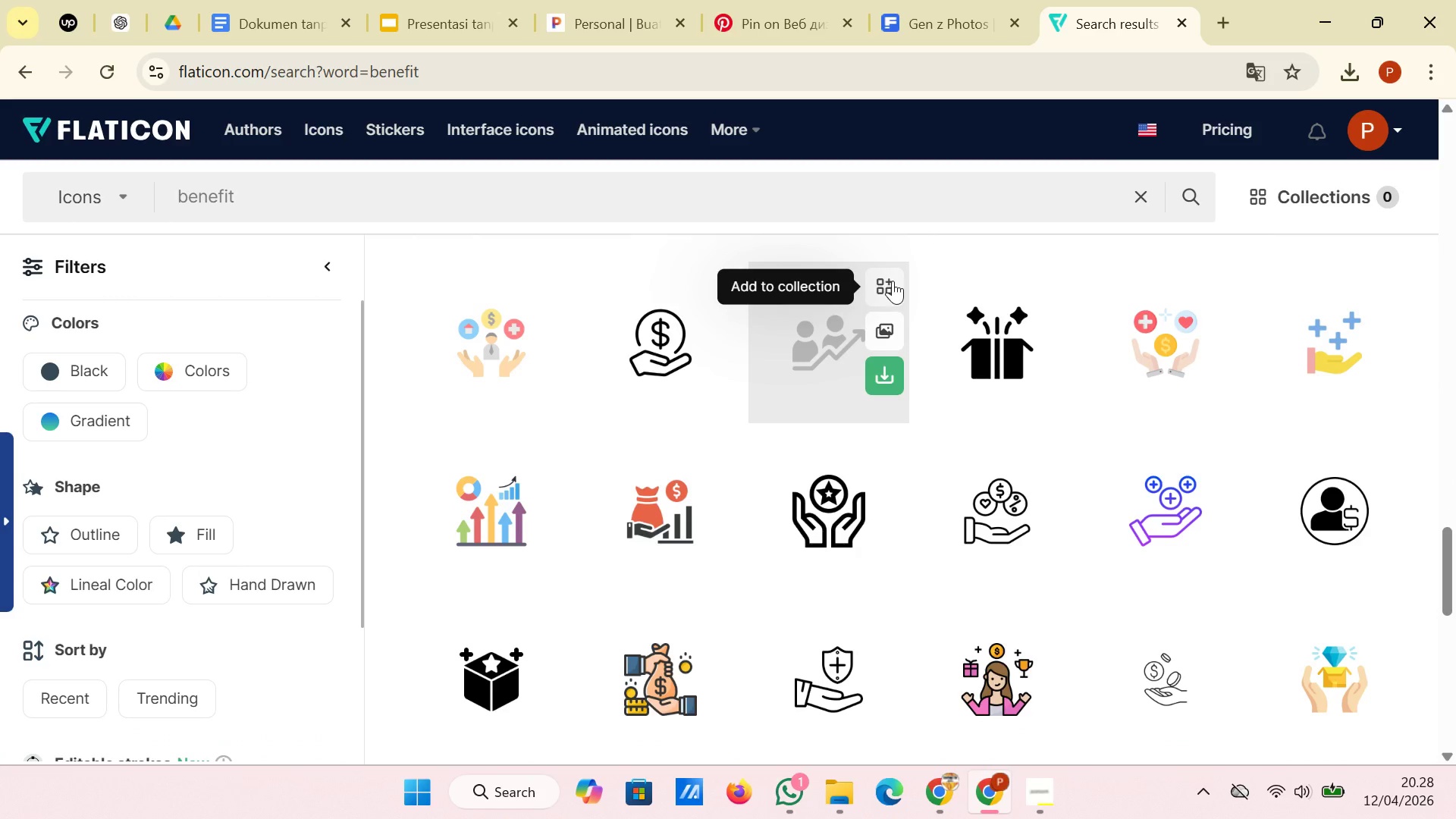 
scroll: coordinate [1043, 422], scroll_direction: up, amount: 21.0
 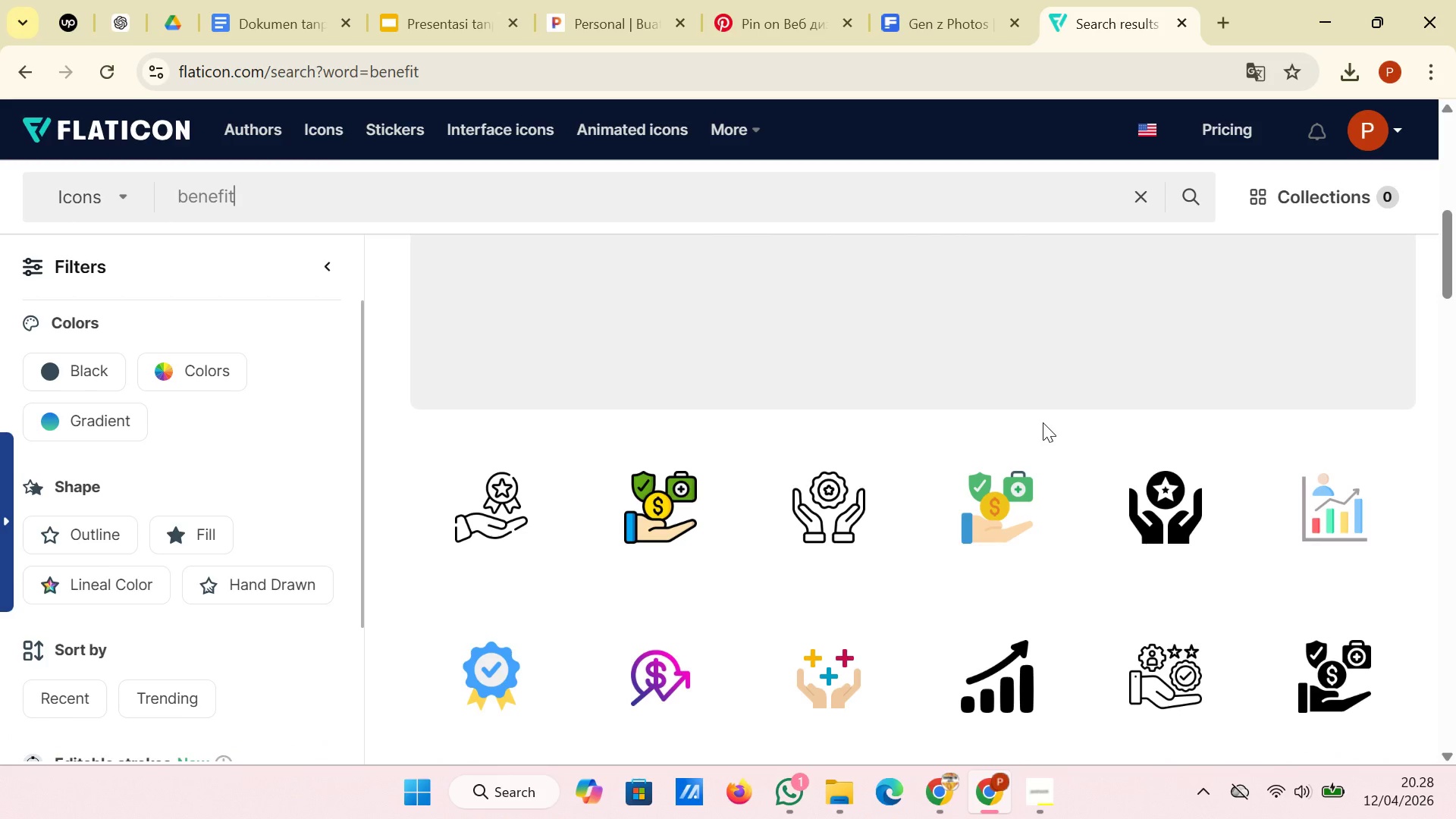 
scroll: coordinate [1043, 422], scroll_direction: down, amount: 2.0
 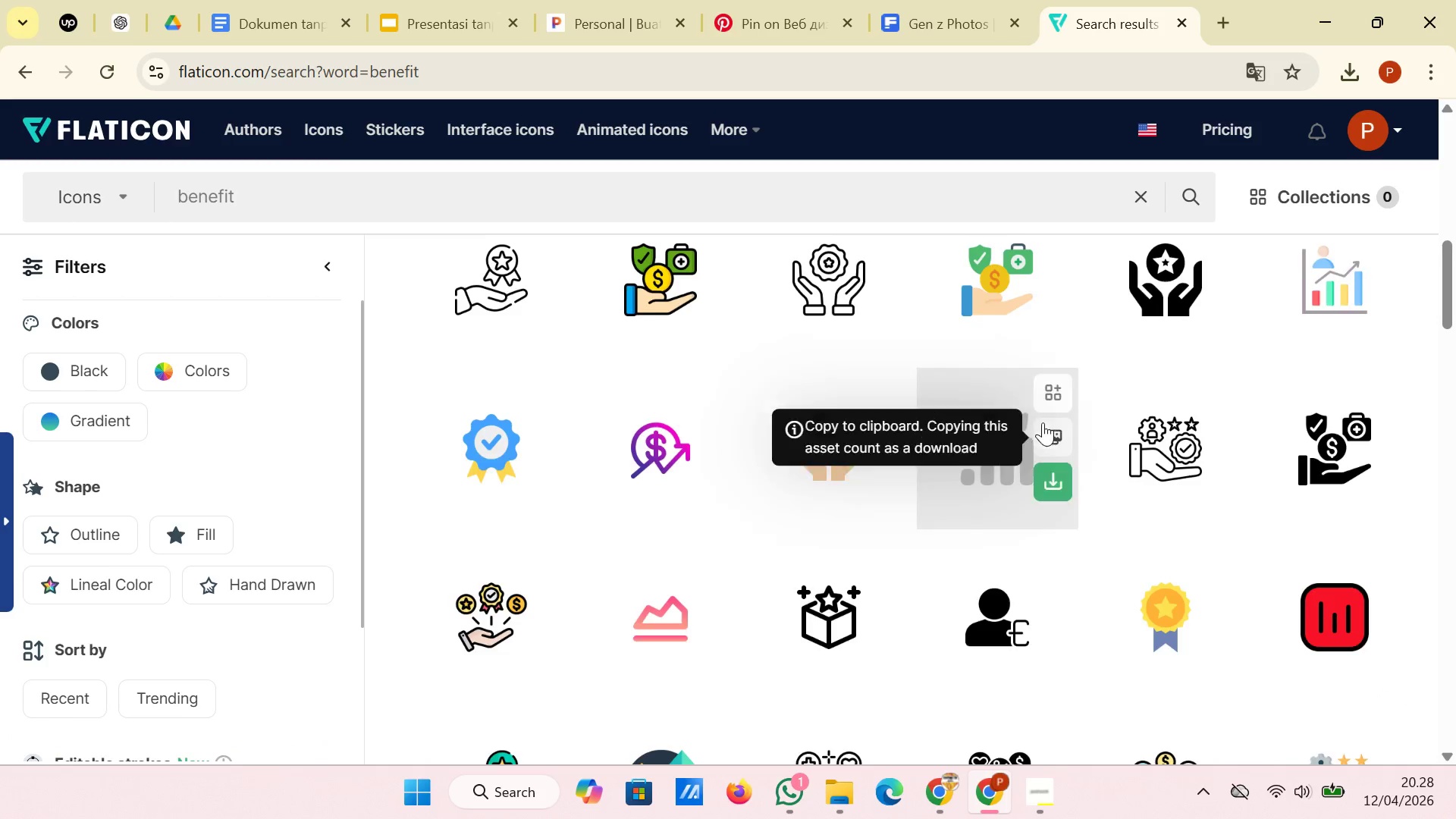 
scroll: coordinate [1043, 422], scroll_direction: up, amount: 6.0
 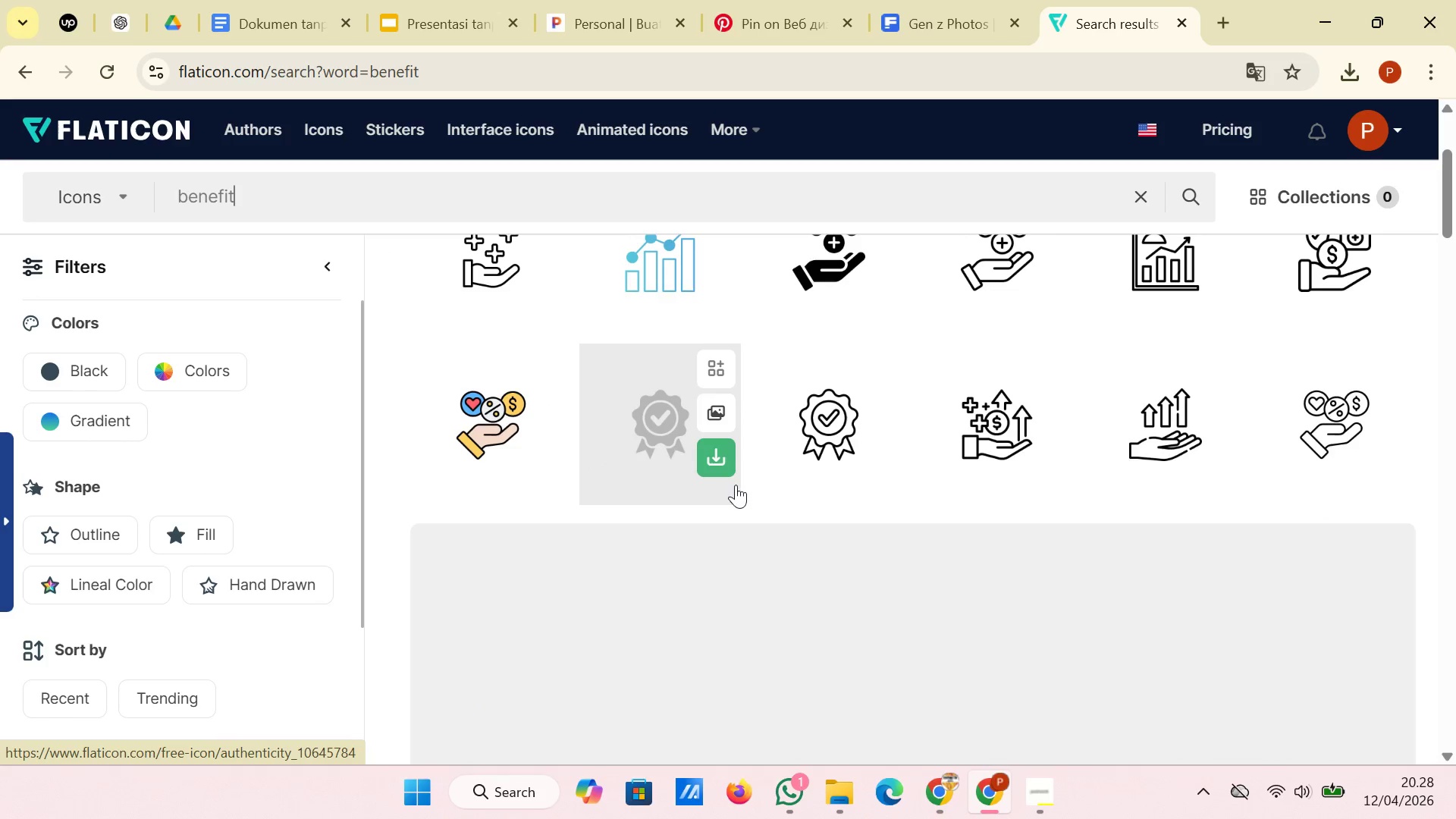 
left_click([726, 460])
 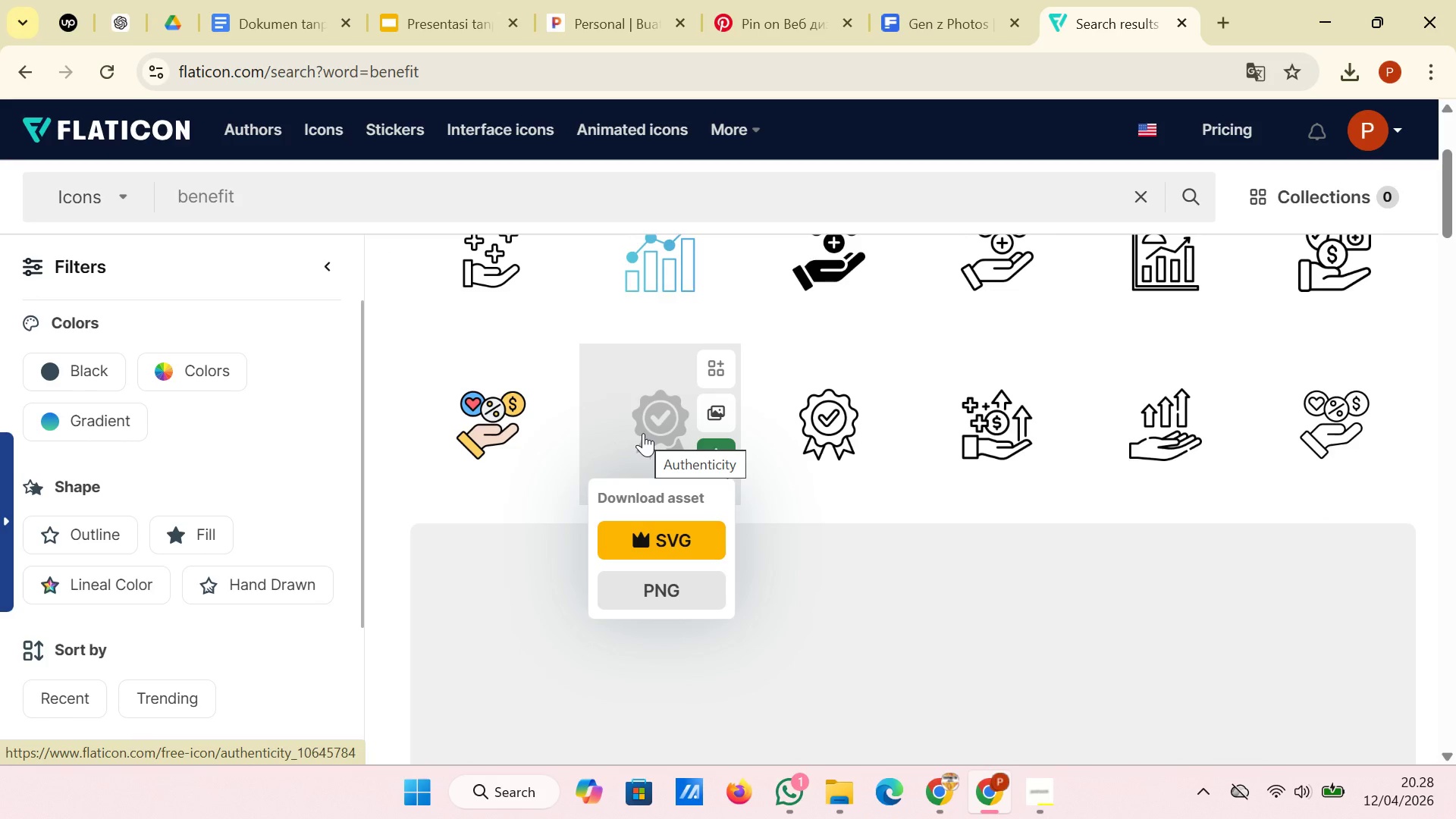 
left_click([657, 588])
 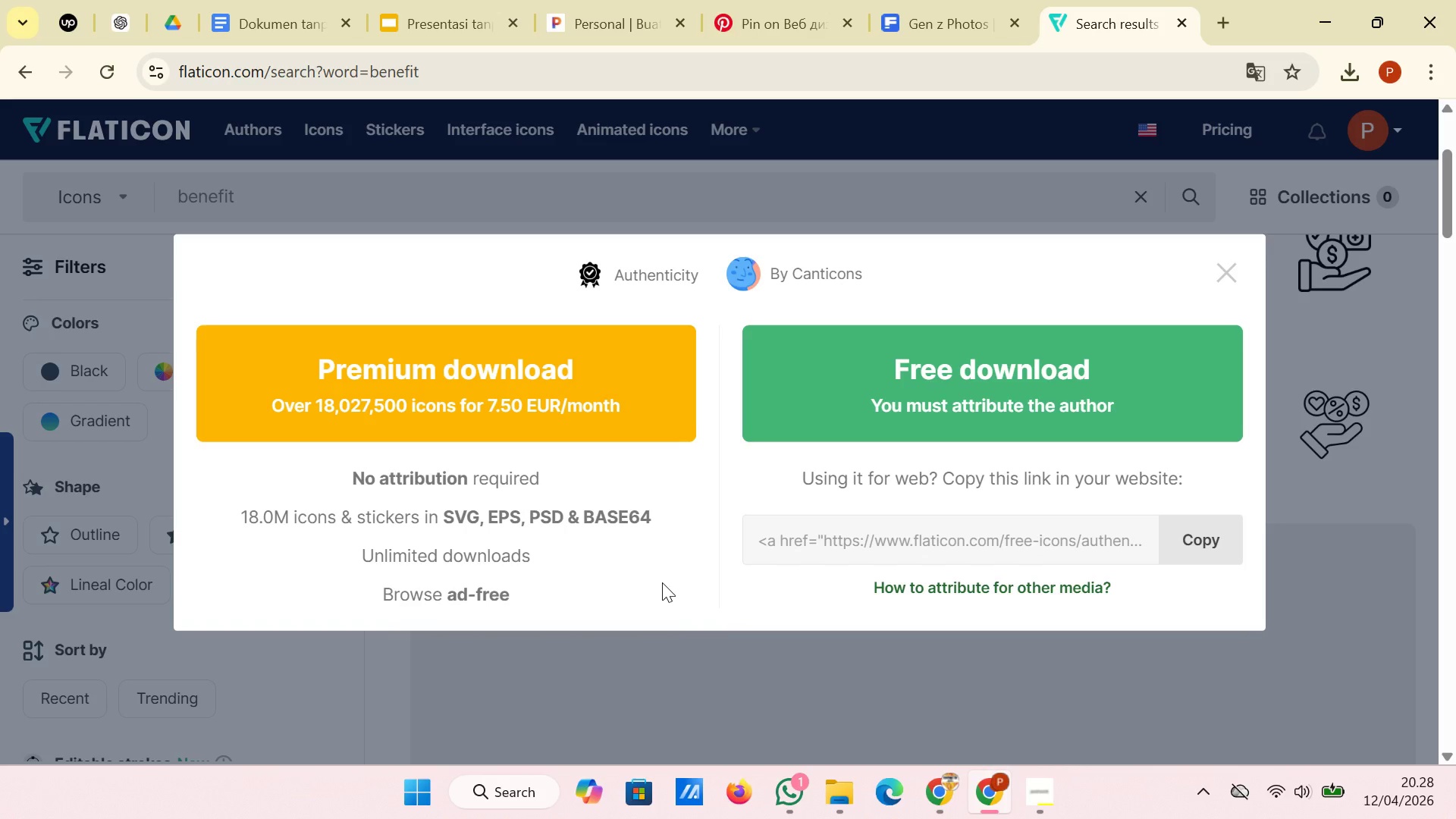 
left_click([933, 413])
 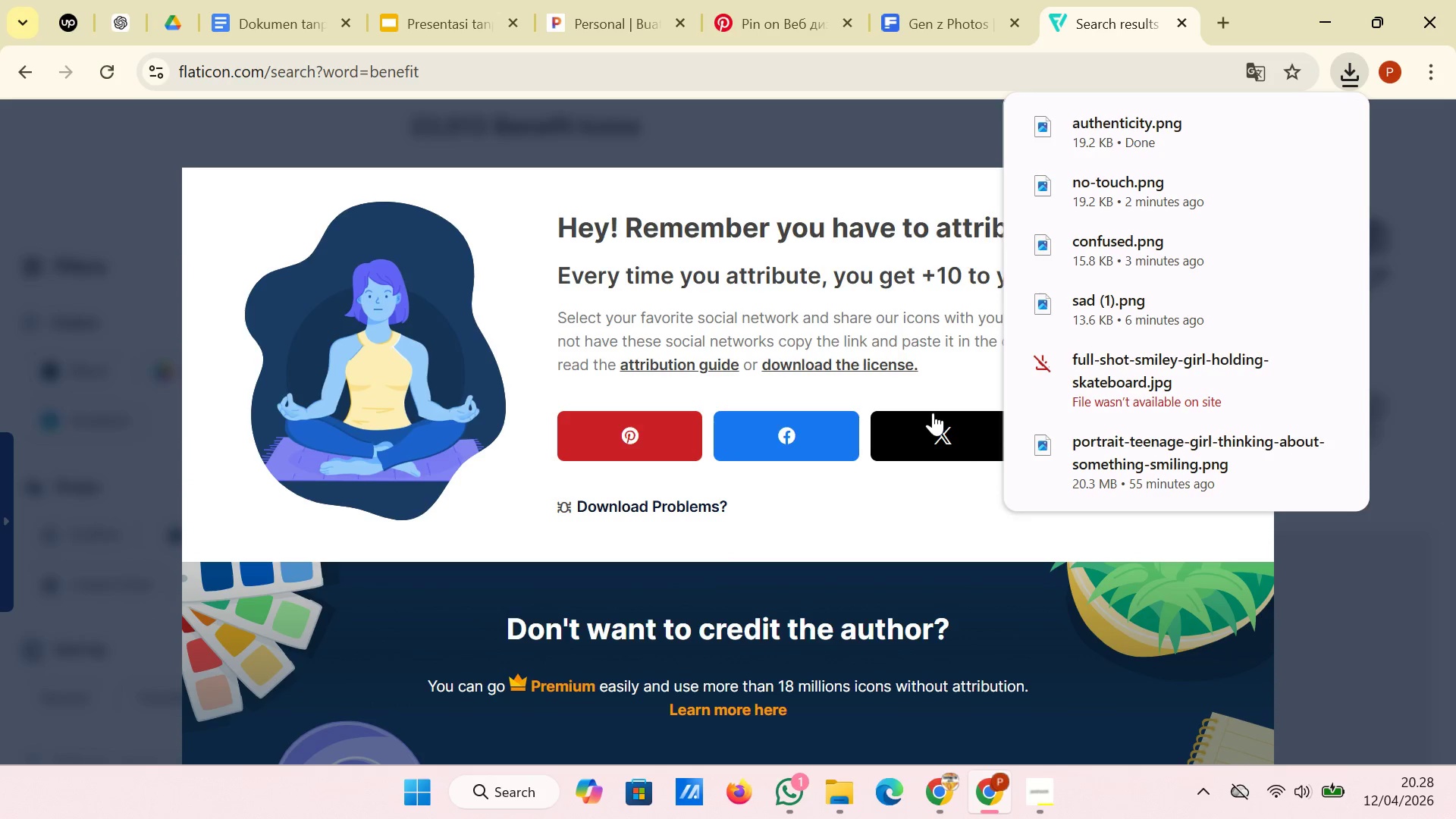 
wait(10.2)
 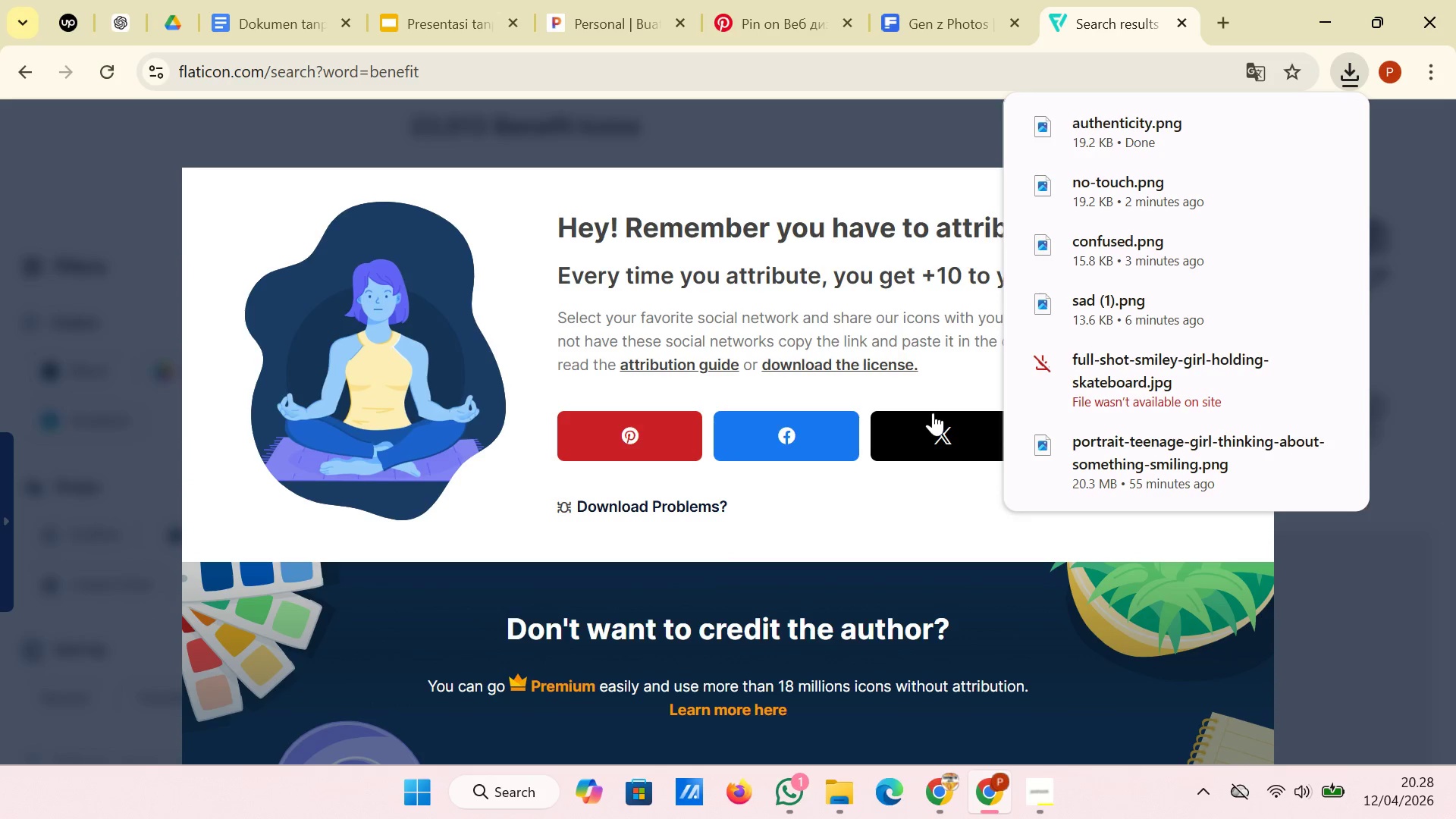 
left_click([424, 12])
 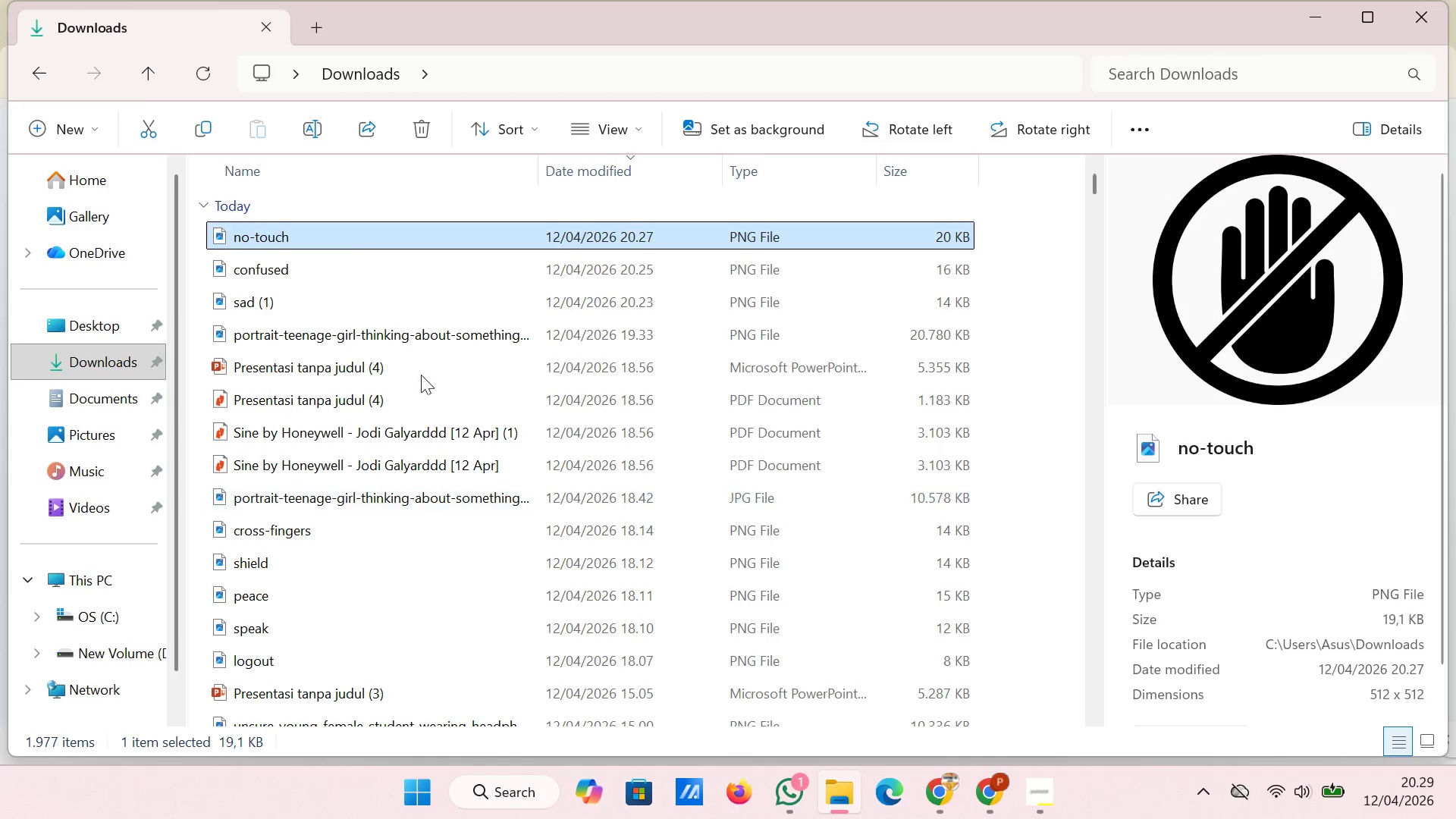 
left_click([143, 359])
 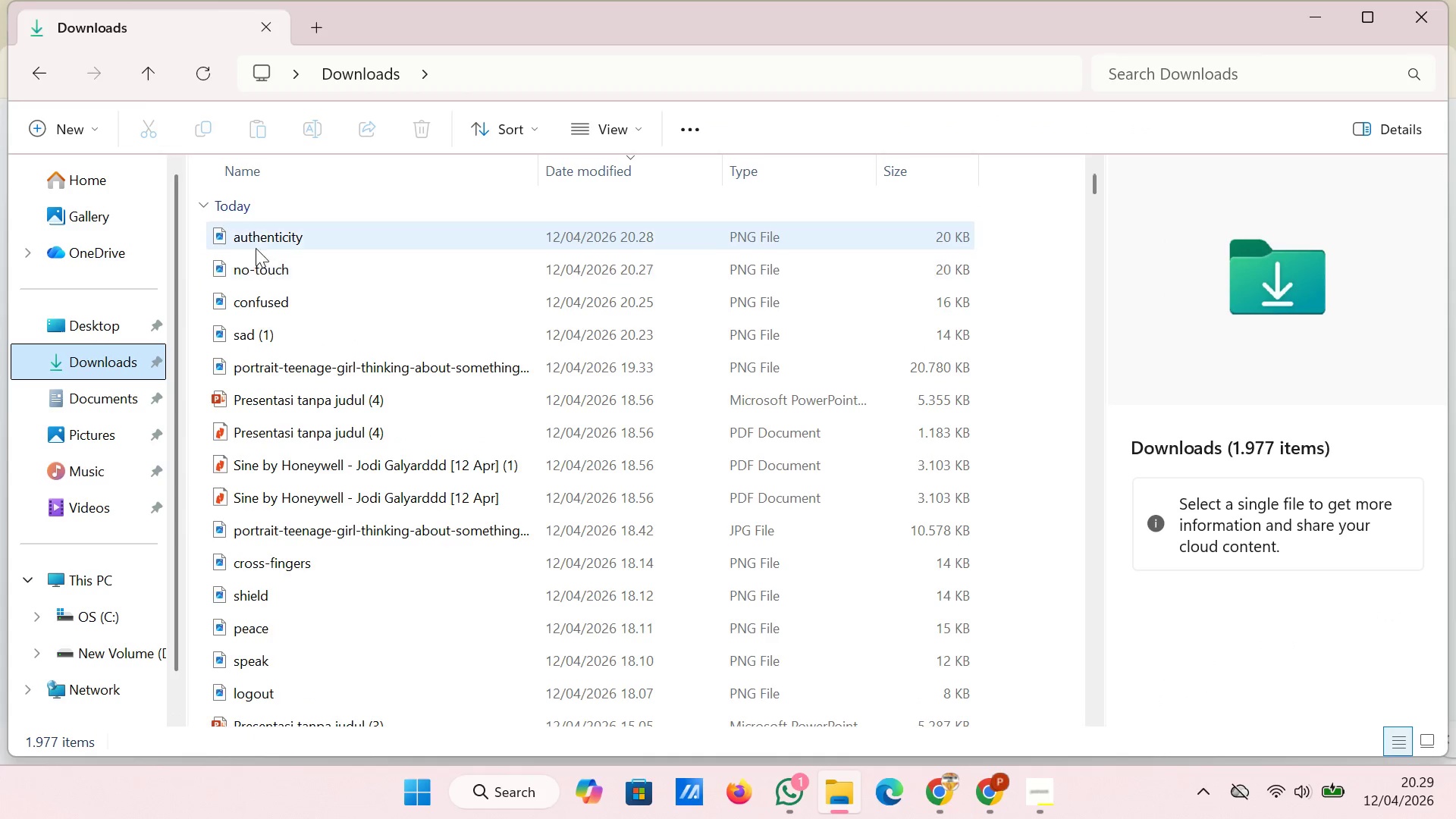 
left_click([259, 237])
 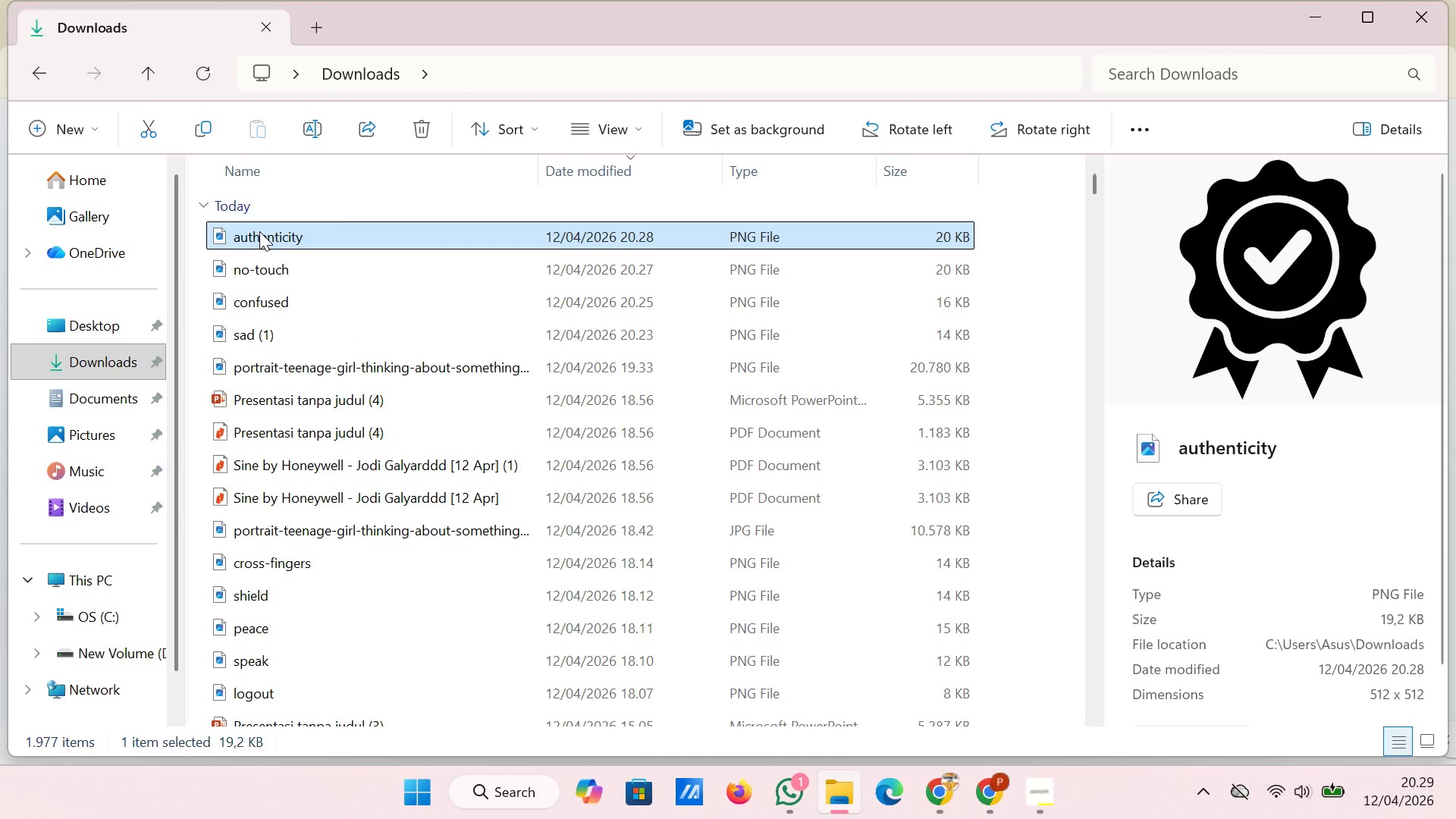 
left_click_drag(start_coordinate=[259, 231], to_coordinate=[974, 598])
 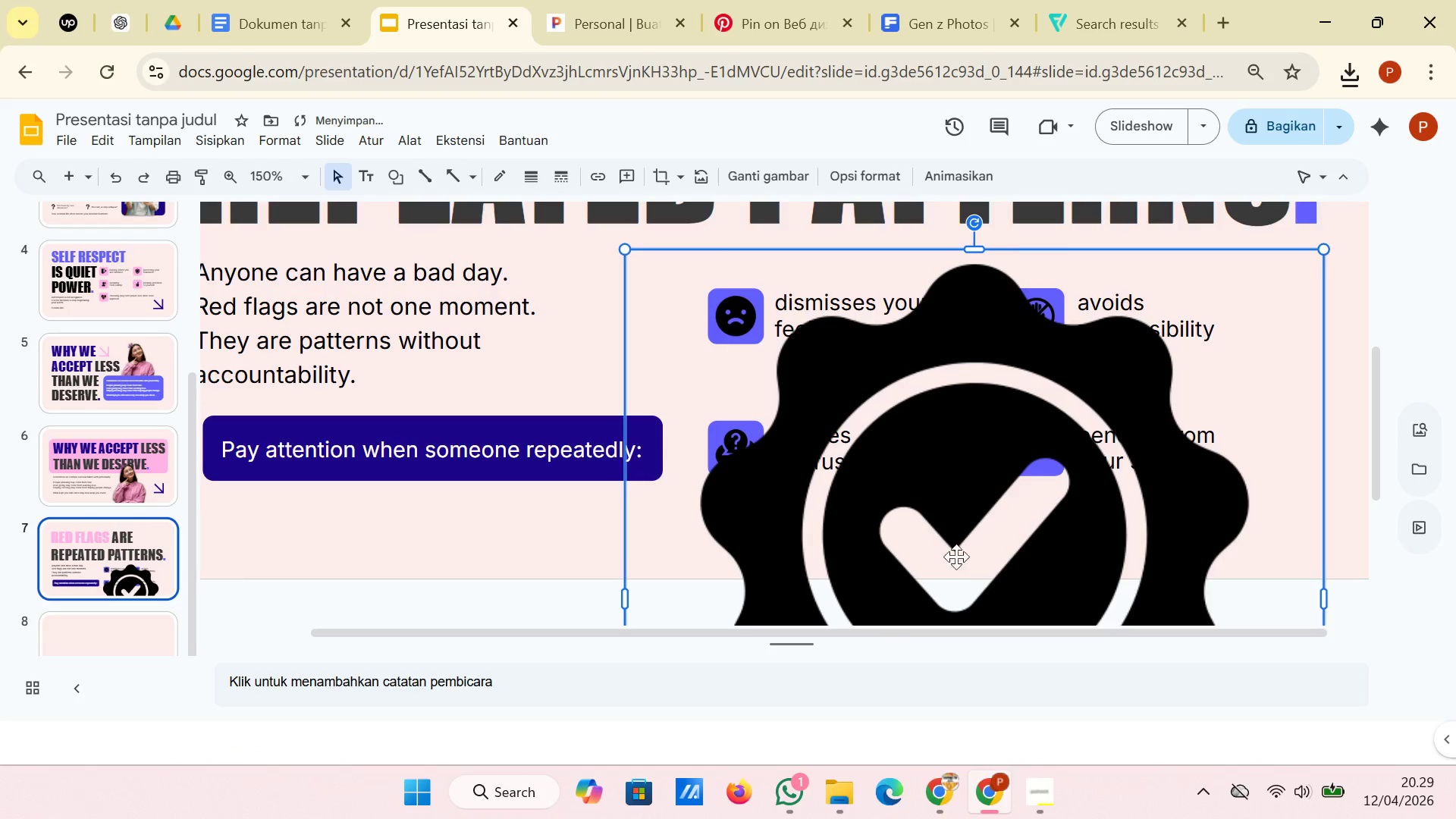 
left_click_drag(start_coordinate=[956, 550], to_coordinate=[949, 463])
 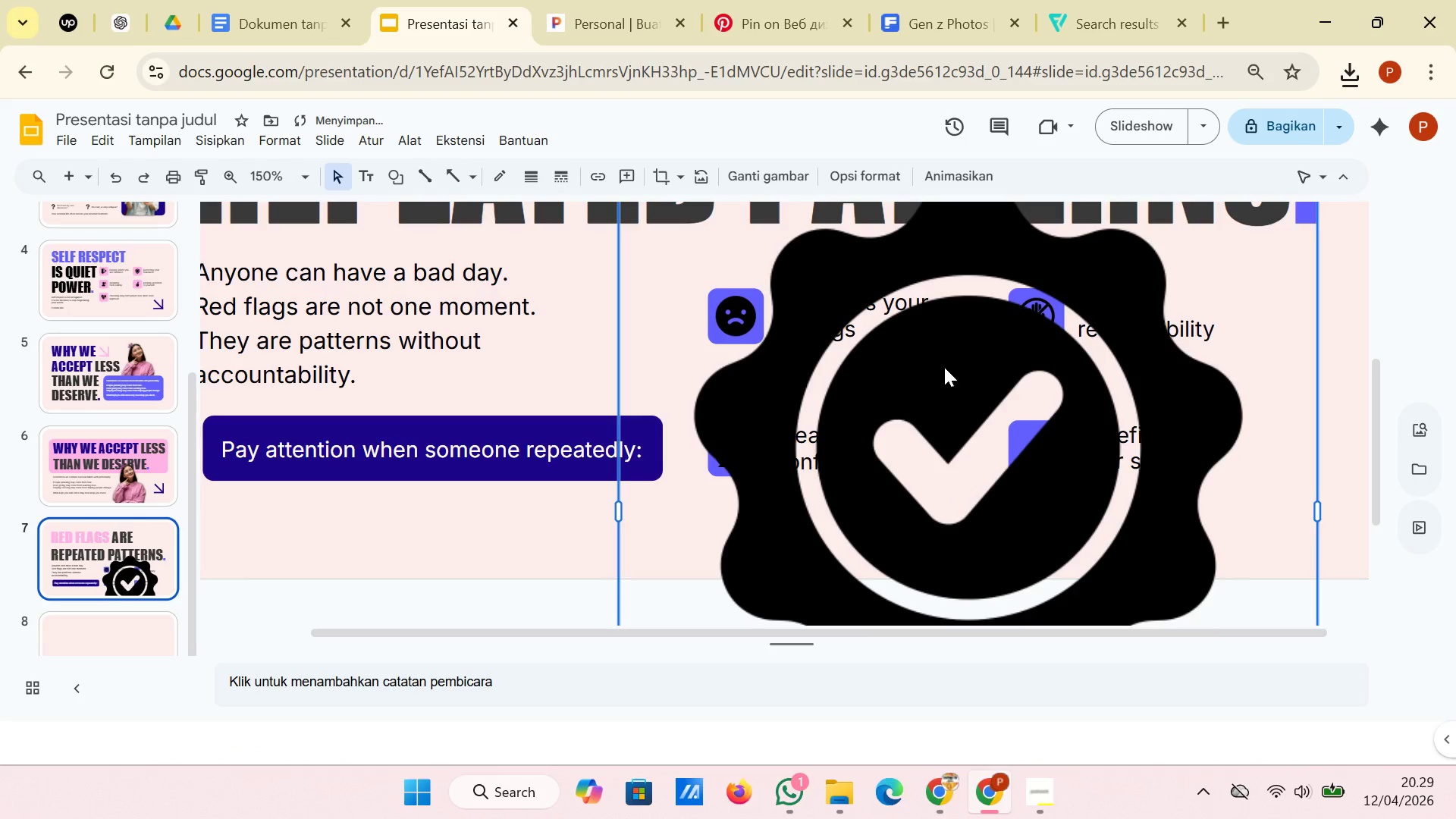 
left_click_drag(start_coordinate=[944, 367], to_coordinate=[927, 419])
 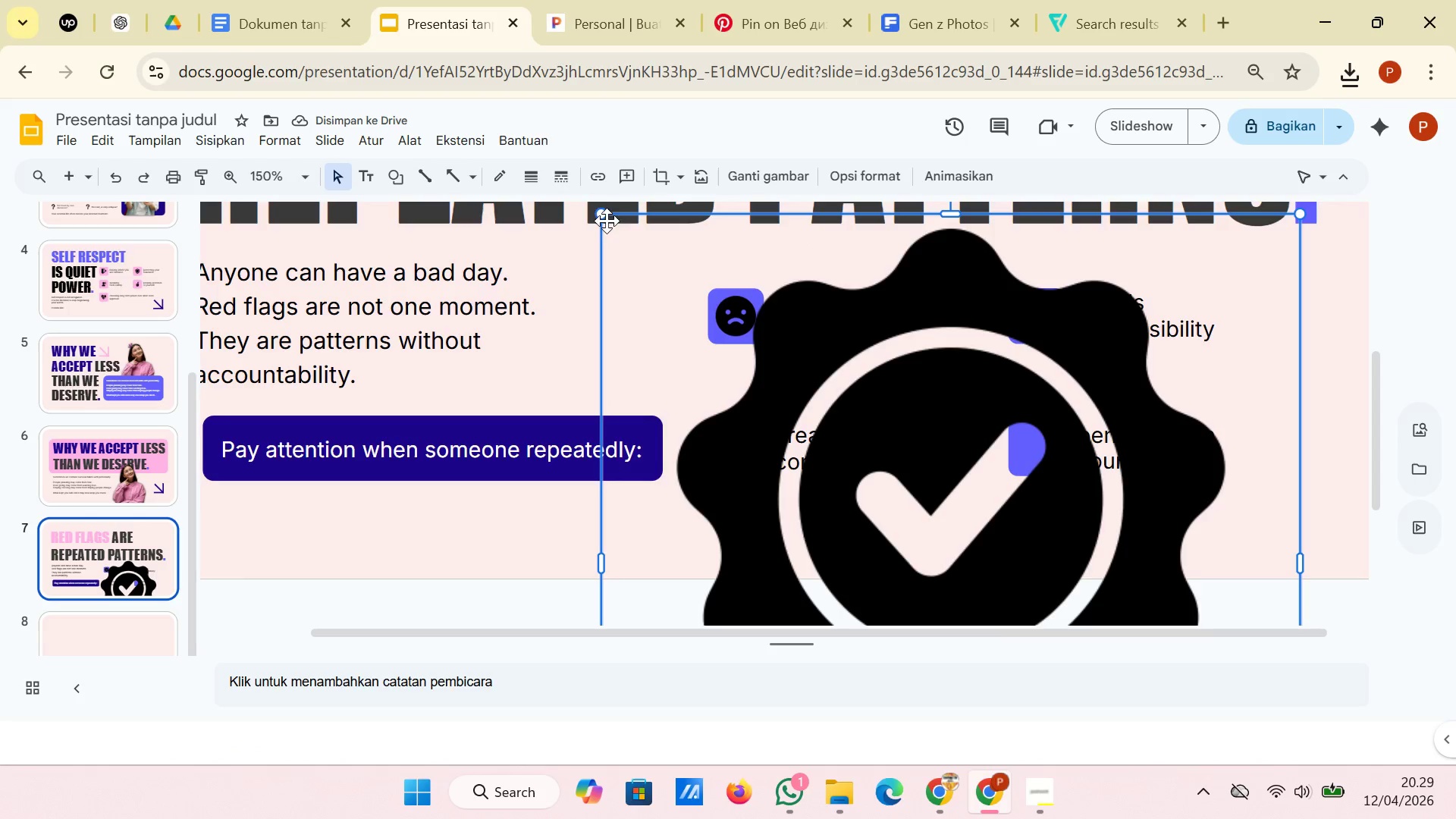 
left_click_drag(start_coordinate=[604, 217], to_coordinate=[1028, 525])
 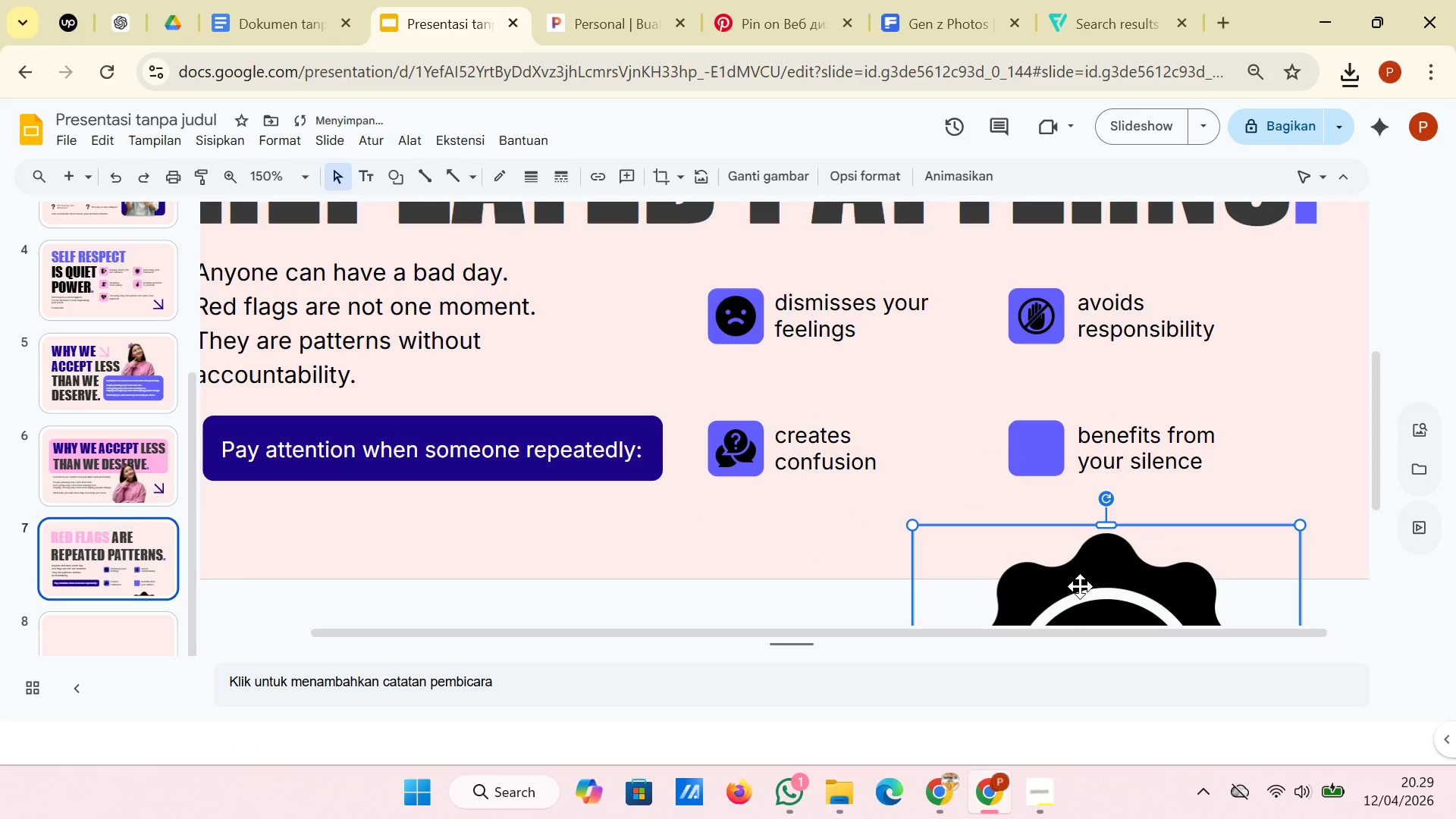 
left_click_drag(start_coordinate=[1082, 580], to_coordinate=[1018, 418])
 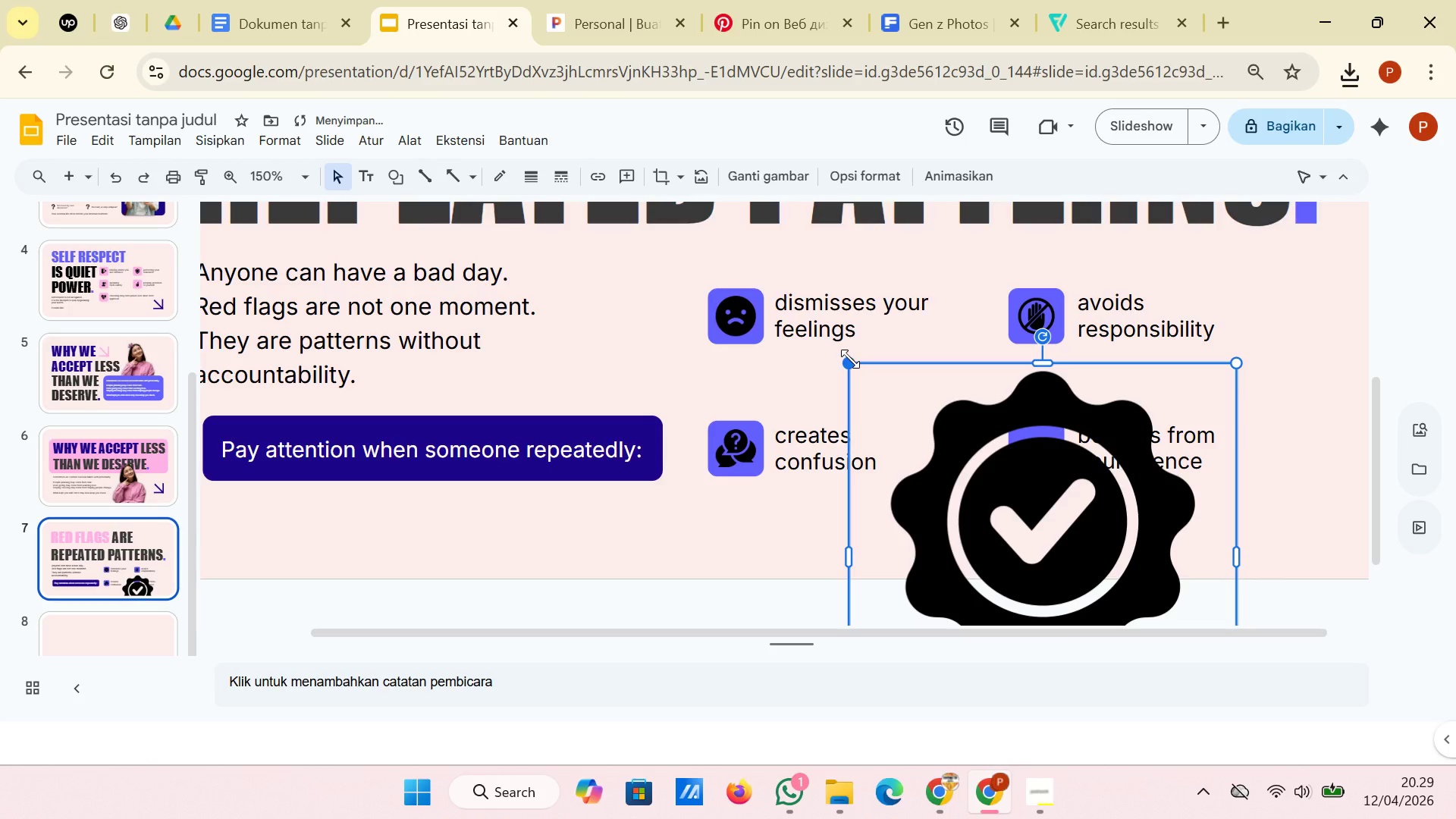 
left_click_drag(start_coordinate=[849, 359], to_coordinate=[1147, 543])
 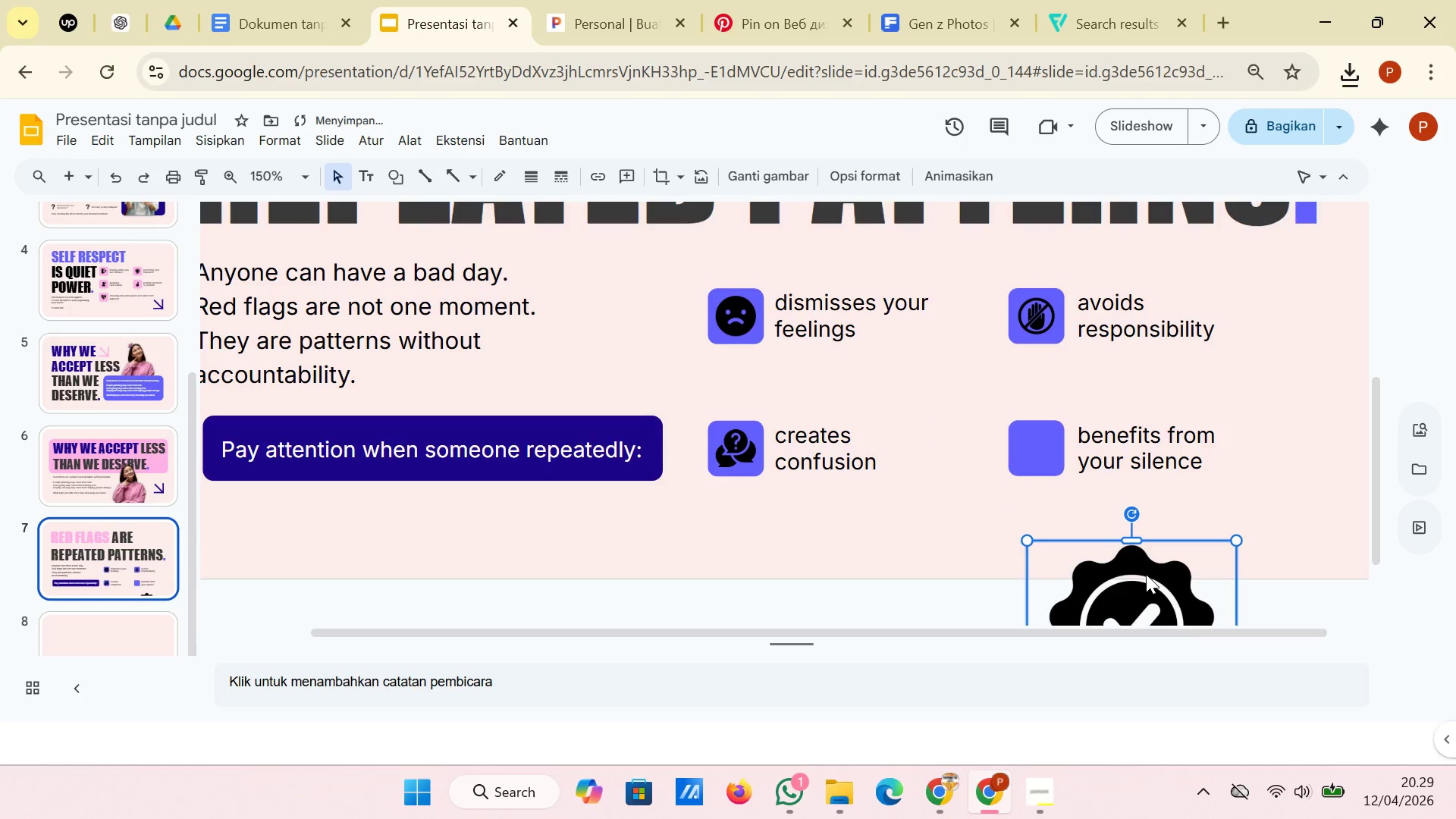 
left_click_drag(start_coordinate=[1145, 574], to_coordinate=[1021, 425])
 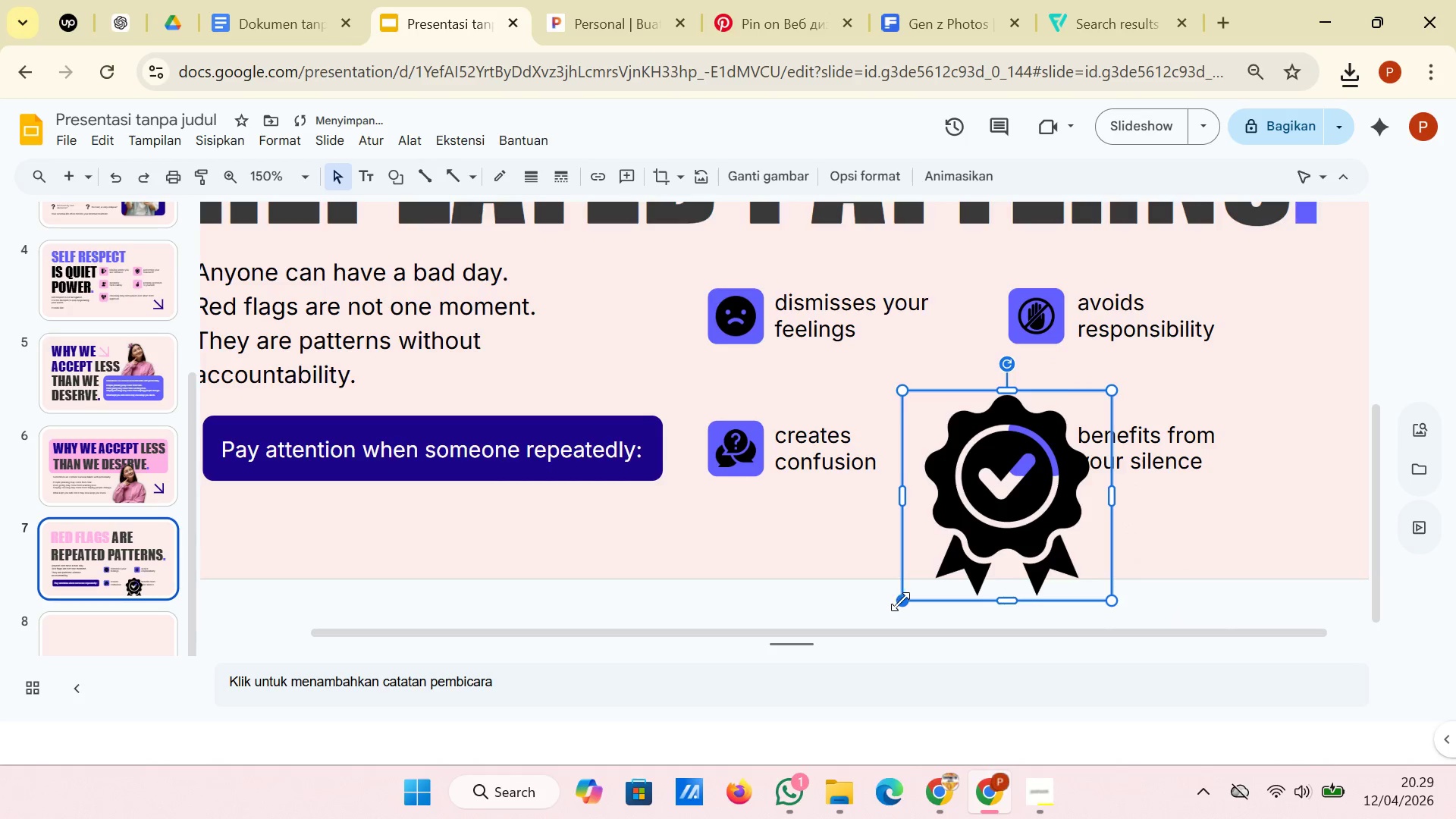 
left_click_drag(start_coordinate=[906, 602], to_coordinate=[1077, 428])
 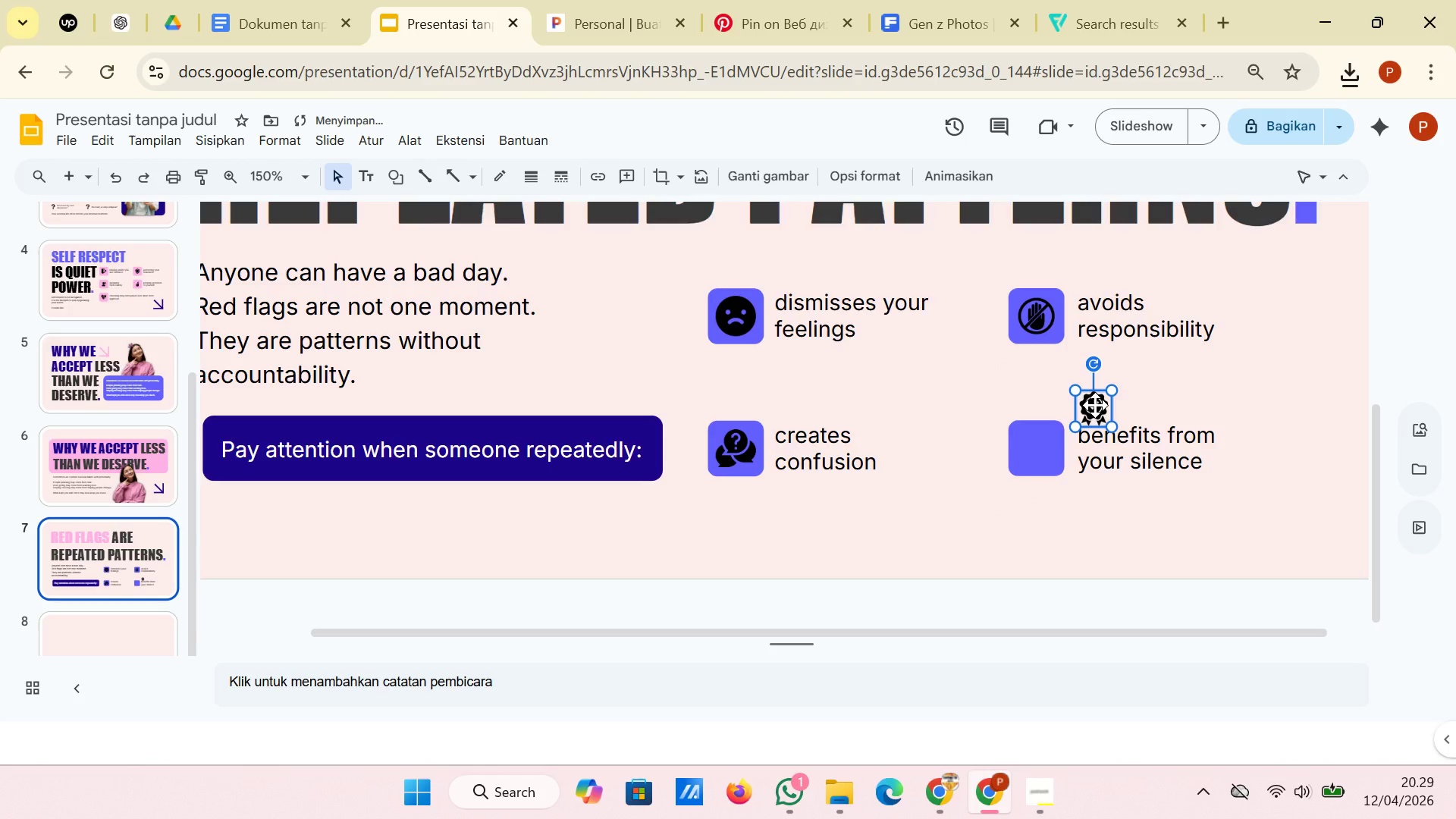 
left_click_drag(start_coordinate=[1095, 405], to_coordinate=[1035, 446])
 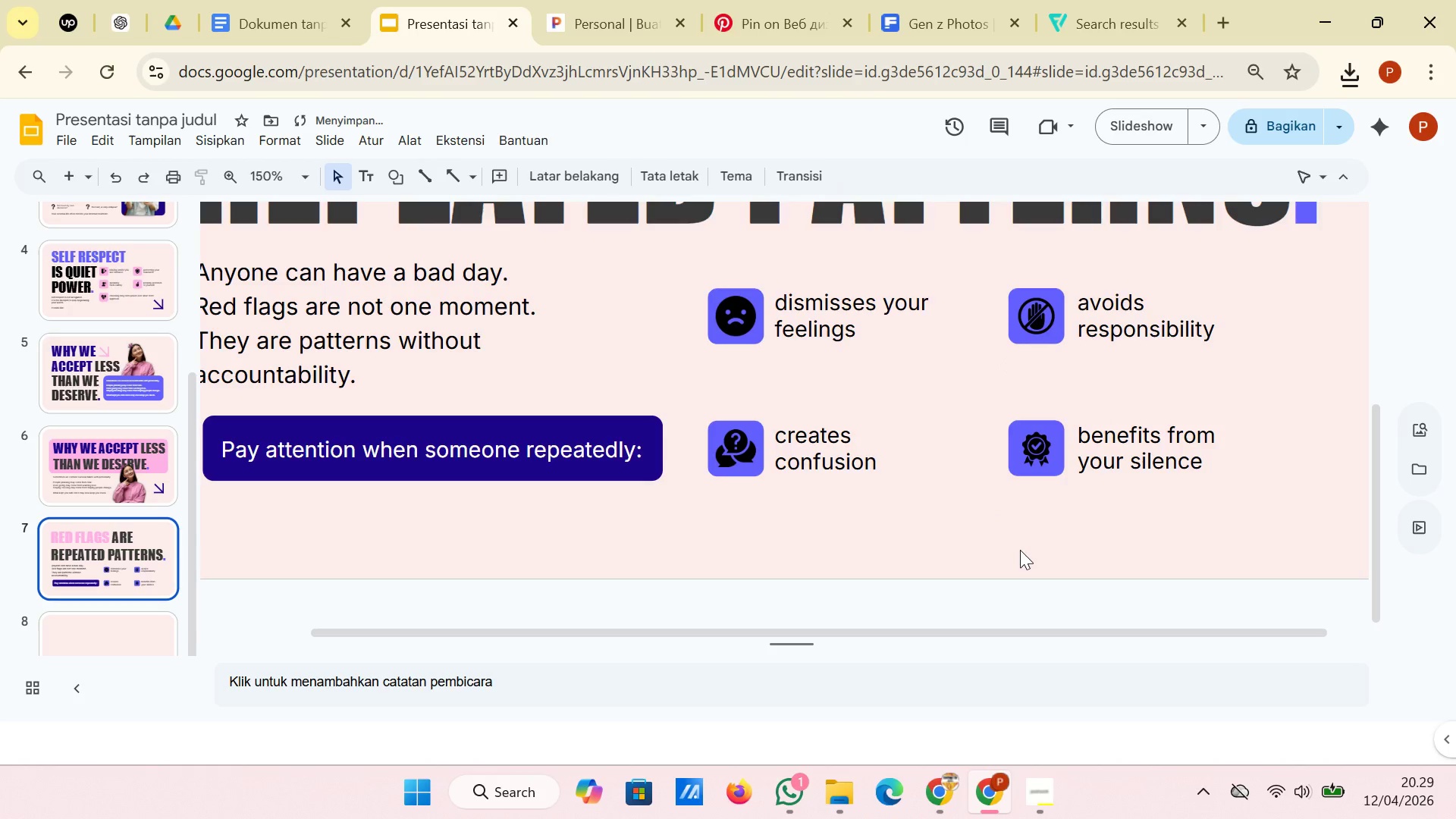 
left_click([1020, 550])
 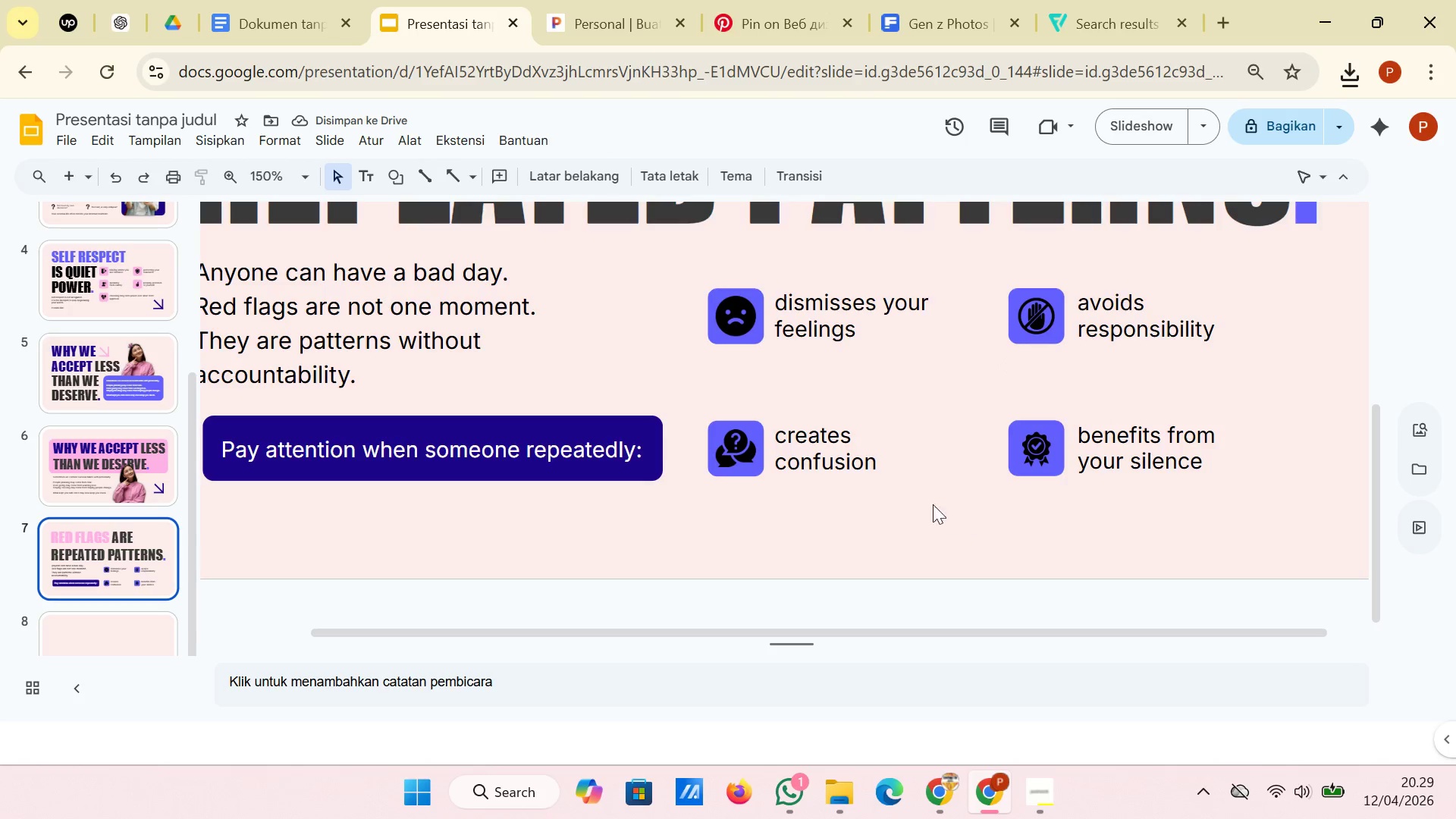 
hold_key(key=ControlLeft, duration=1.0)
scroll: coordinate [895, 466], scroll_direction: down, amount: 2.0
 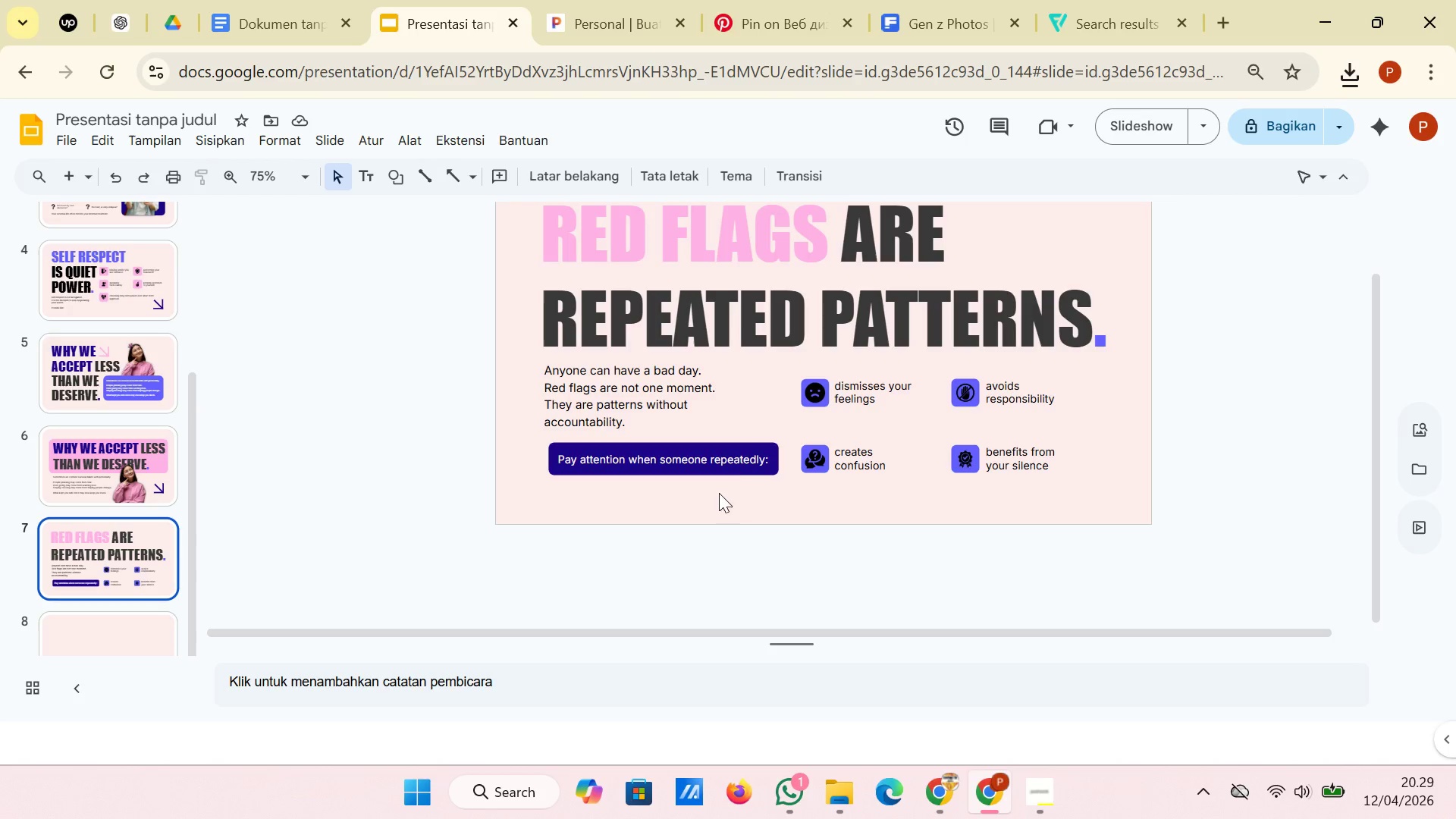 
scroll: coordinate [747, 462], scroll_direction: up, amount: 1.0
 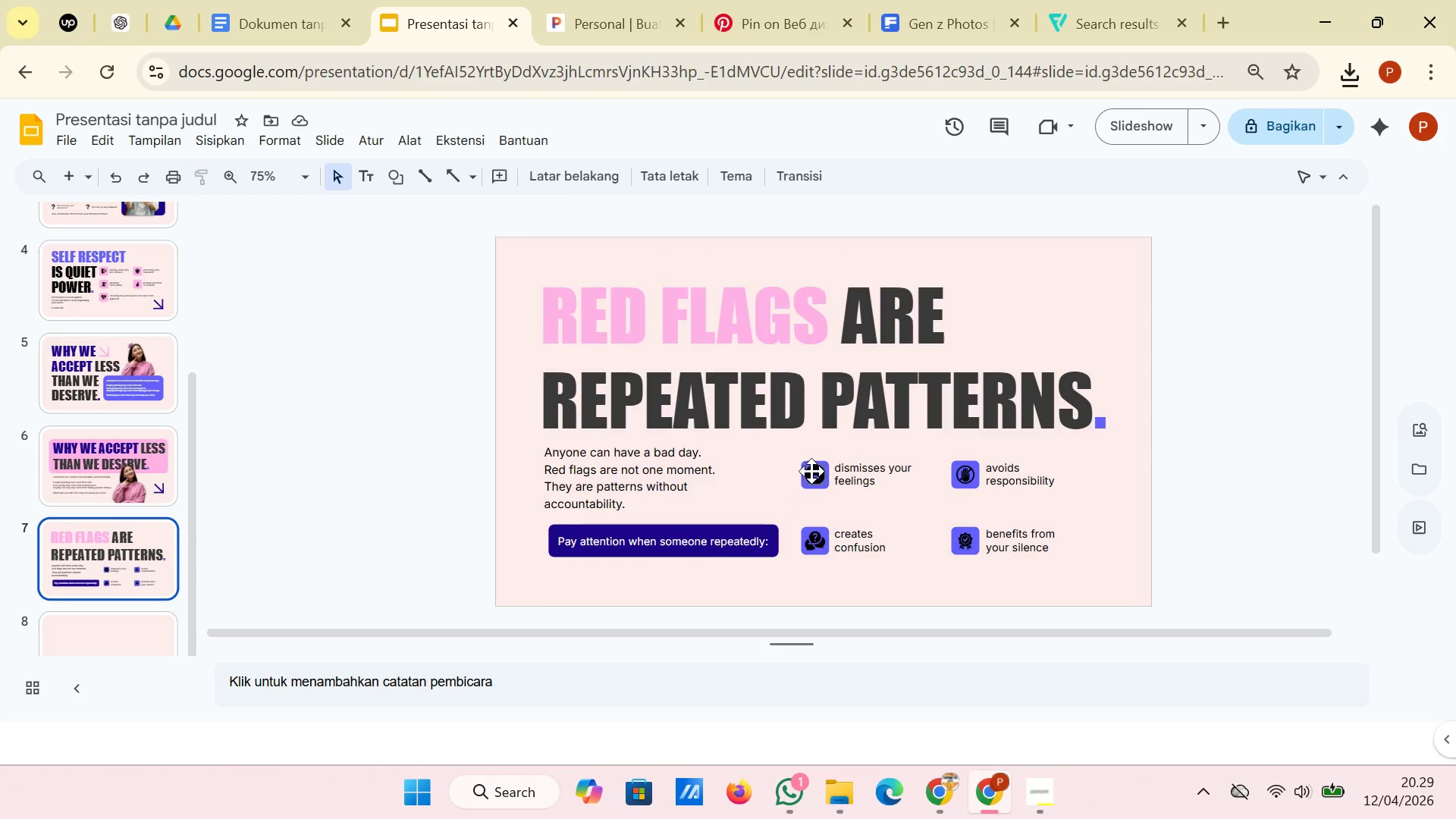 
left_click([813, 473])
 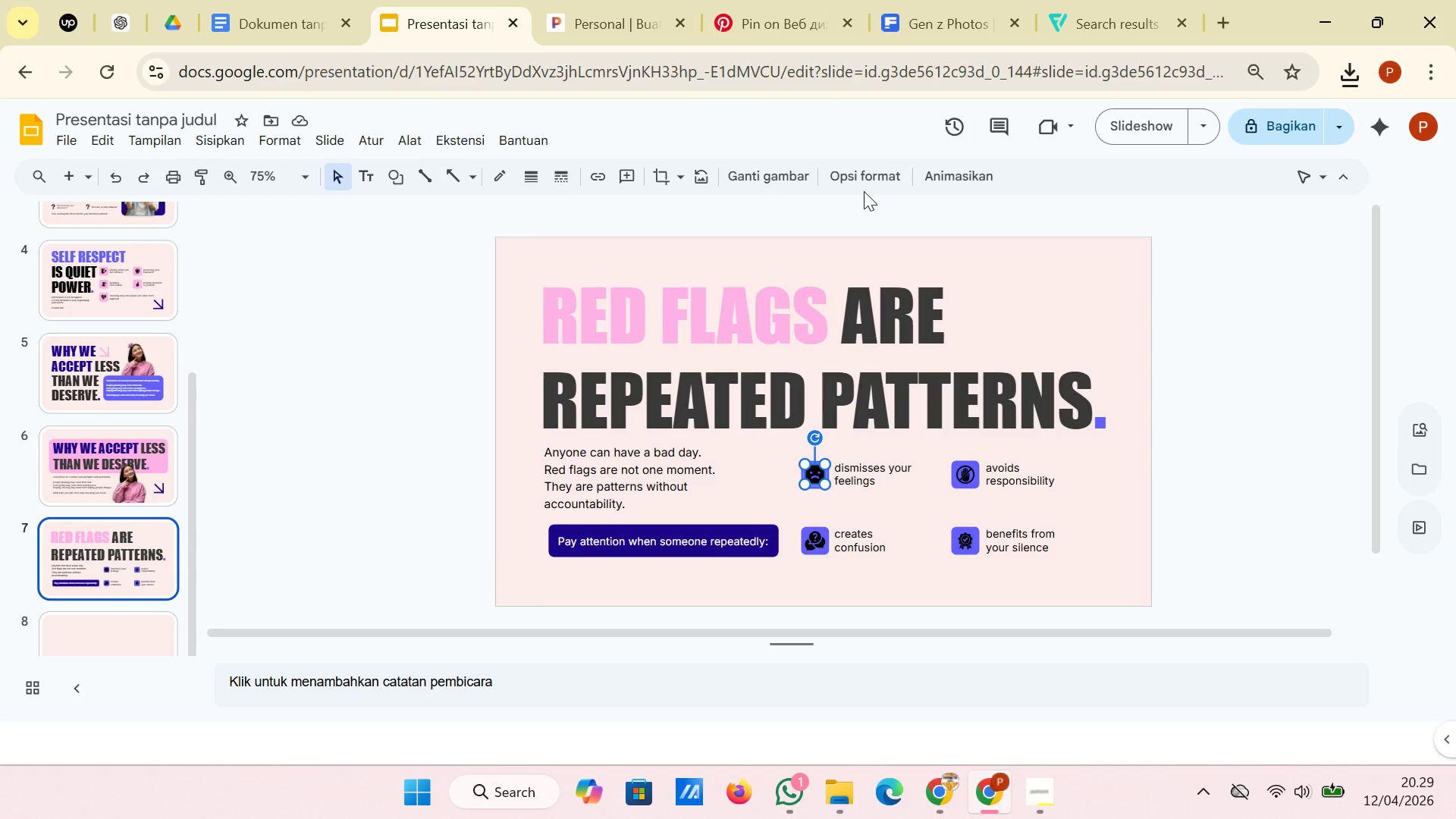 
left_click([863, 177])
 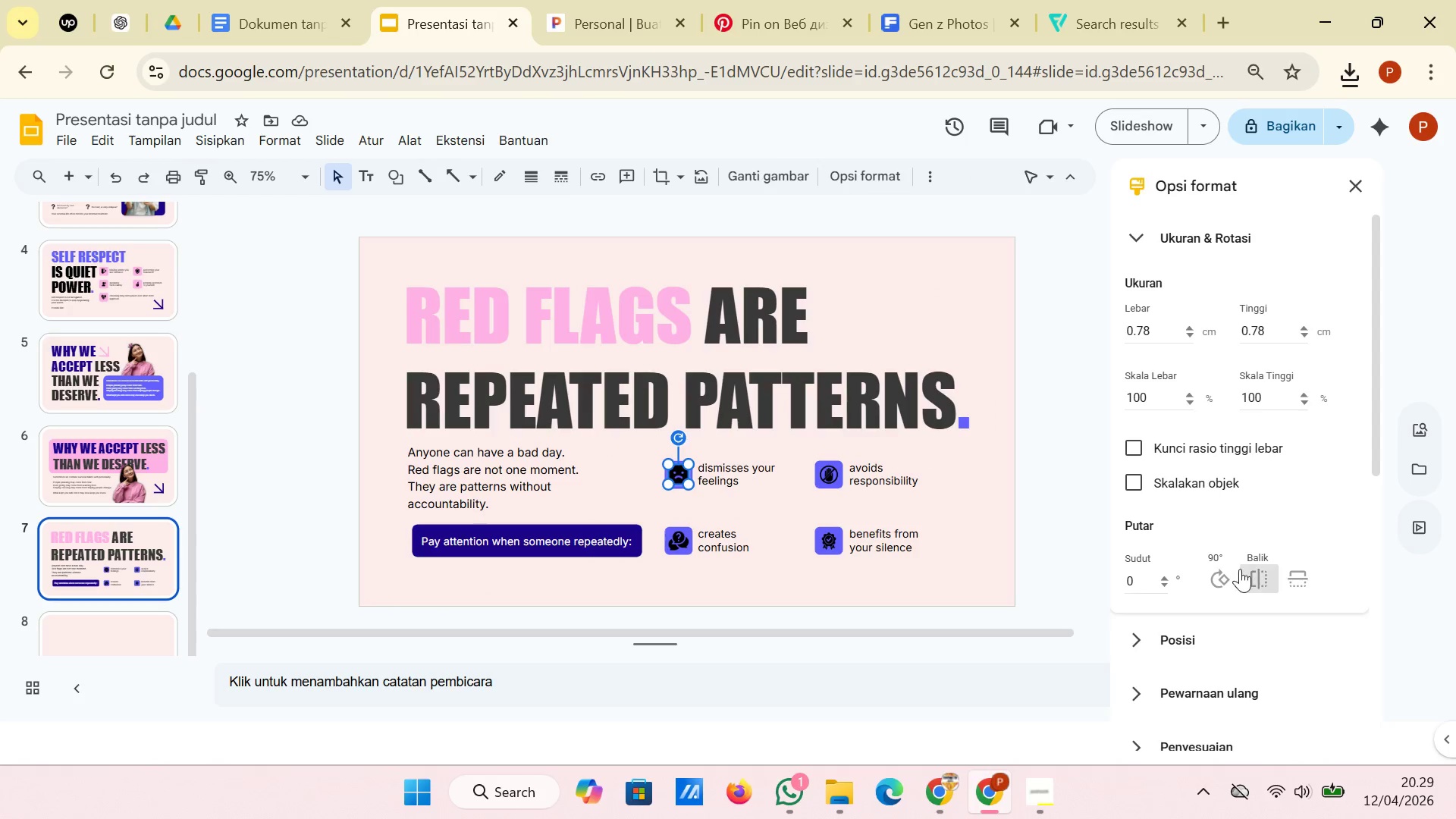 
scroll: coordinate [1240, 567], scroll_direction: down, amount: 2.0
 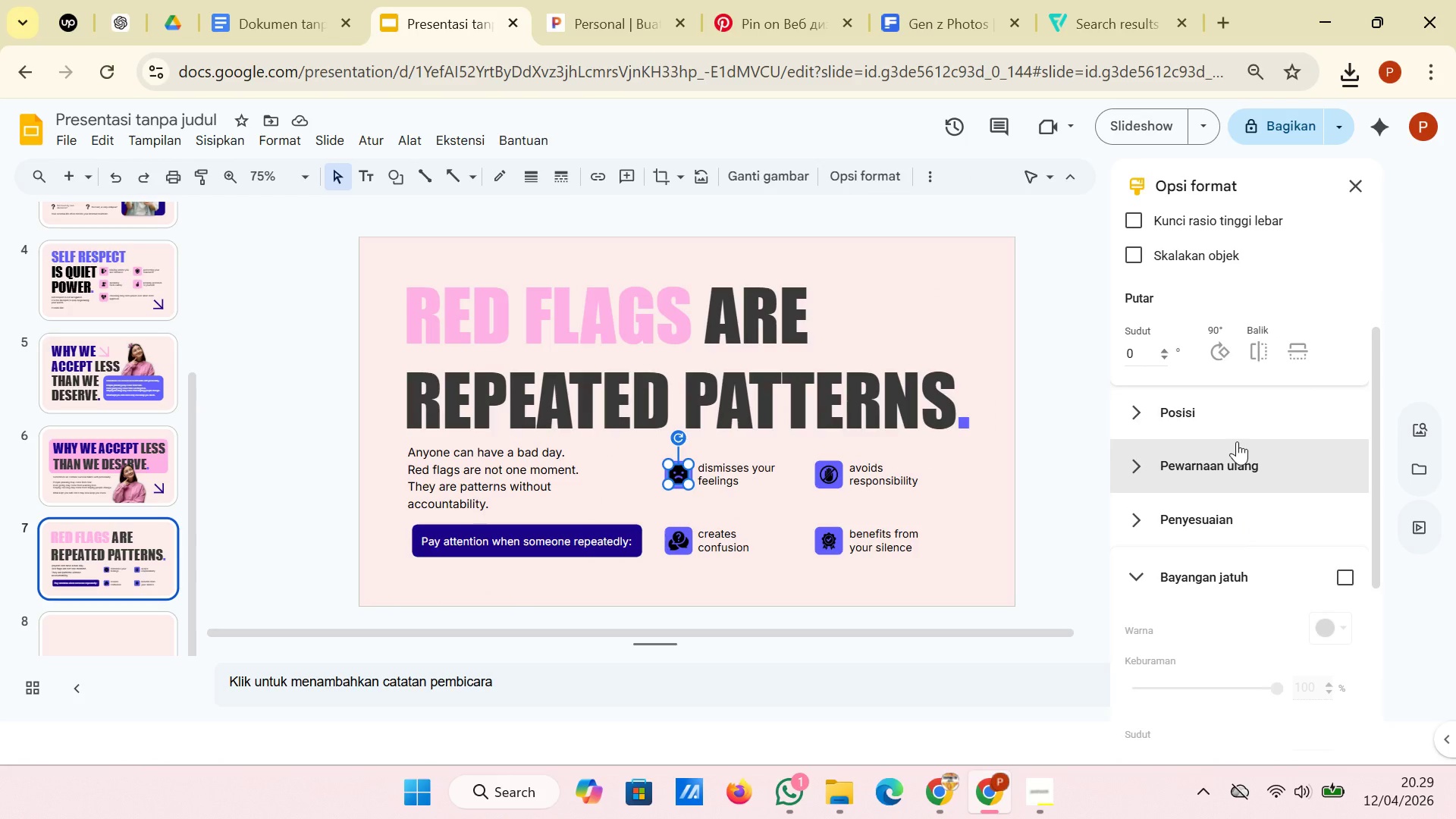 
scroll: coordinate [1237, 420], scroll_direction: up, amount: 1.0
 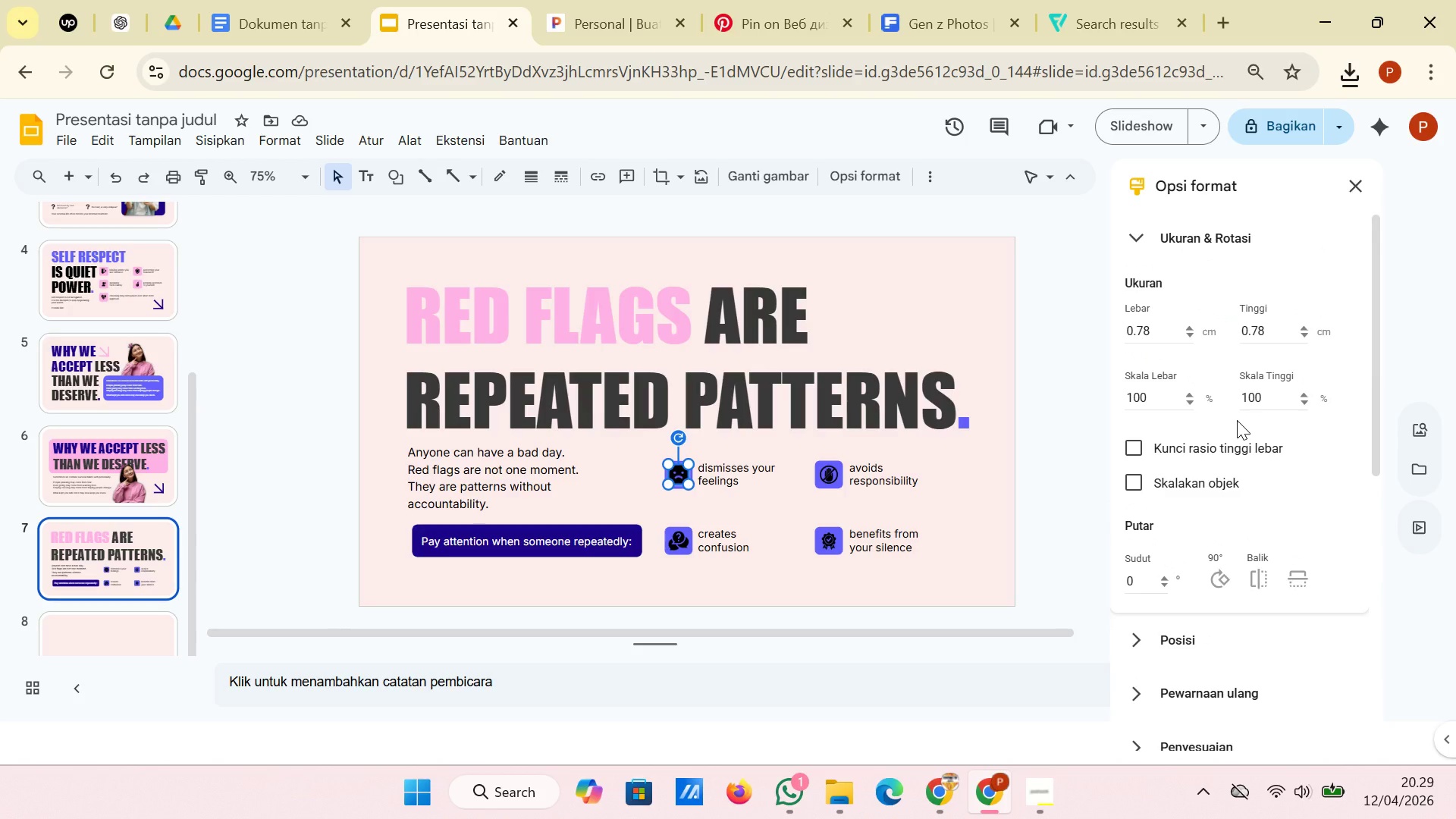 
scroll: coordinate [1237, 420], scroll_direction: down, amount: 4.0
 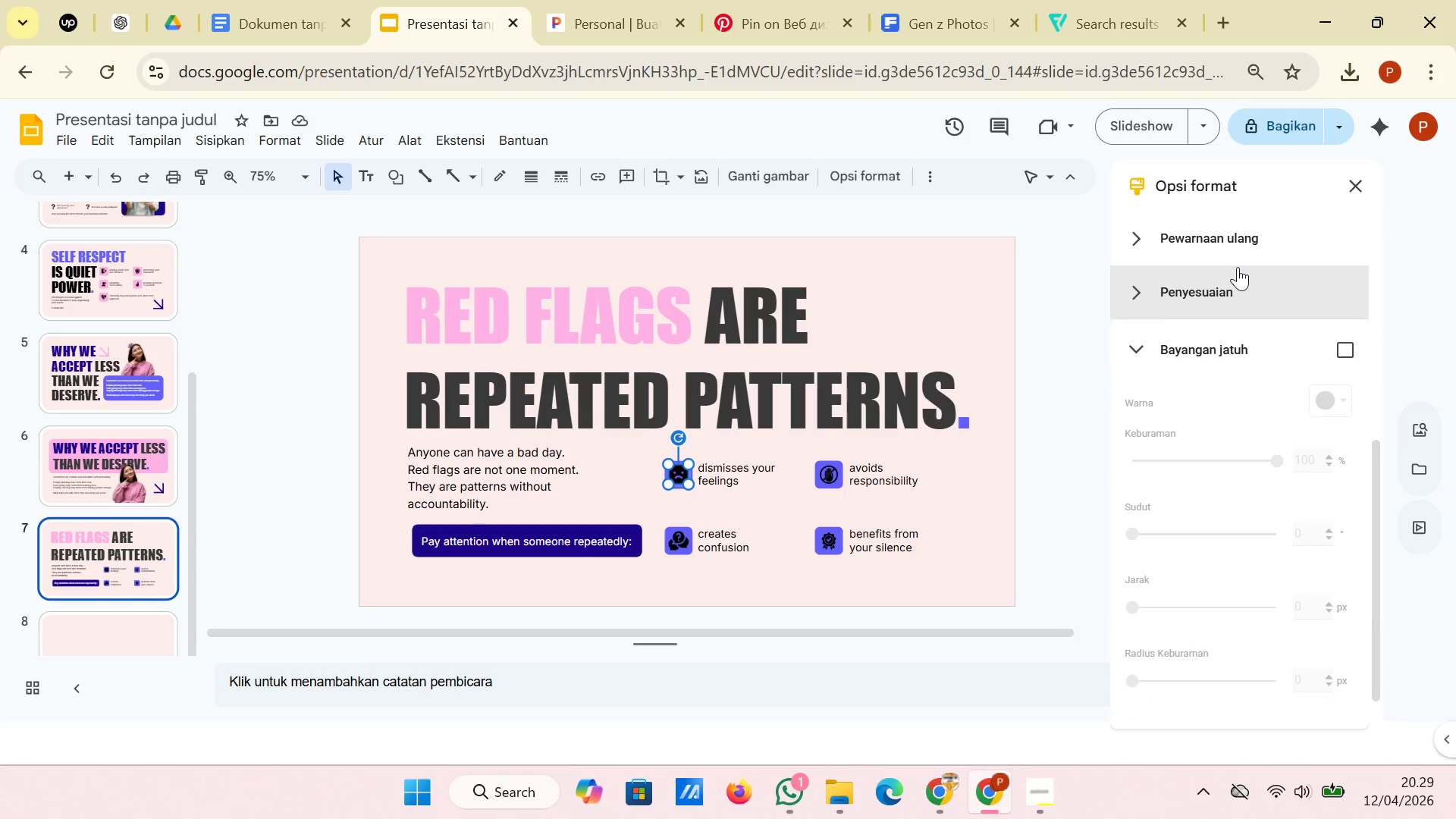 
left_click([1234, 271])
 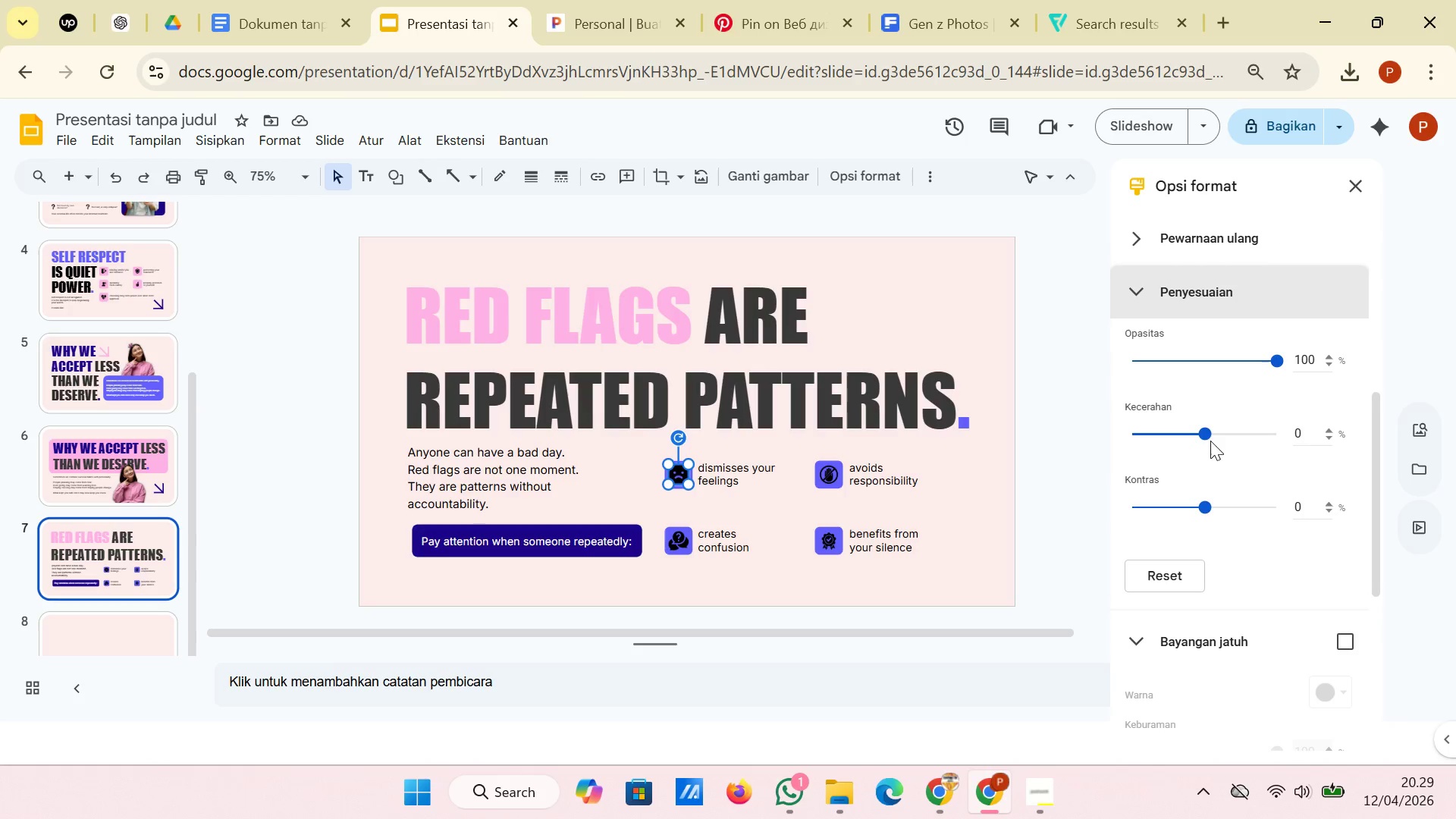 
left_click_drag(start_coordinate=[1206, 432], to_coordinate=[1290, 417])
 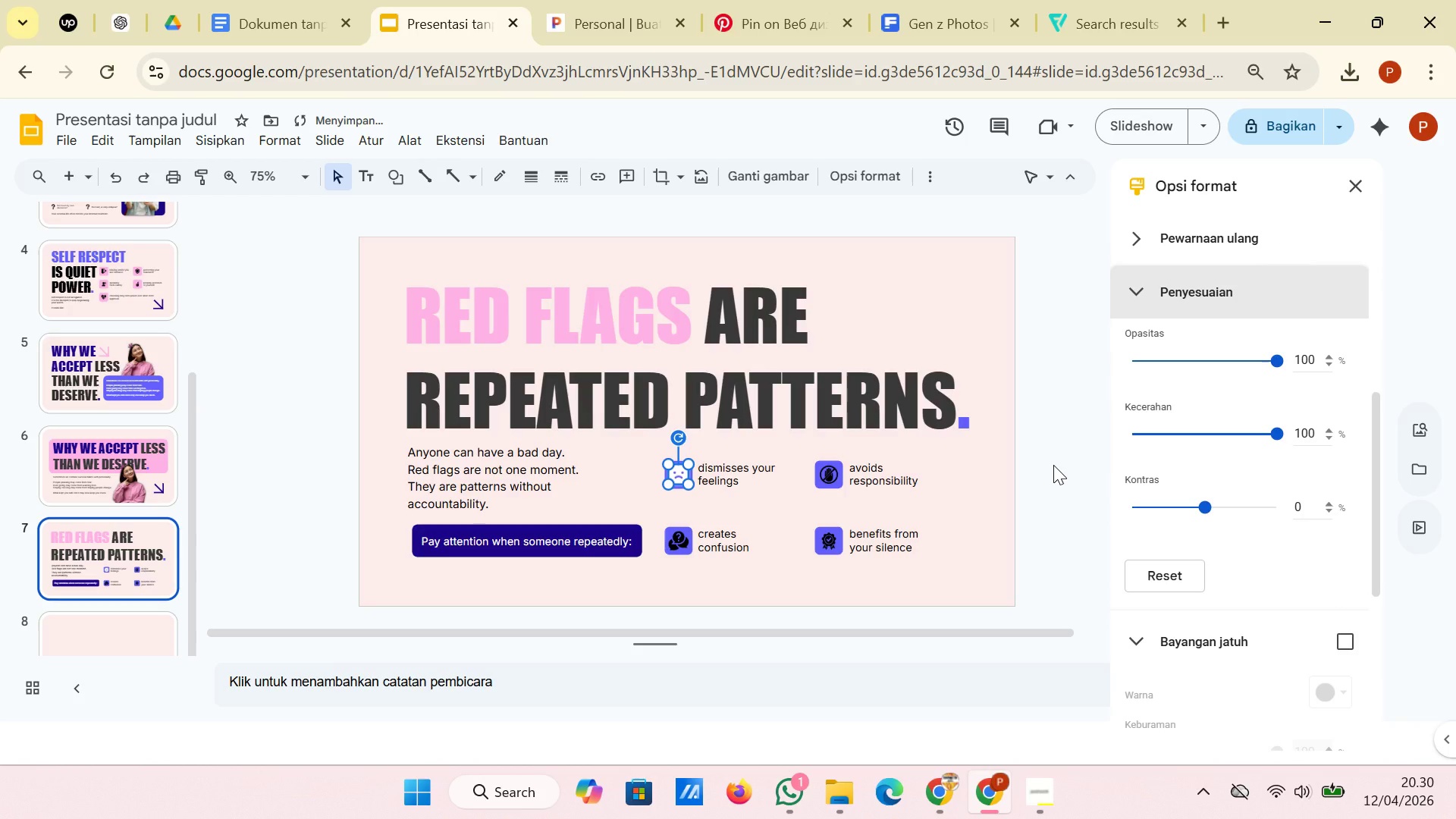 
left_click([1053, 465])
 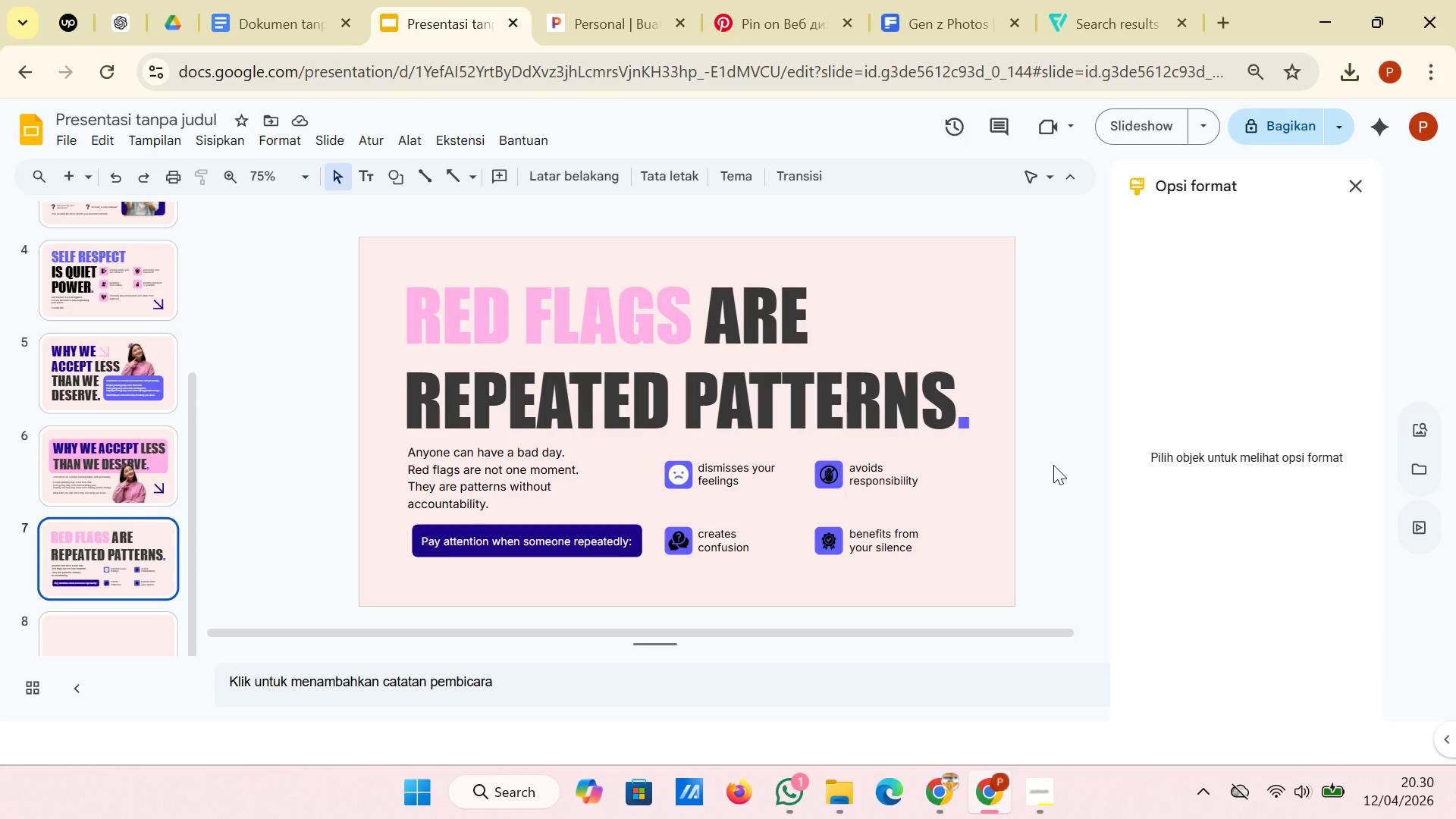 
wait(10.74)
 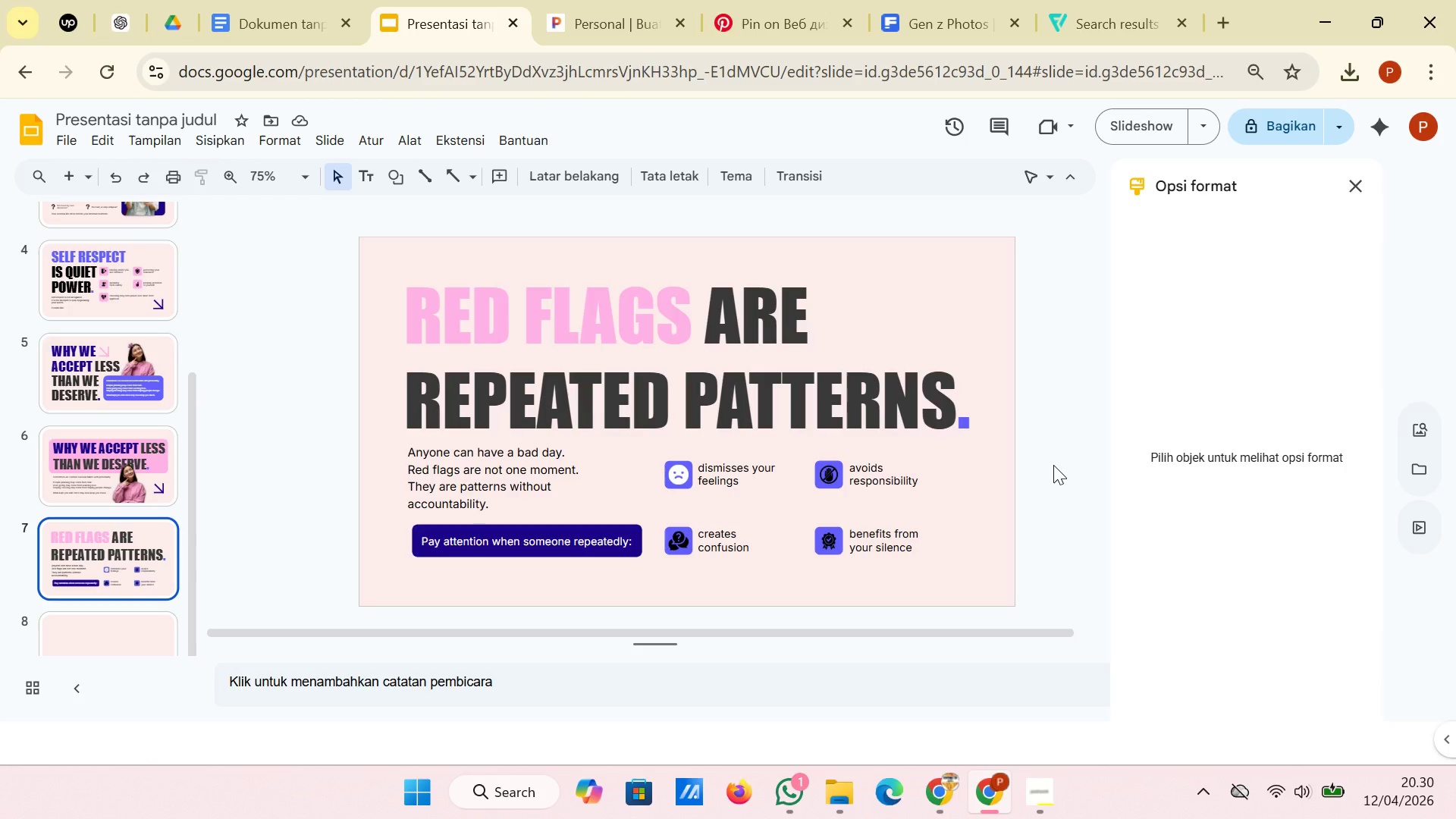 
left_click([674, 541])
 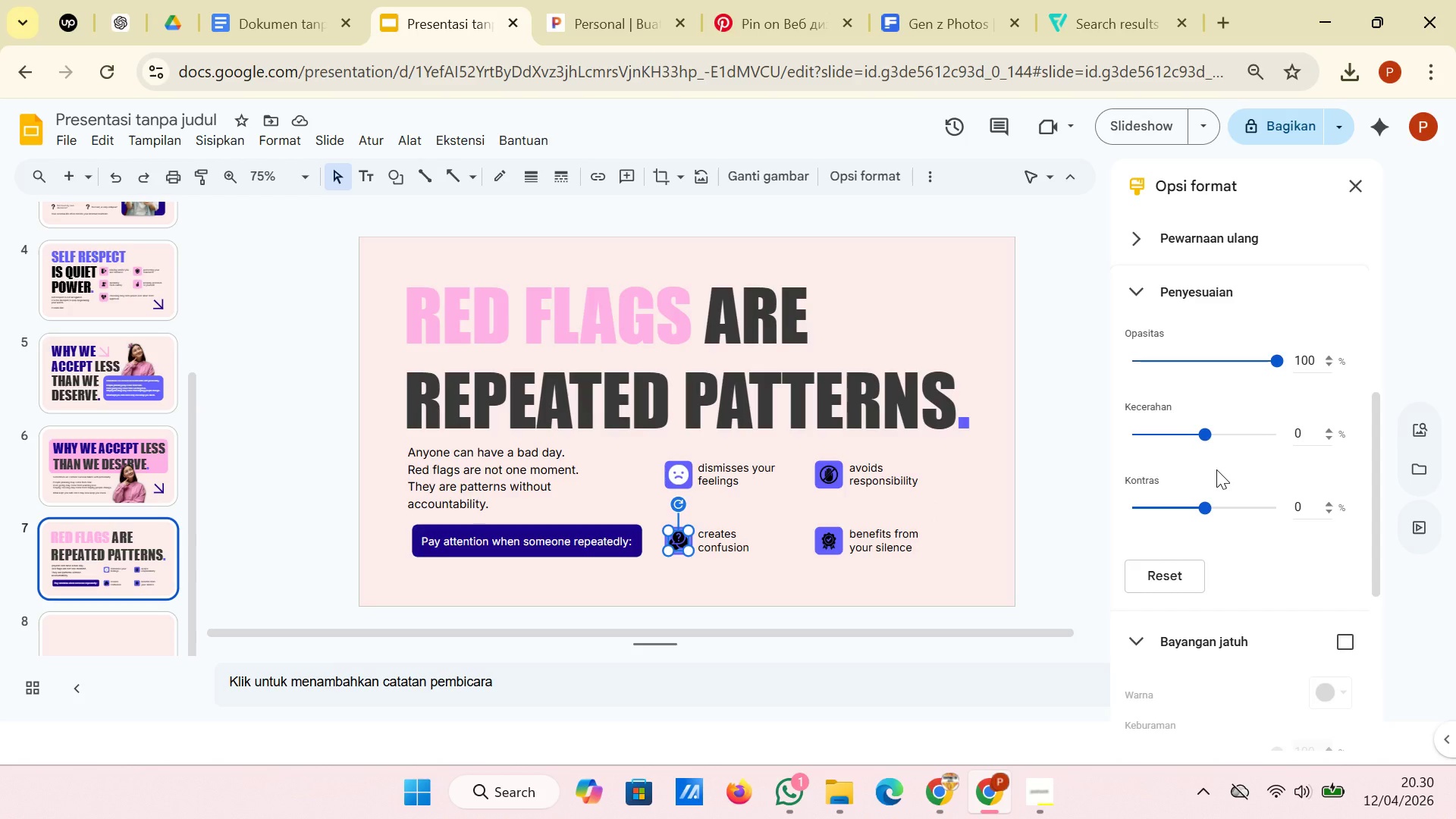 
scroll: coordinate [1216, 469], scroll_direction: down, amount: 1.0
 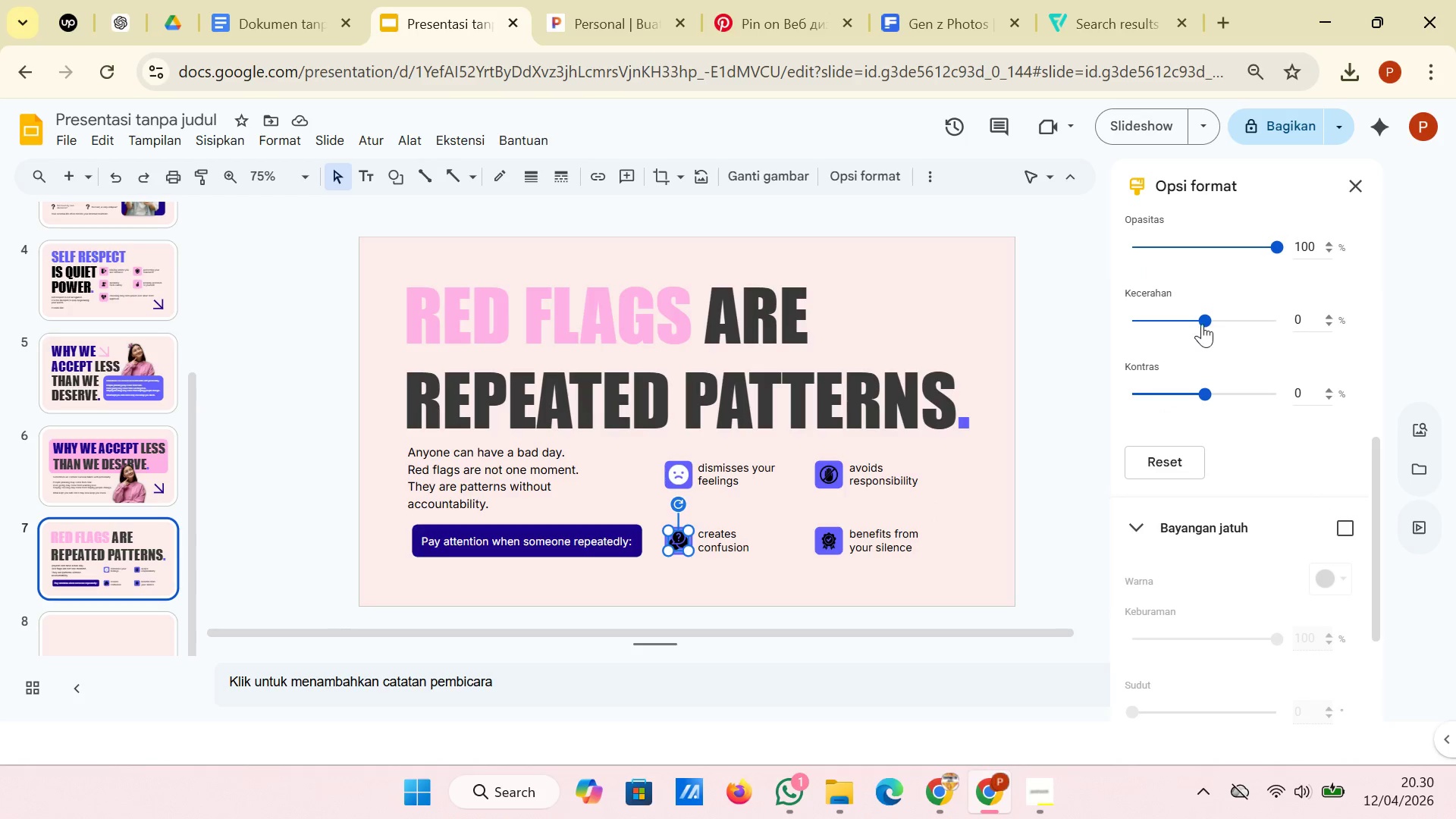 
left_click_drag(start_coordinate=[1200, 320], to_coordinate=[1307, 315])
 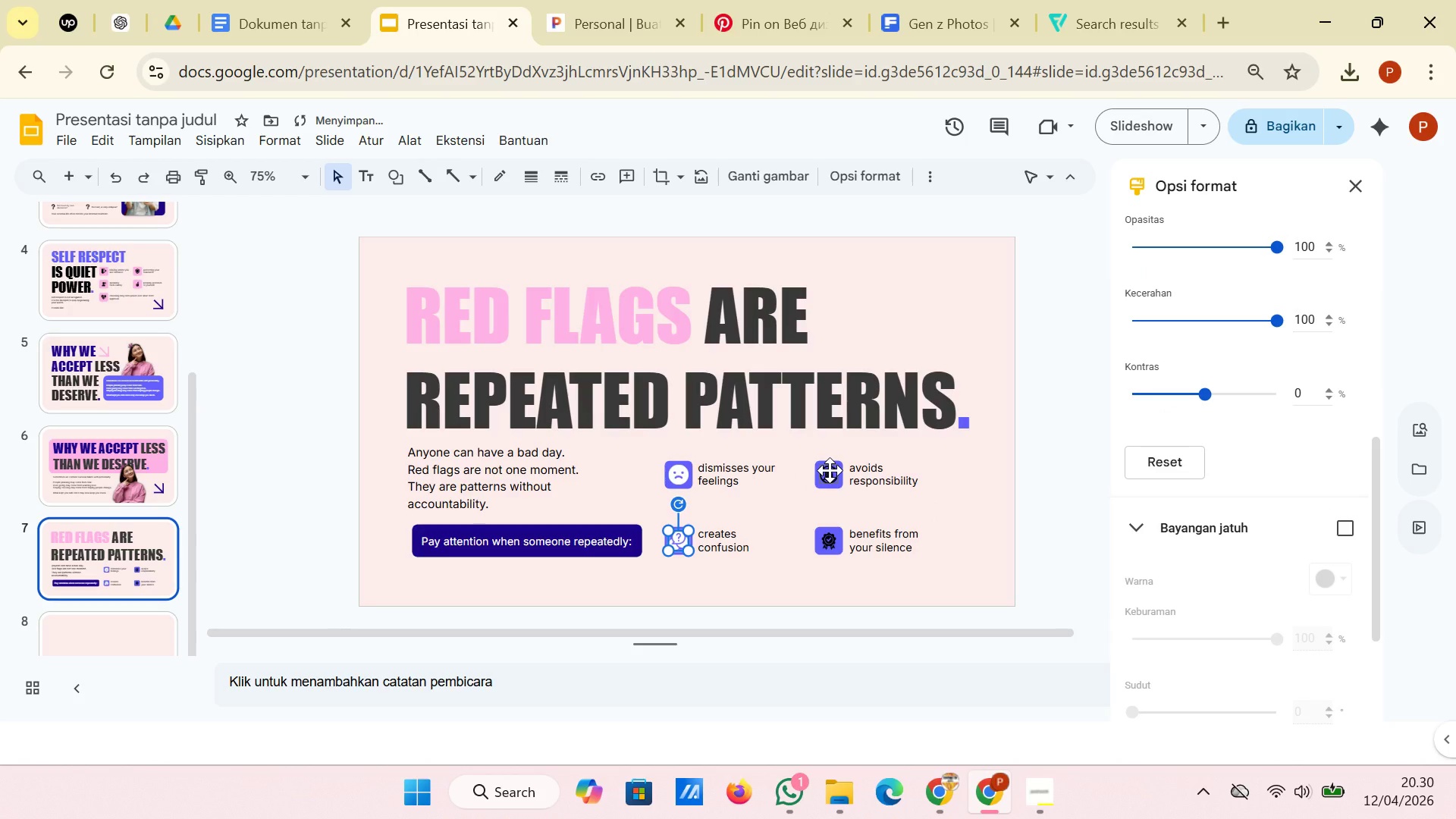 
left_click([830, 470])
 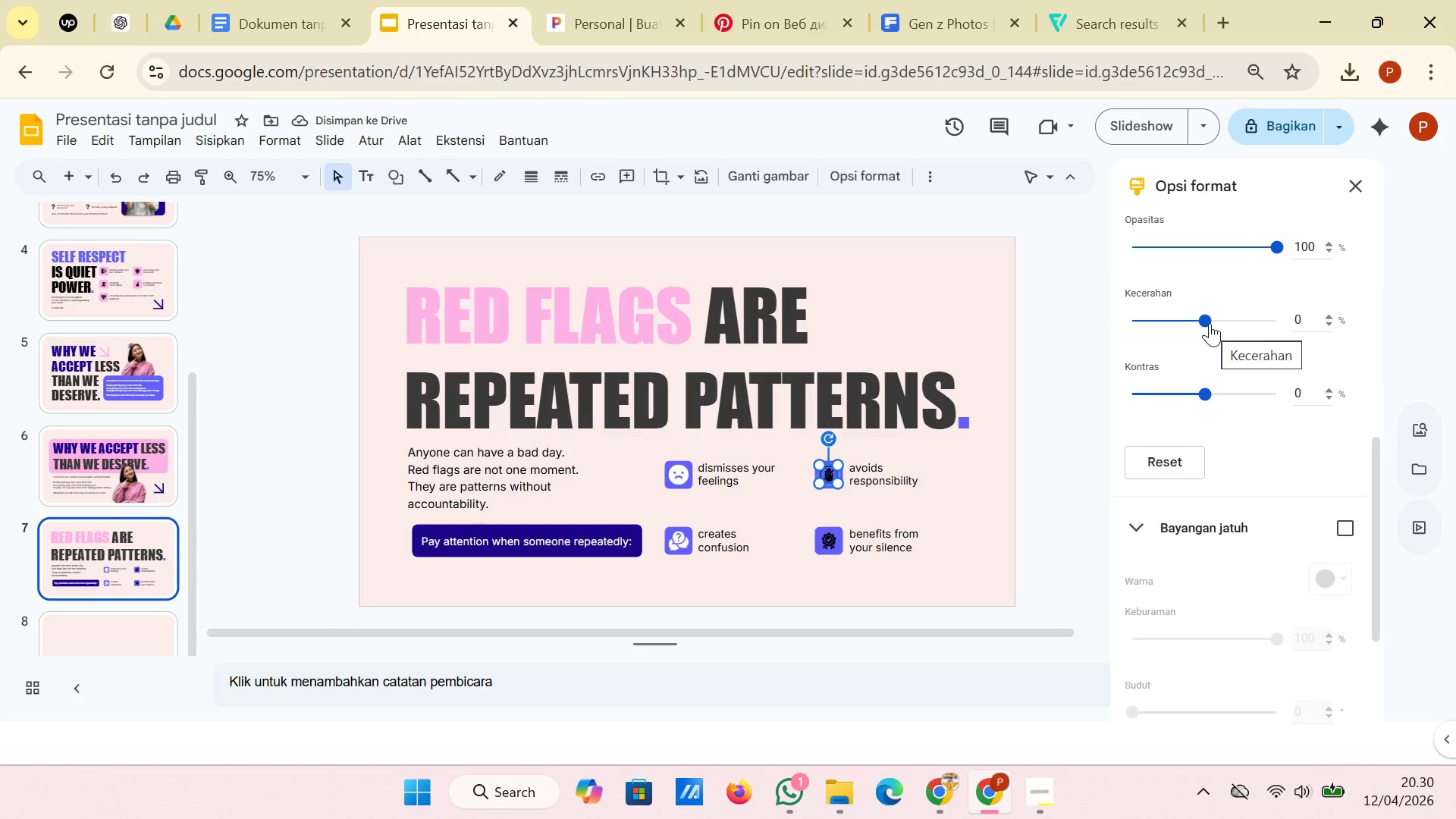 
left_click_drag(start_coordinate=[1210, 323], to_coordinate=[1315, 302])
 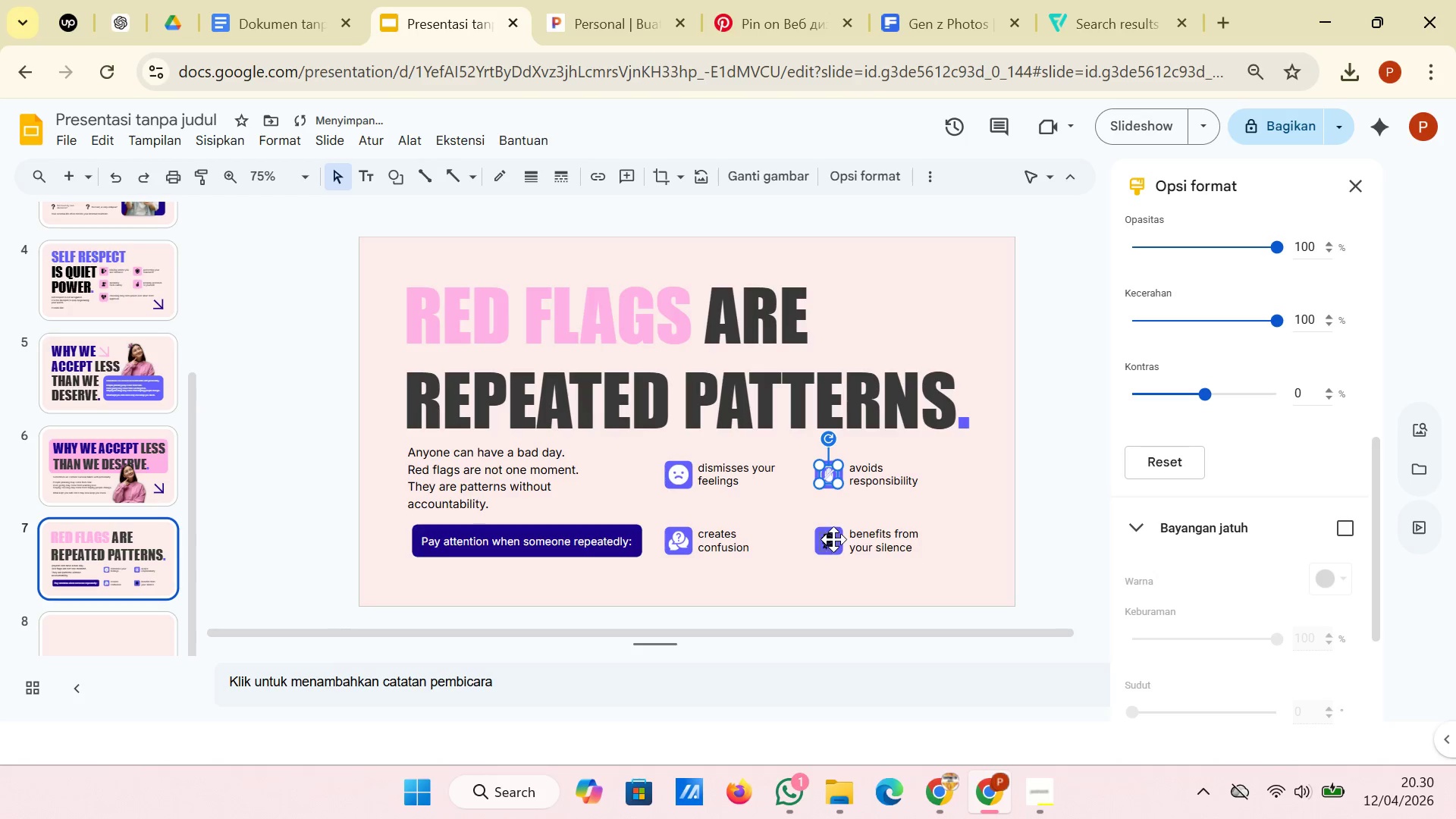 
left_click([827, 537])
 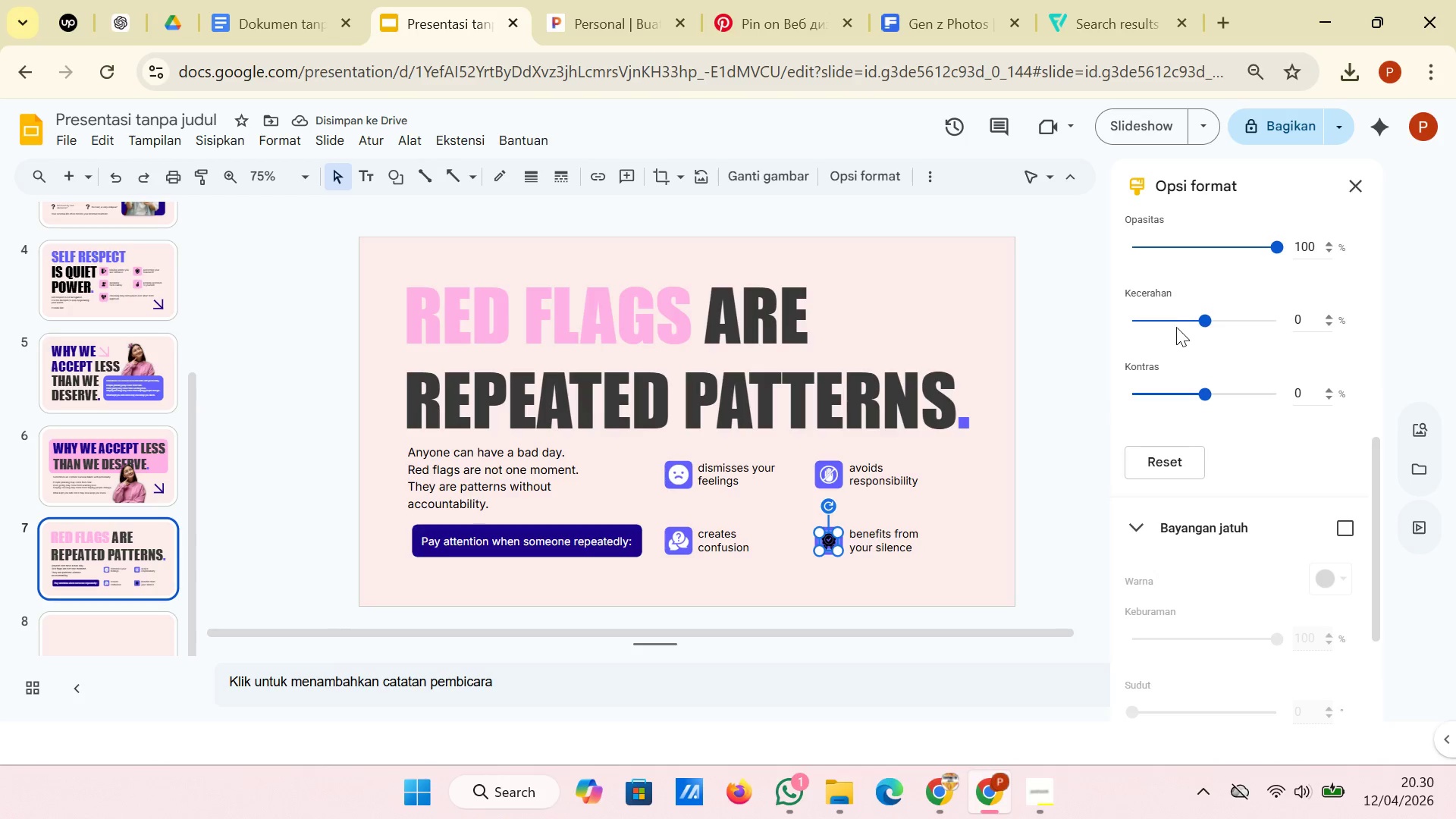 
left_click_drag(start_coordinate=[1204, 318], to_coordinate=[1310, 312])
 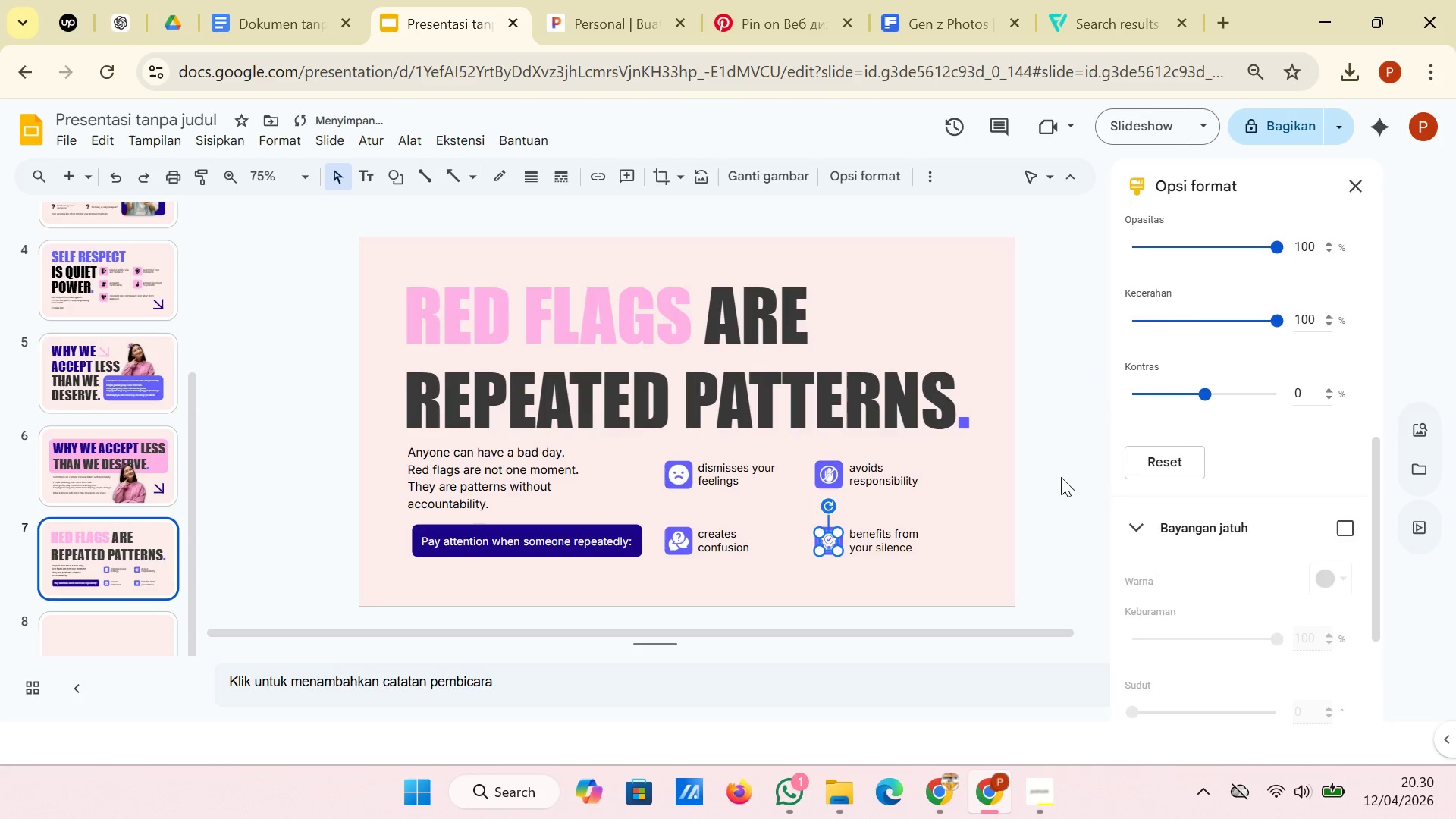 
left_click([1061, 477])
 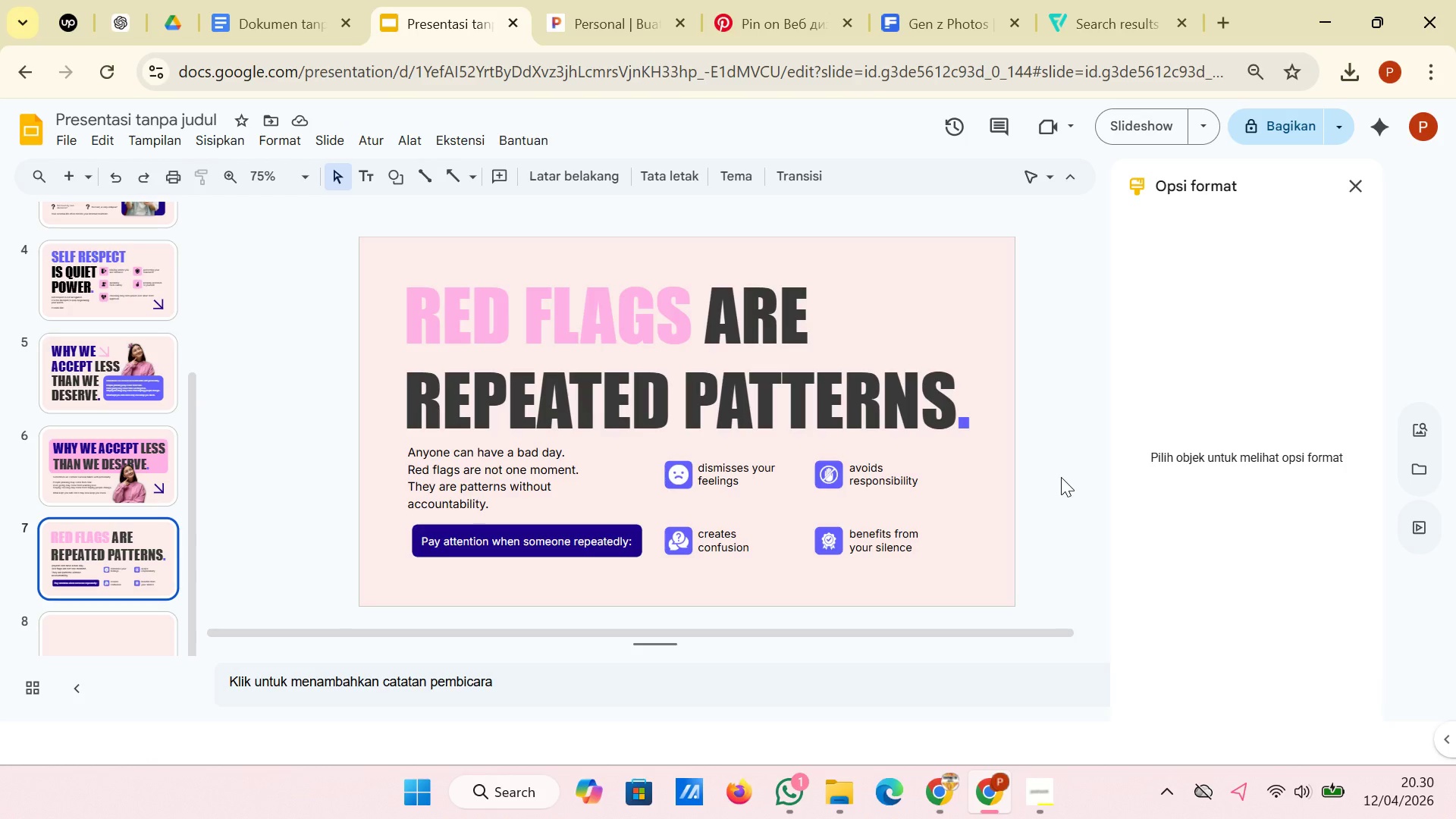 
wait(6.39)
 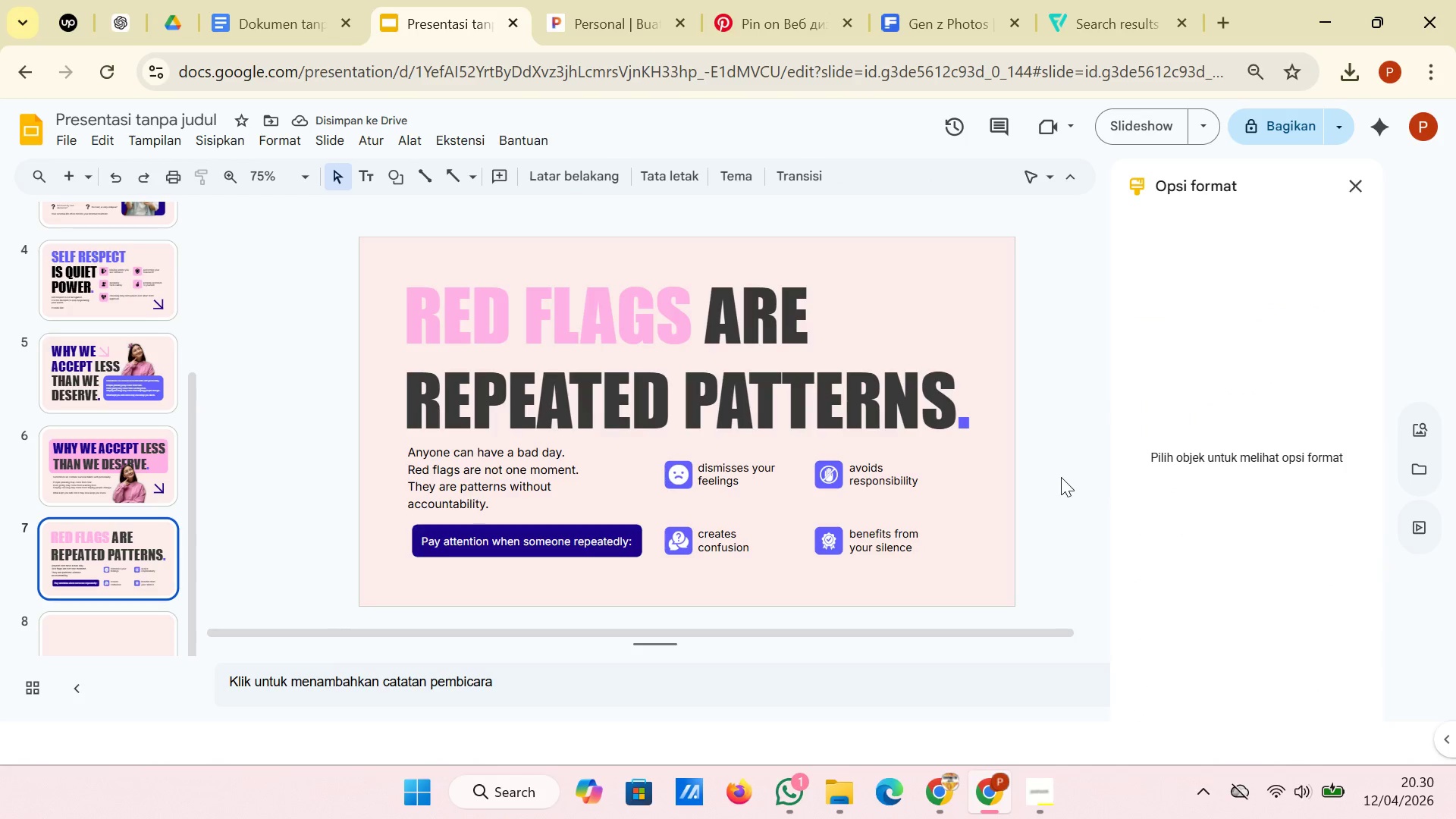 
scroll: coordinate [1061, 477], scroll_direction: up, amount: 1.0
 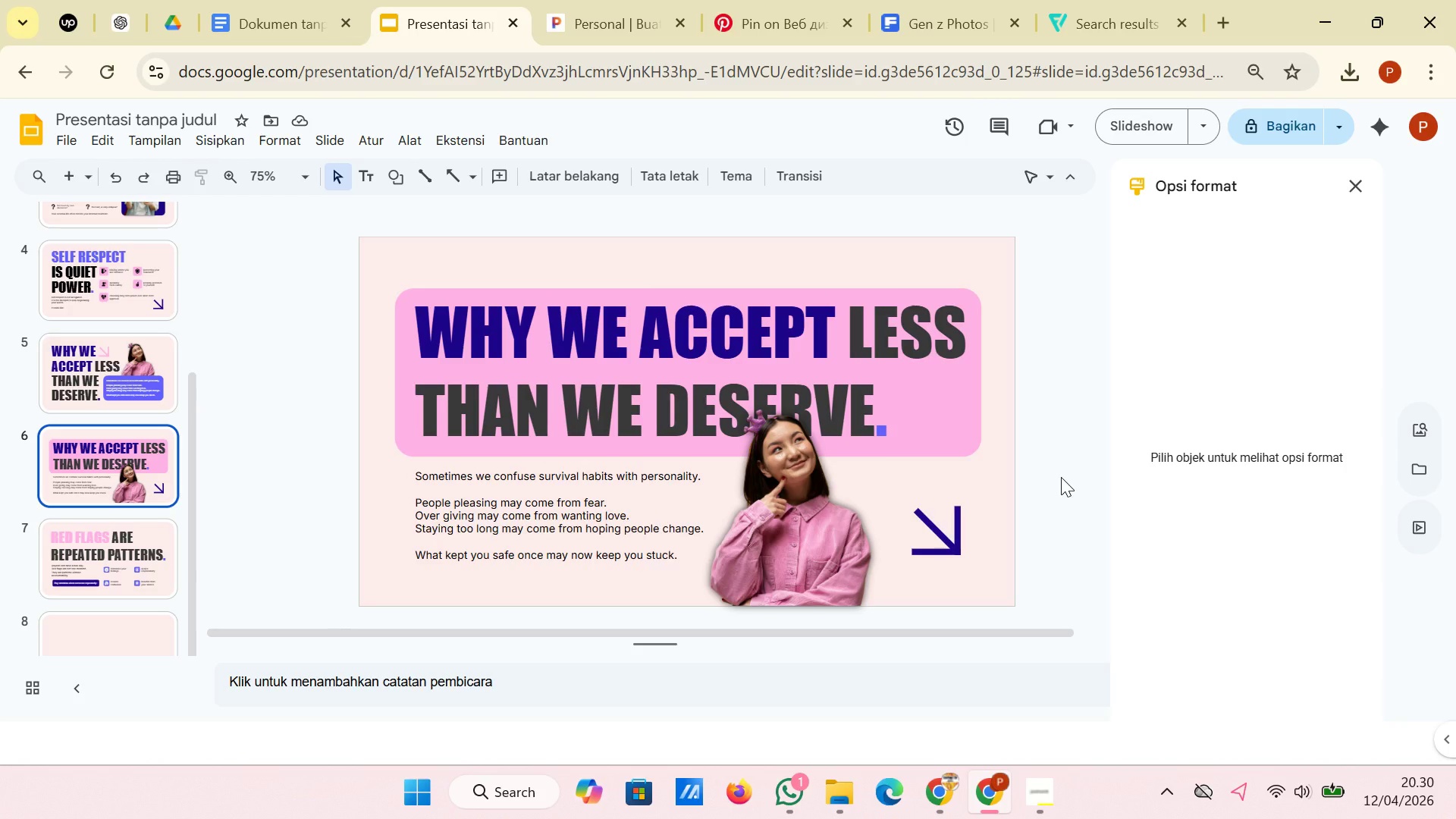 
scroll: coordinate [1061, 477], scroll_direction: down, amount: 1.0
 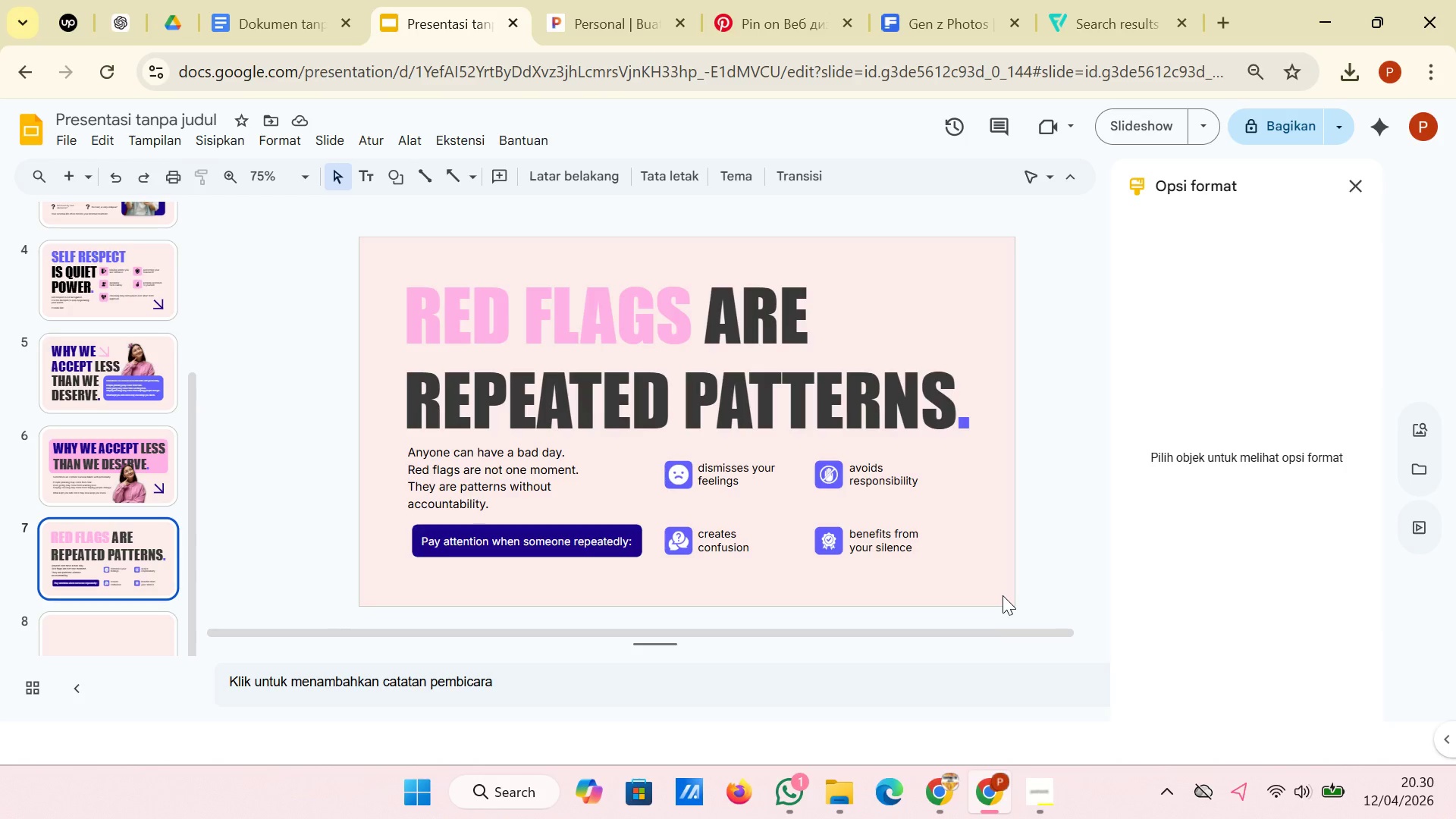 
wait(7.3)
 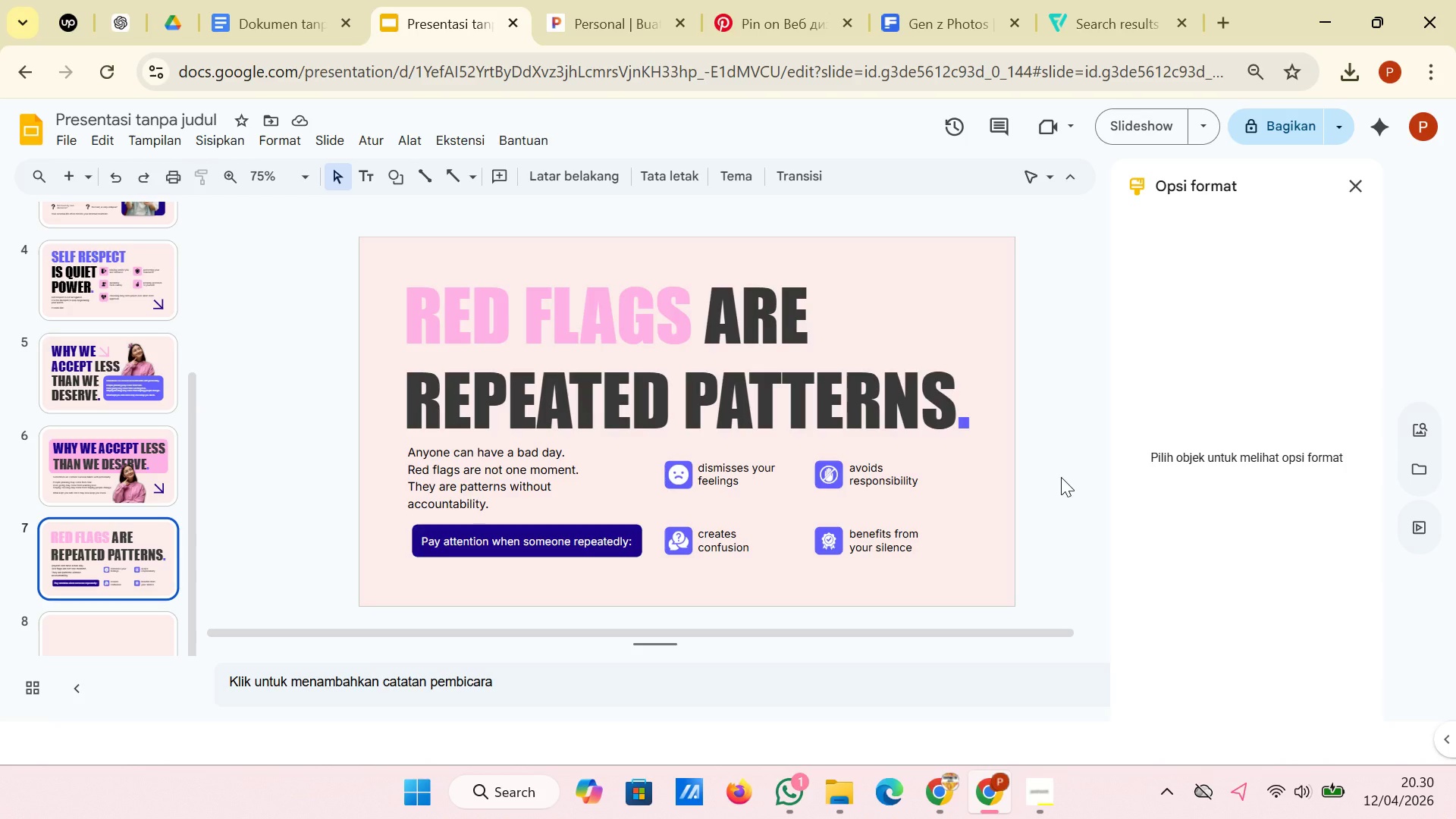 
scroll: coordinate [132, 494], scroll_direction: down, amount: 2.0
 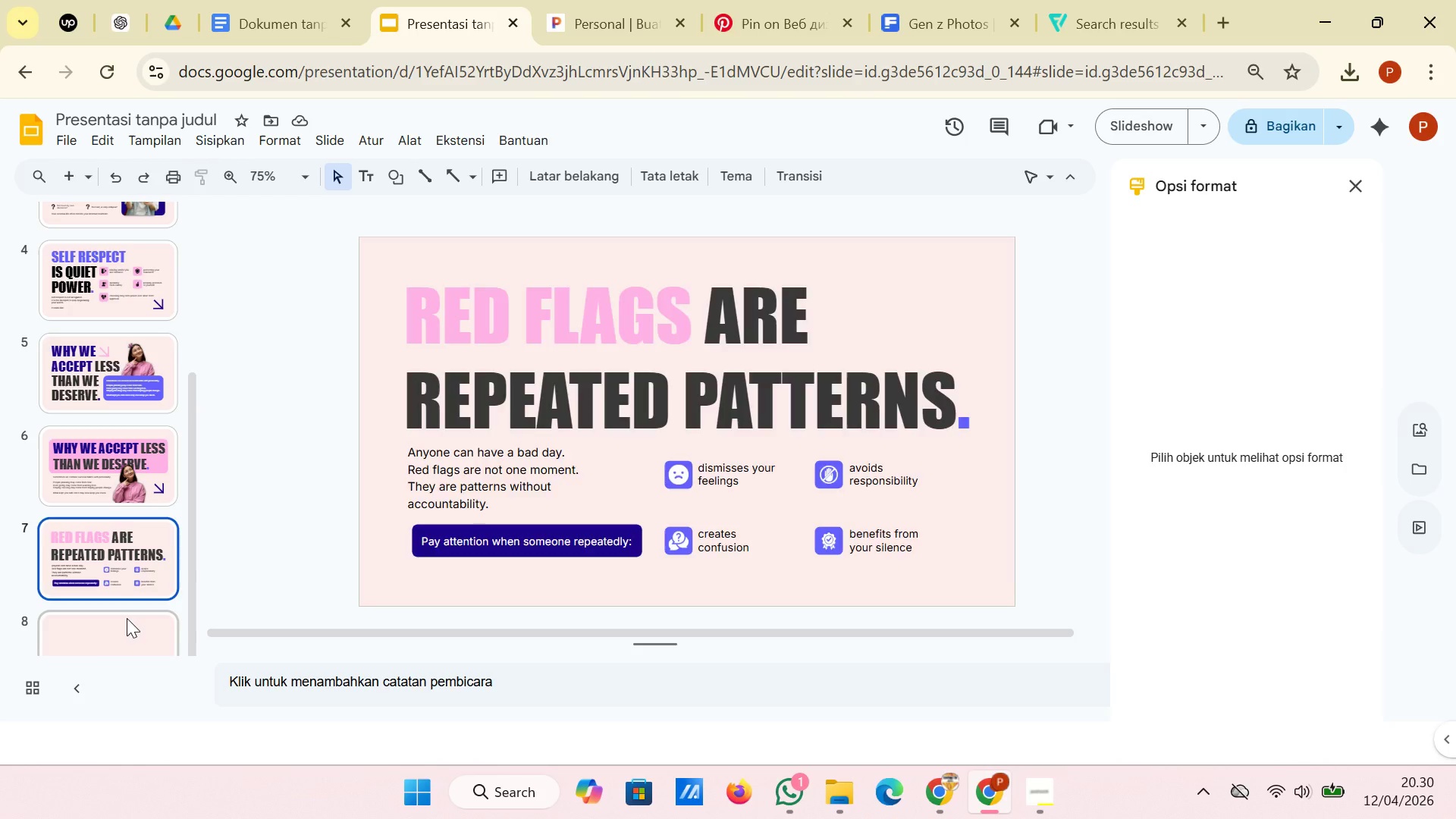 
left_click([127, 618])
 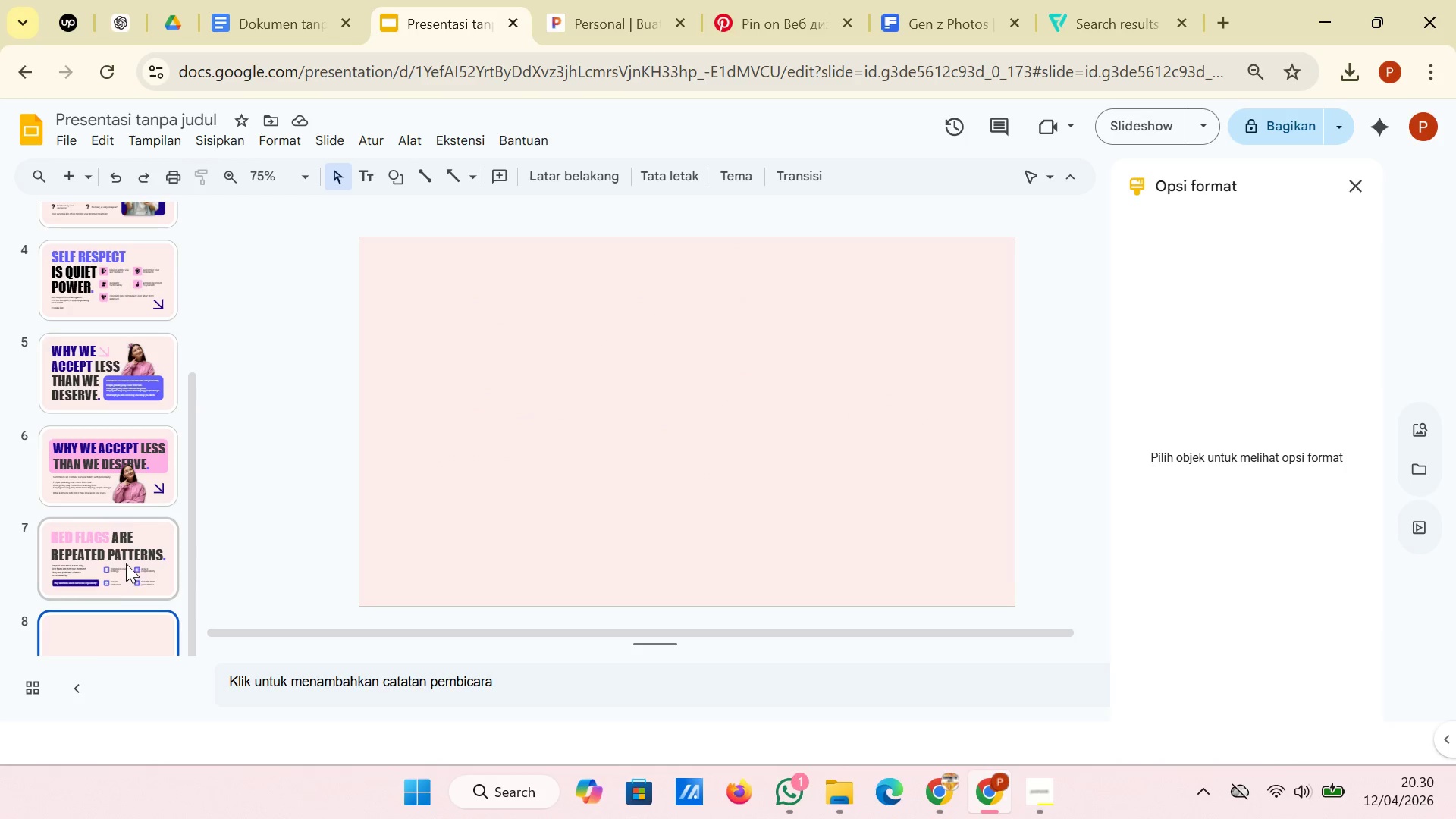 
left_click([126, 563])
 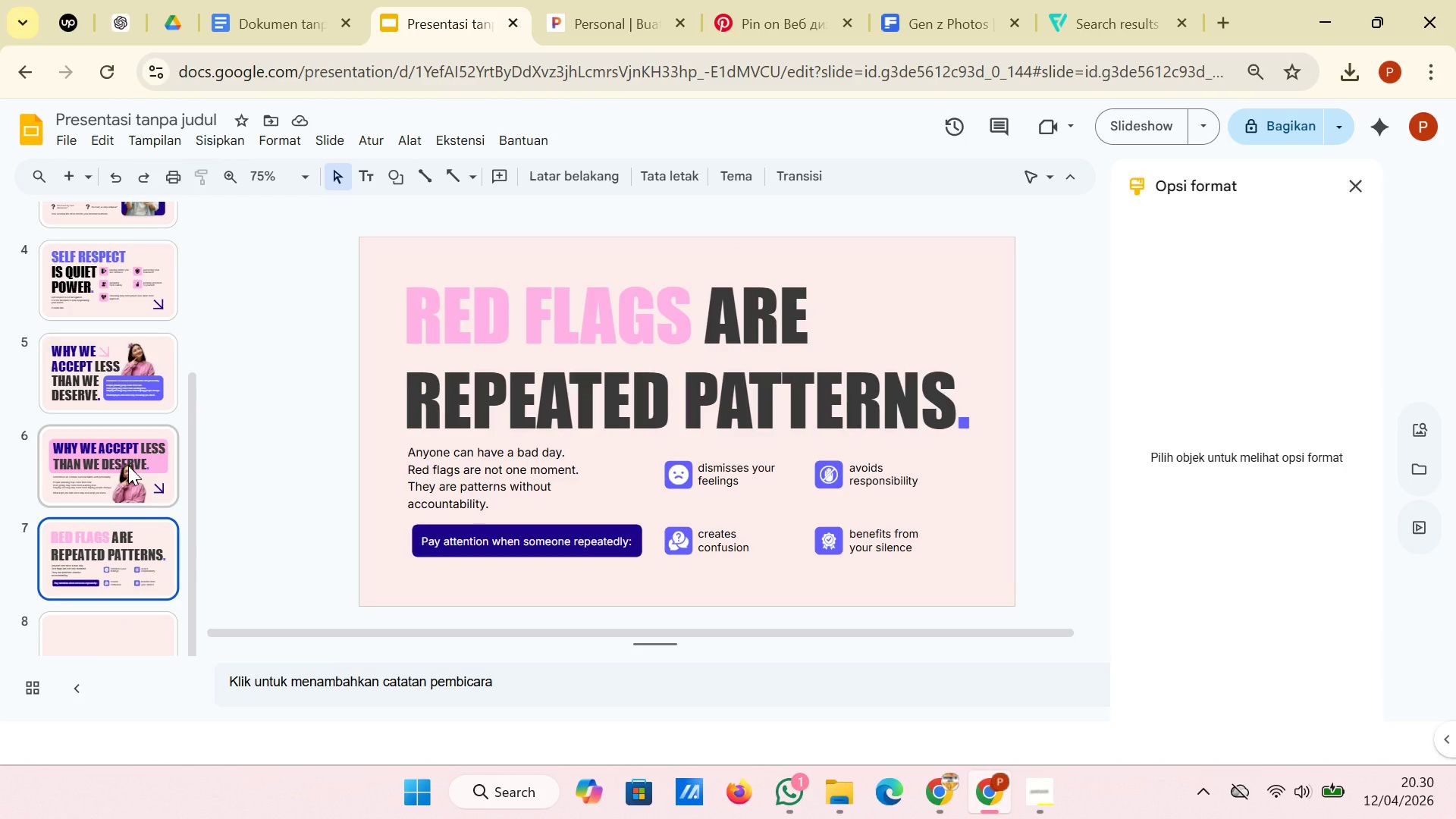 
left_click([128, 466])
 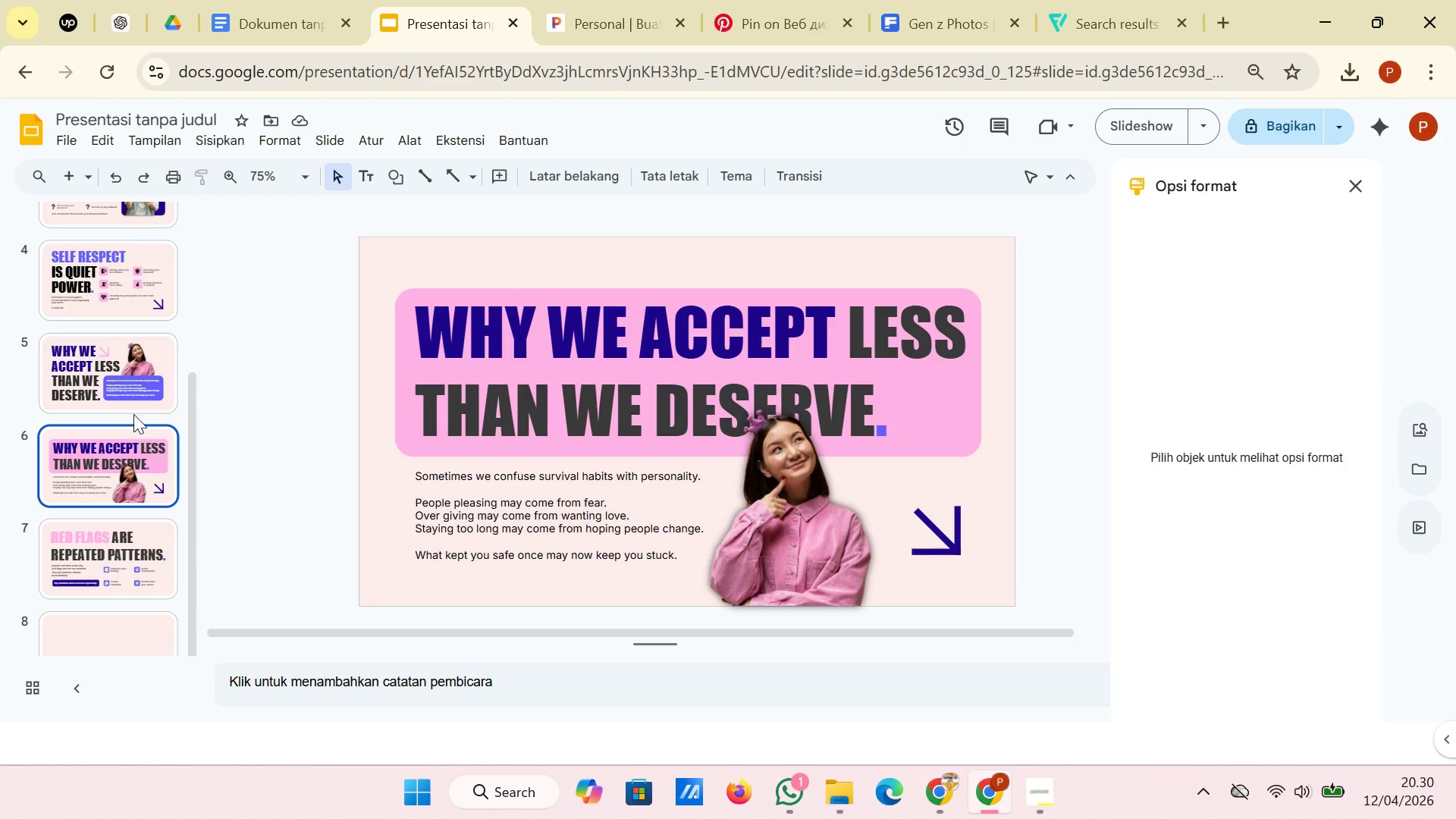 
left_click([139, 370])
 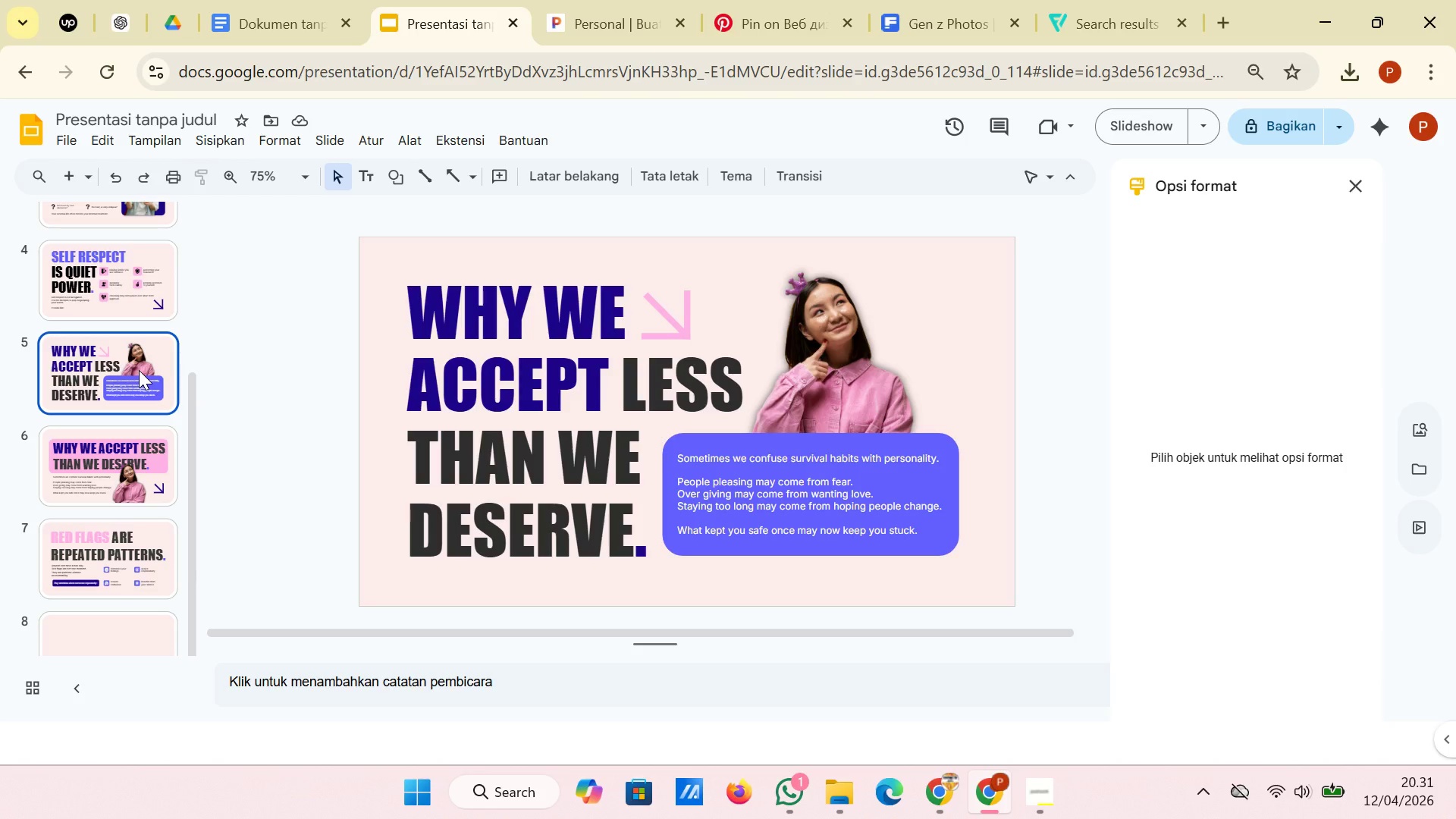 
wait(7.92)
 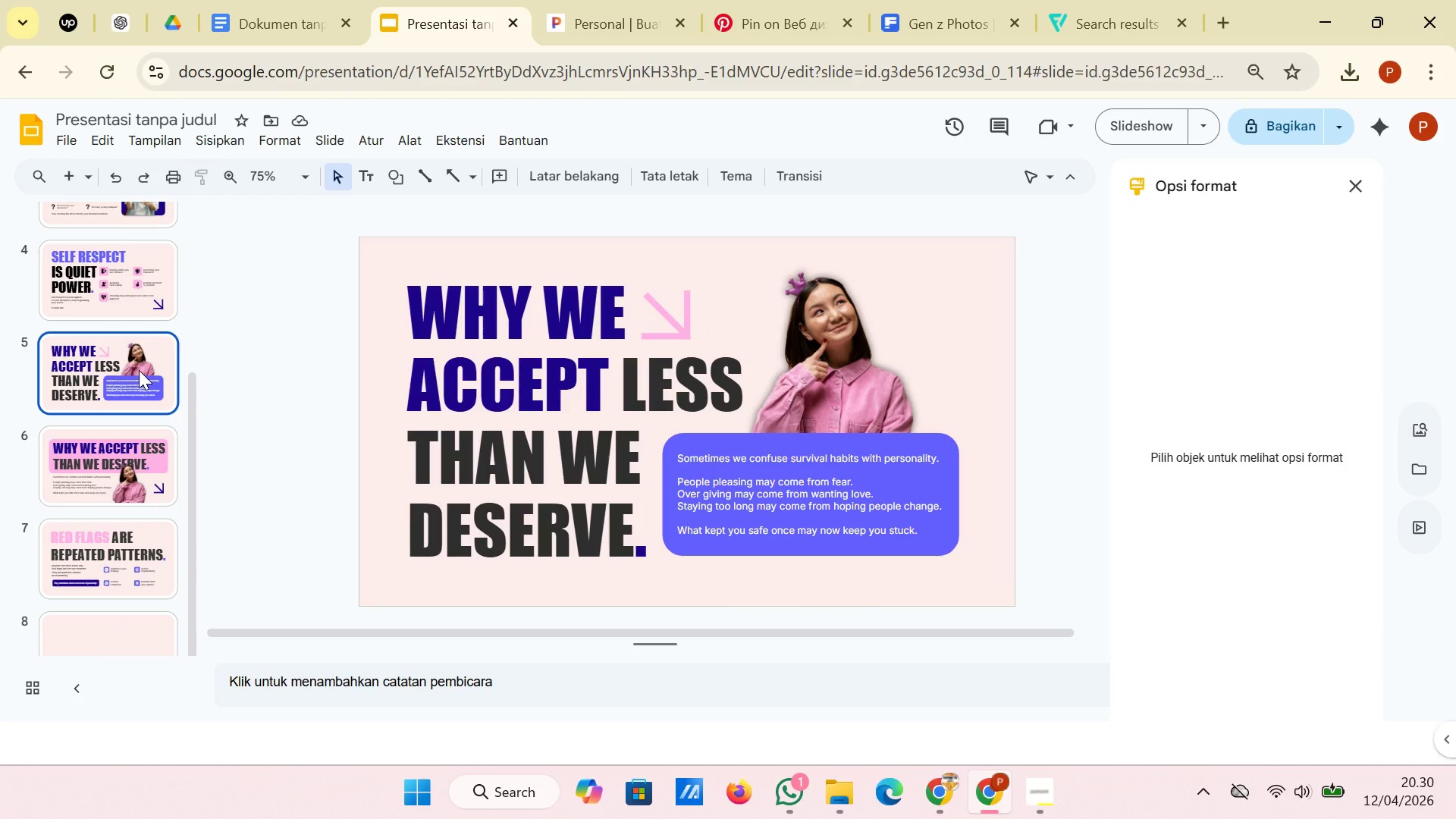 
left_click([135, 299])
 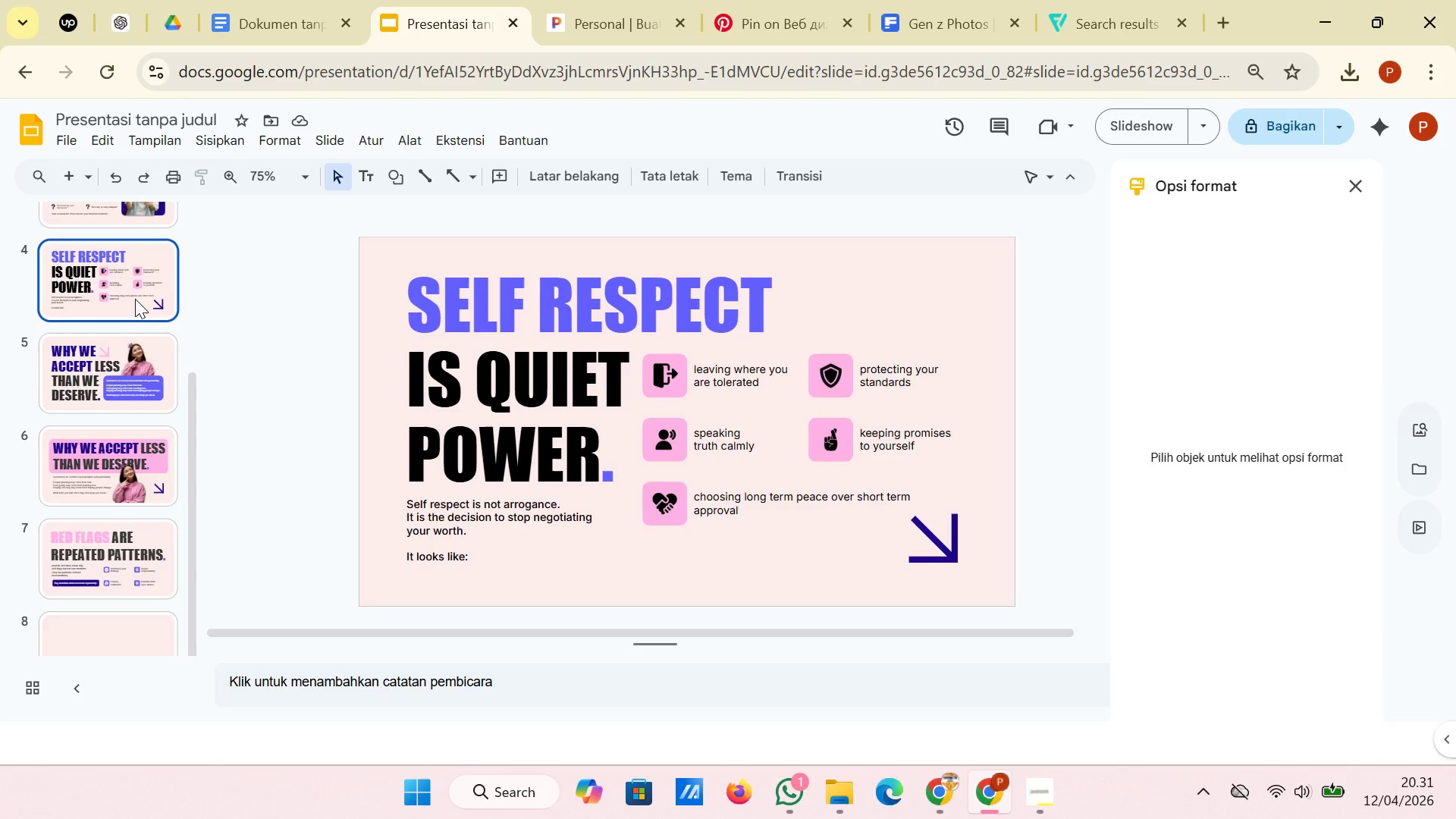 
scroll: coordinate [135, 299], scroll_direction: up, amount: 2.0
 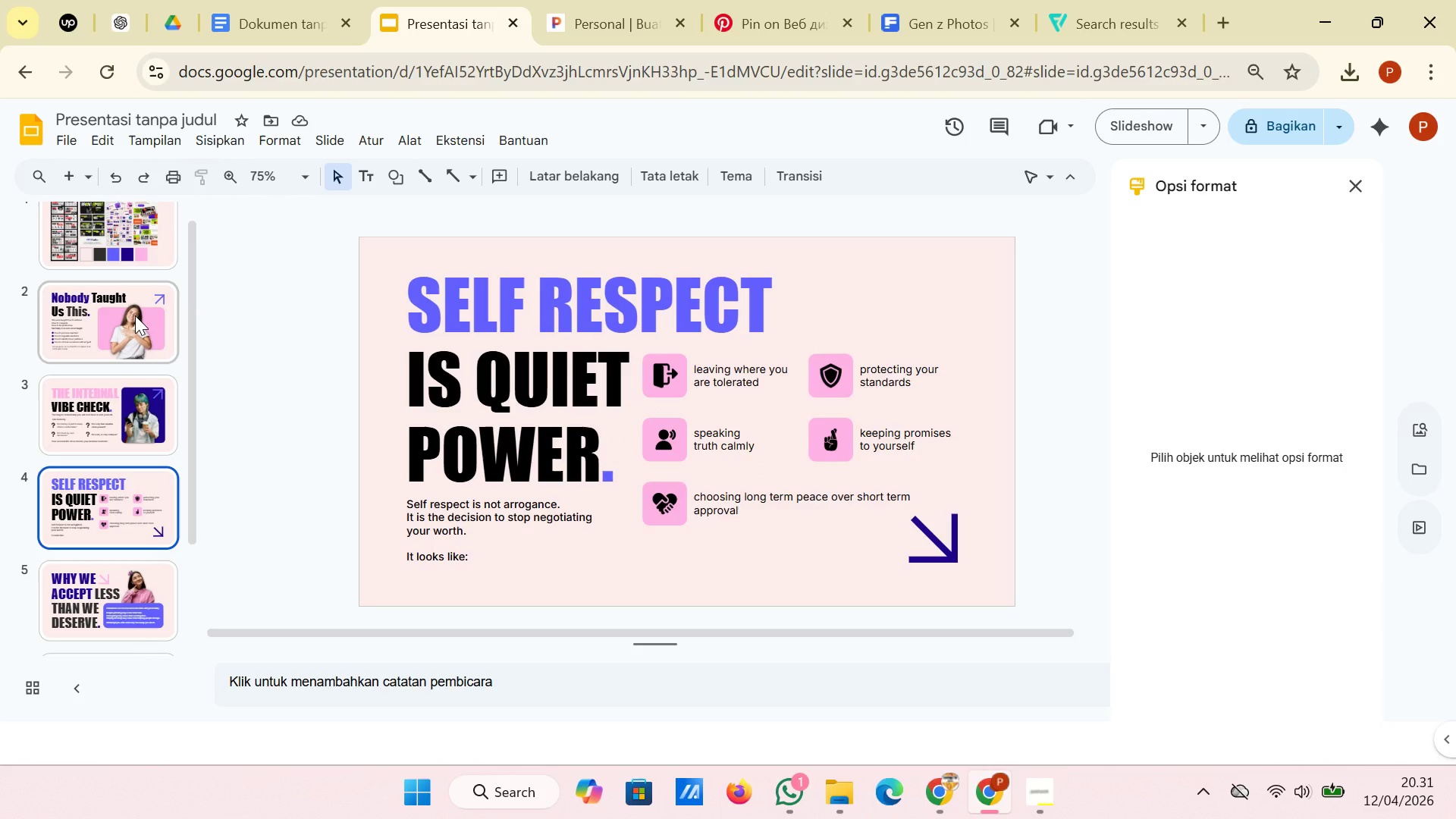 
left_click([135, 315])
 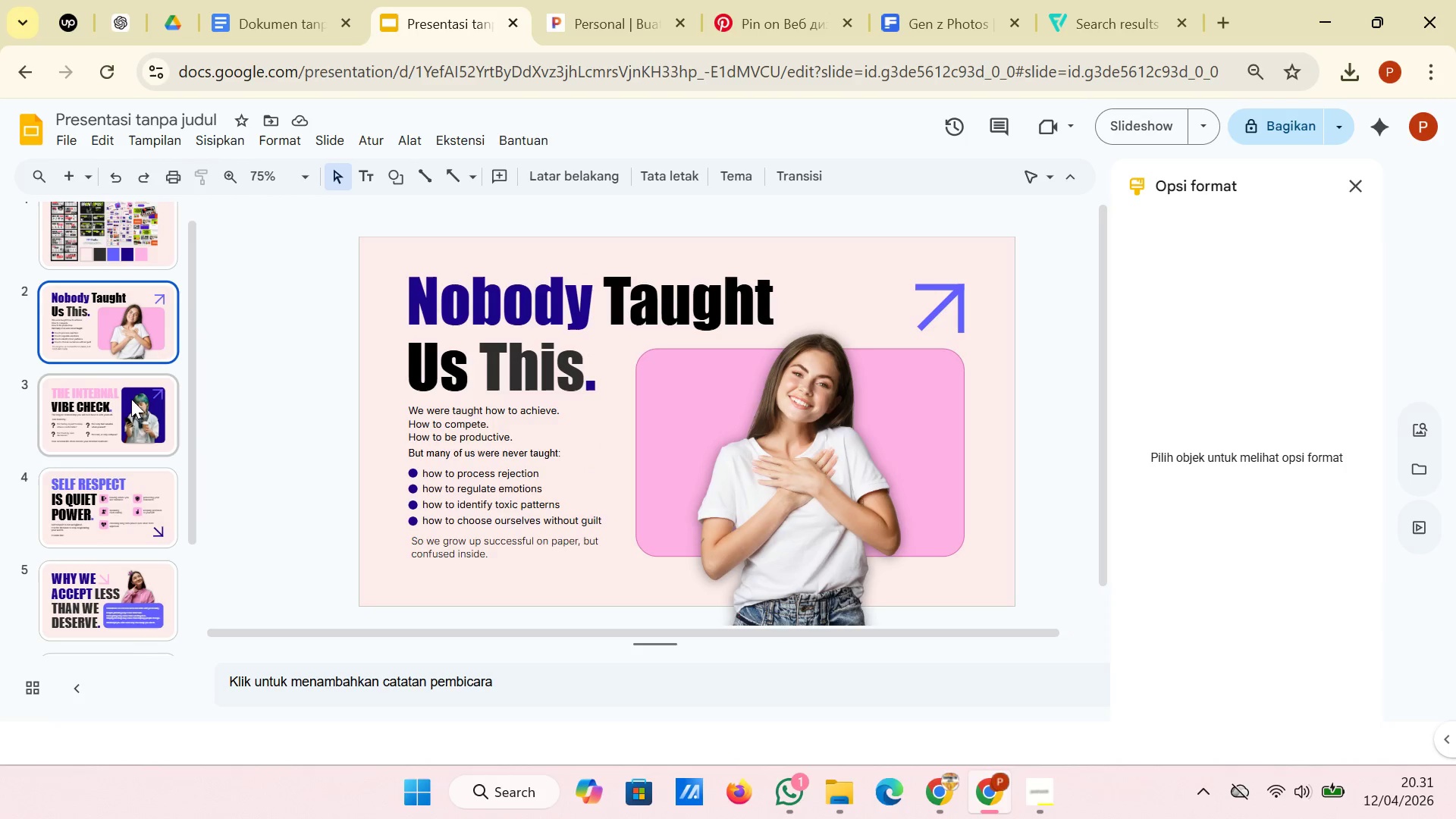 
left_click([126, 418])
 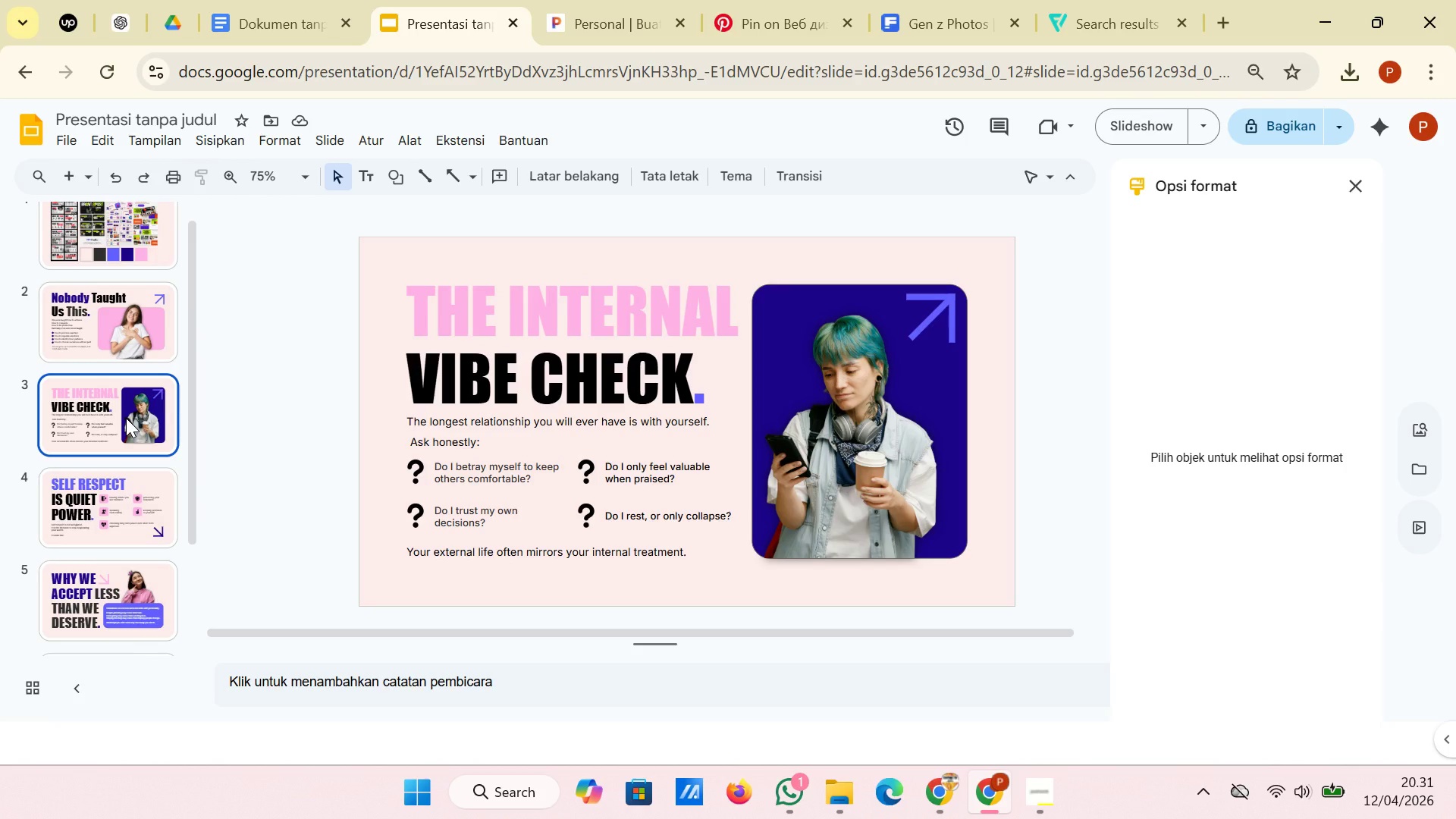 
scroll: coordinate [126, 418], scroll_direction: up, amount: 3.0
 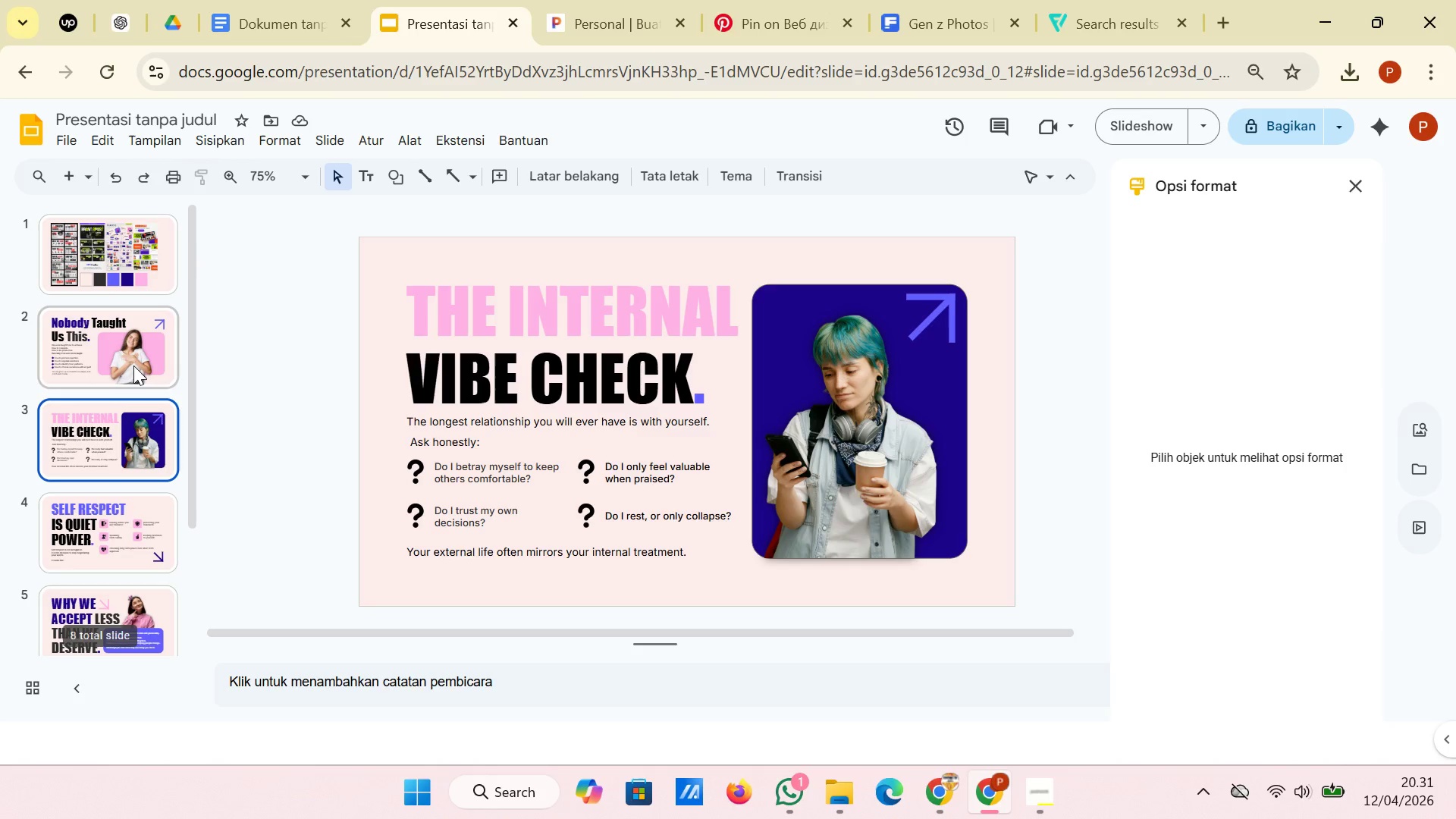 
left_click([133, 366])
 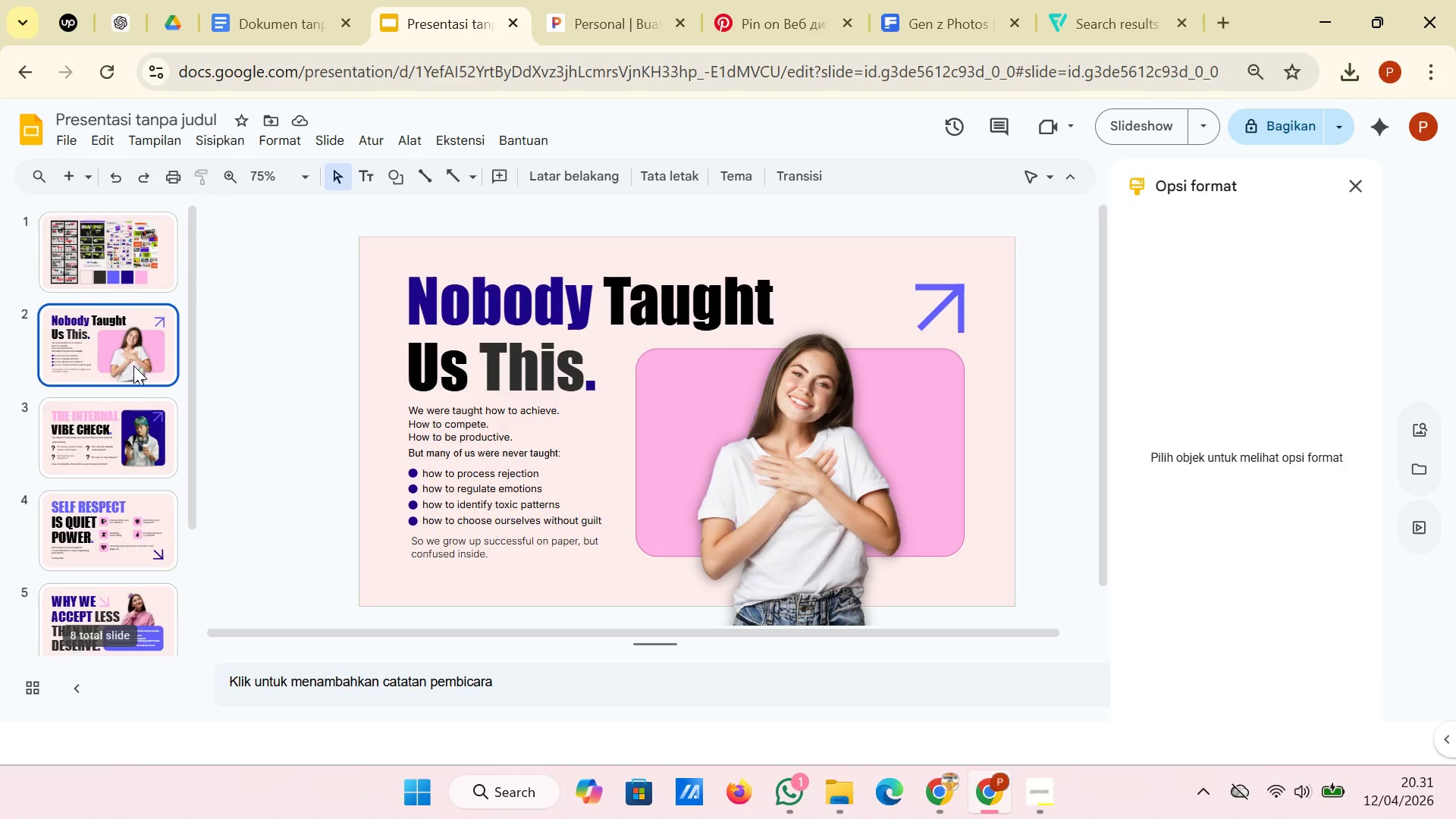 
scroll: coordinate [133, 366], scroll_direction: down, amount: 8.0
 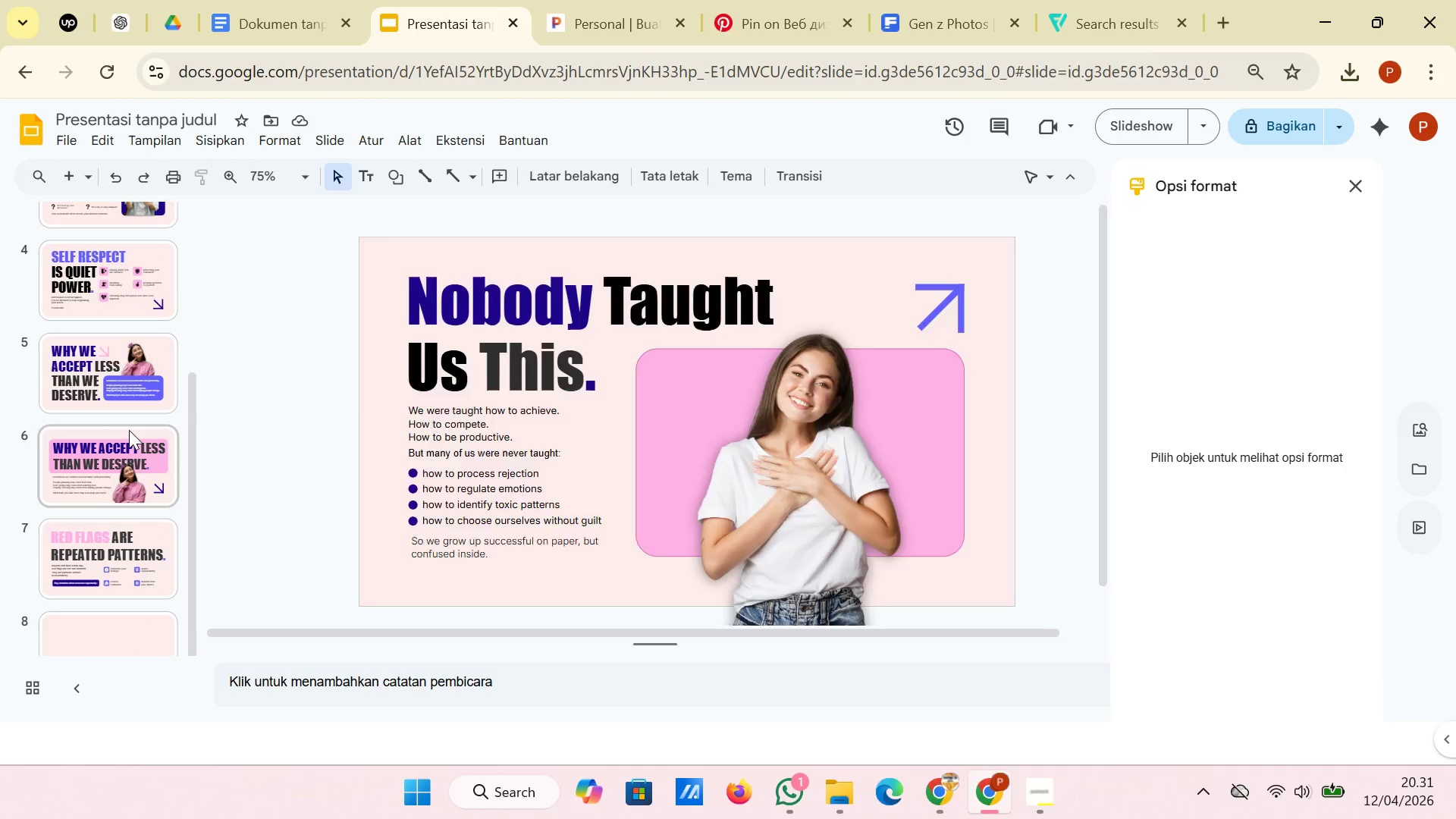 
left_click([129, 430])
 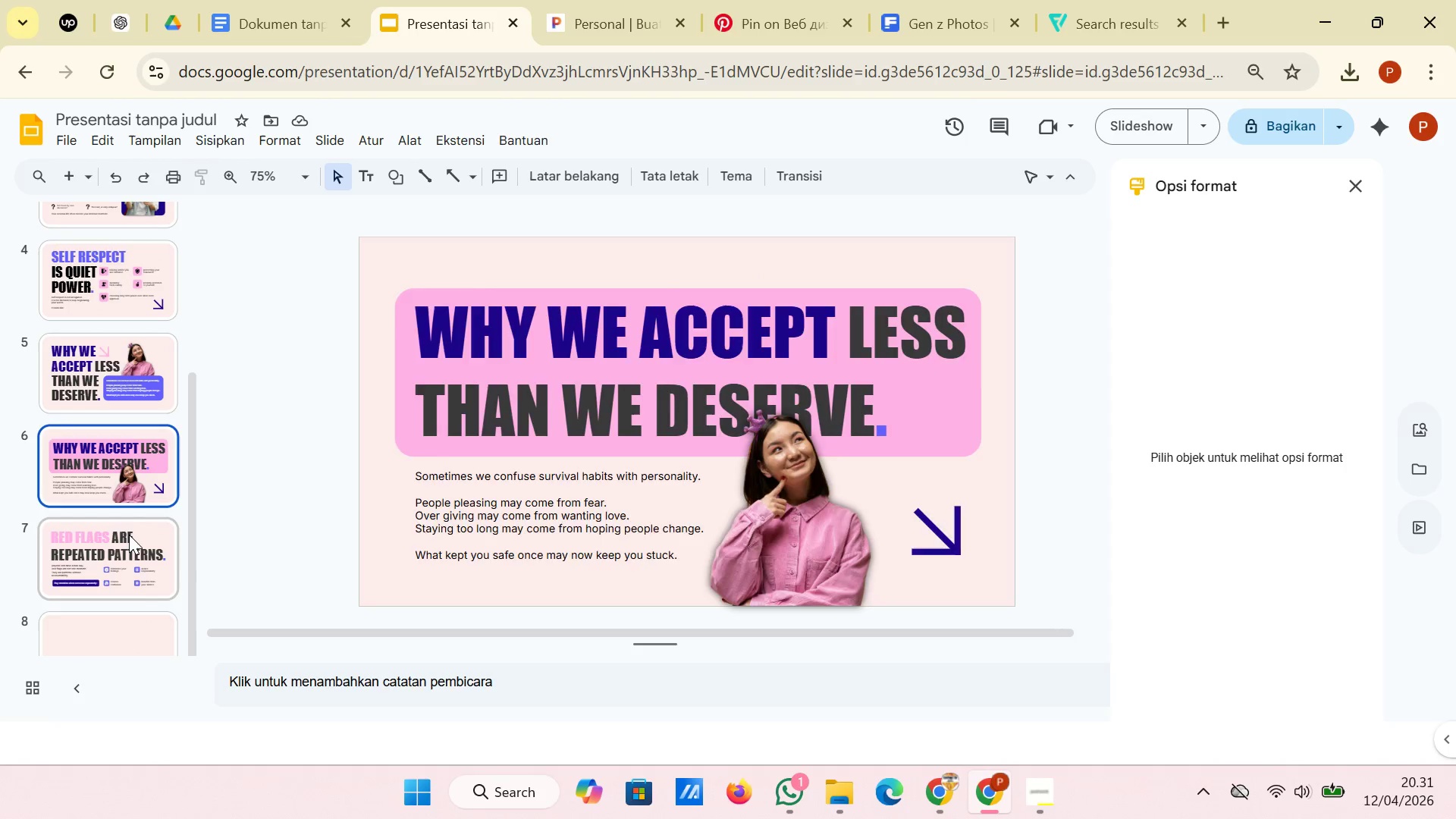 
left_click([129, 540])
 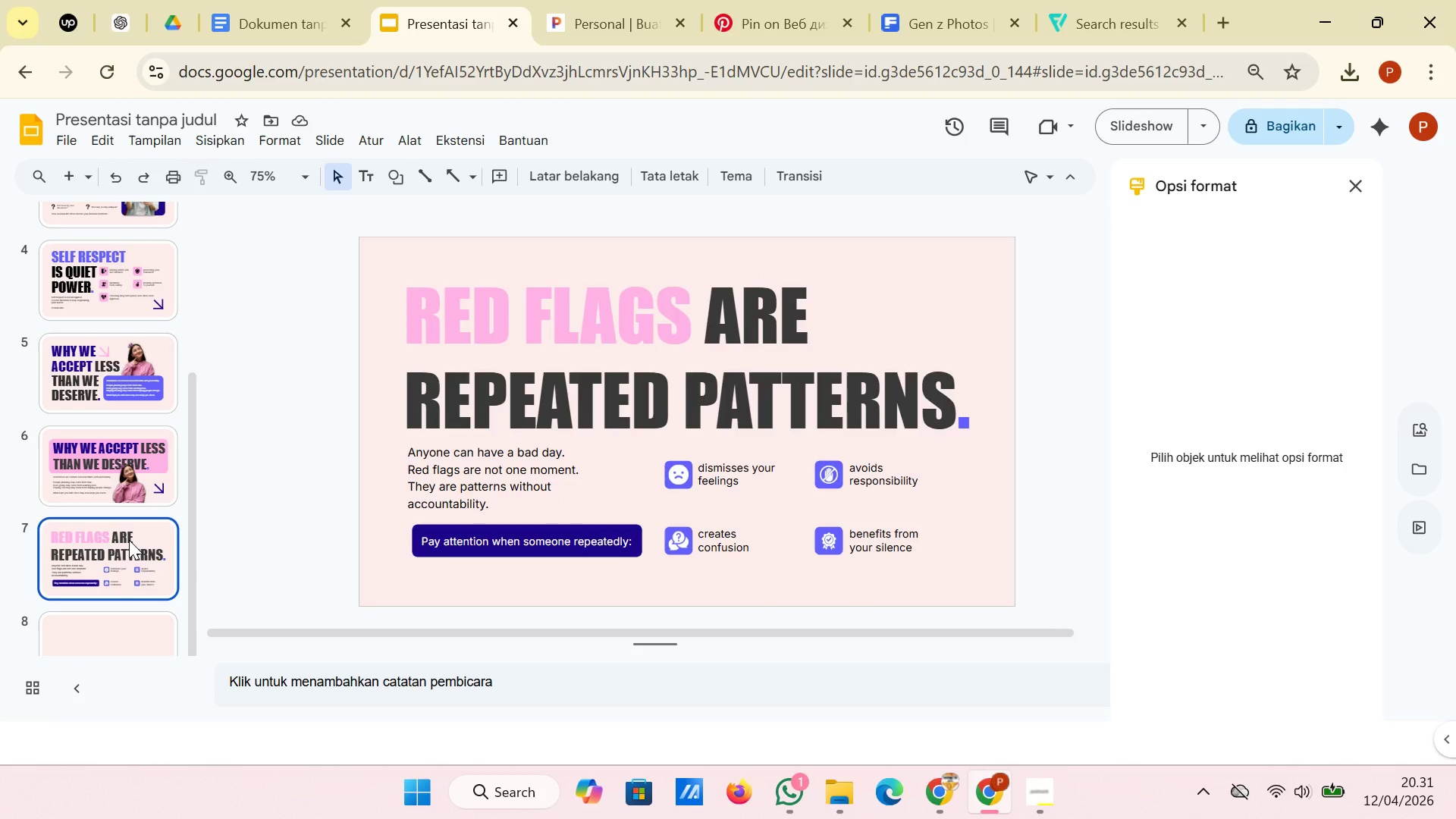 
scroll: coordinate [129, 540], scroll_direction: down, amount: 1.0
 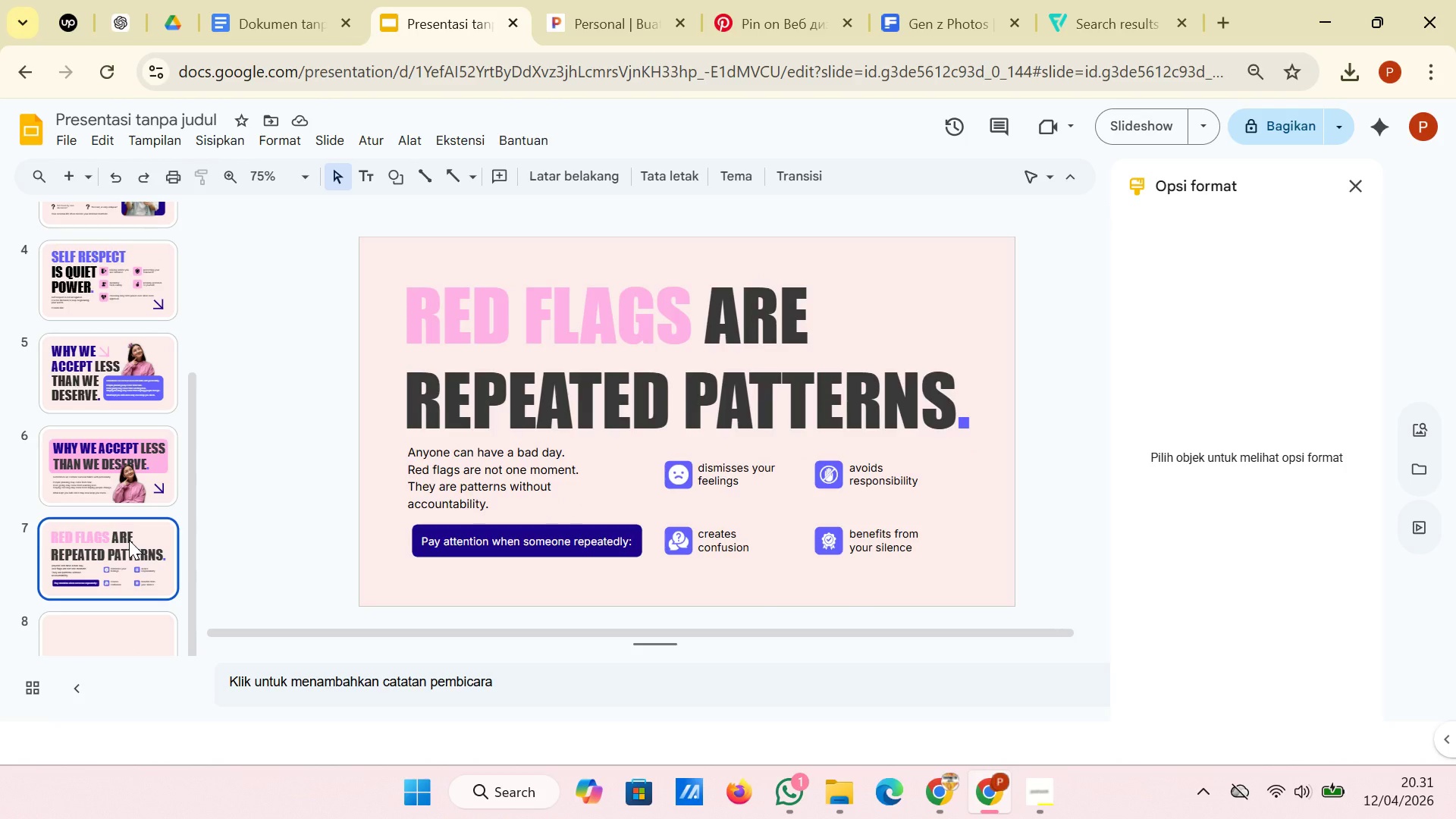 
left_click([129, 540])
 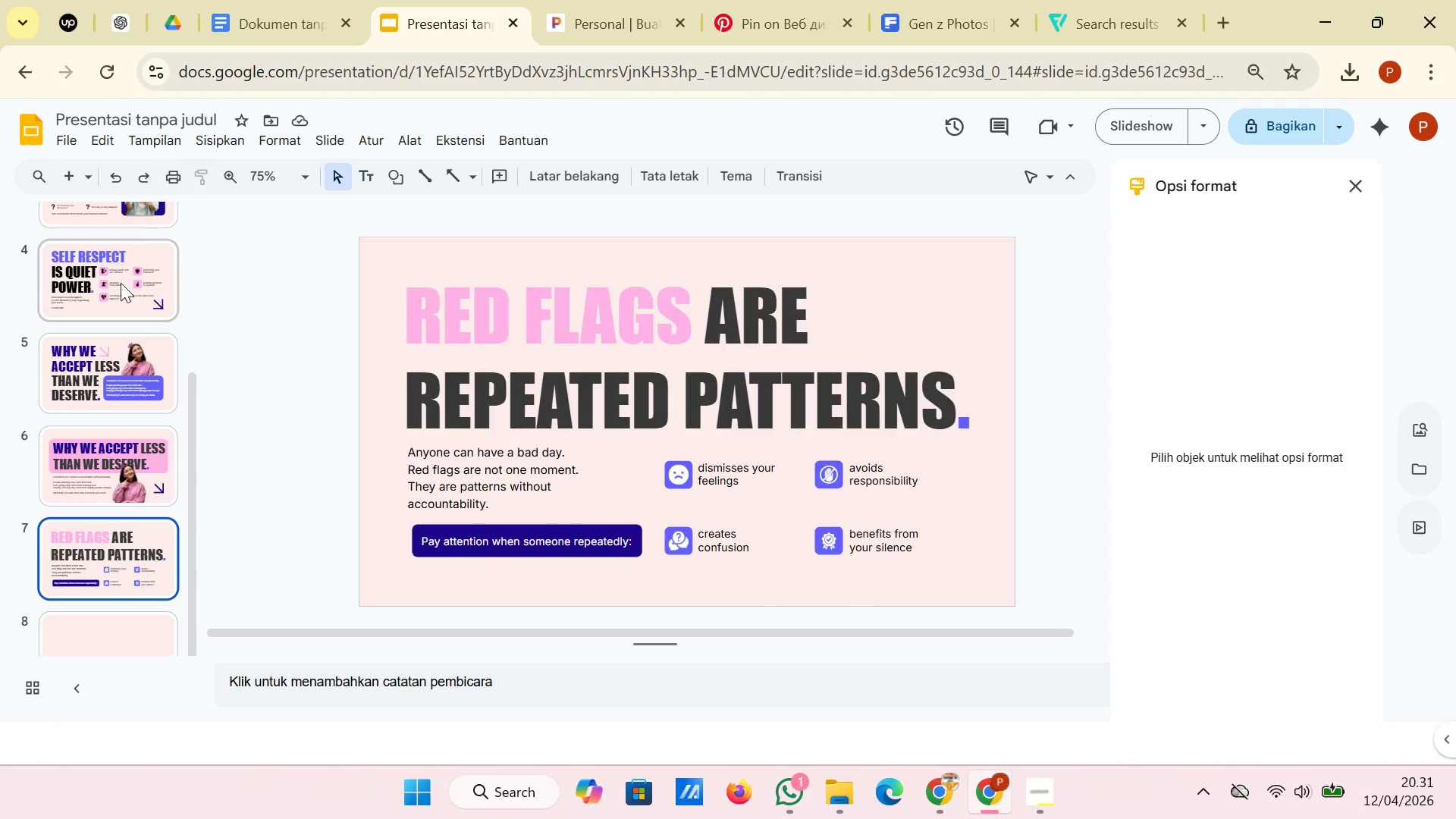 
left_click([110, 282])
 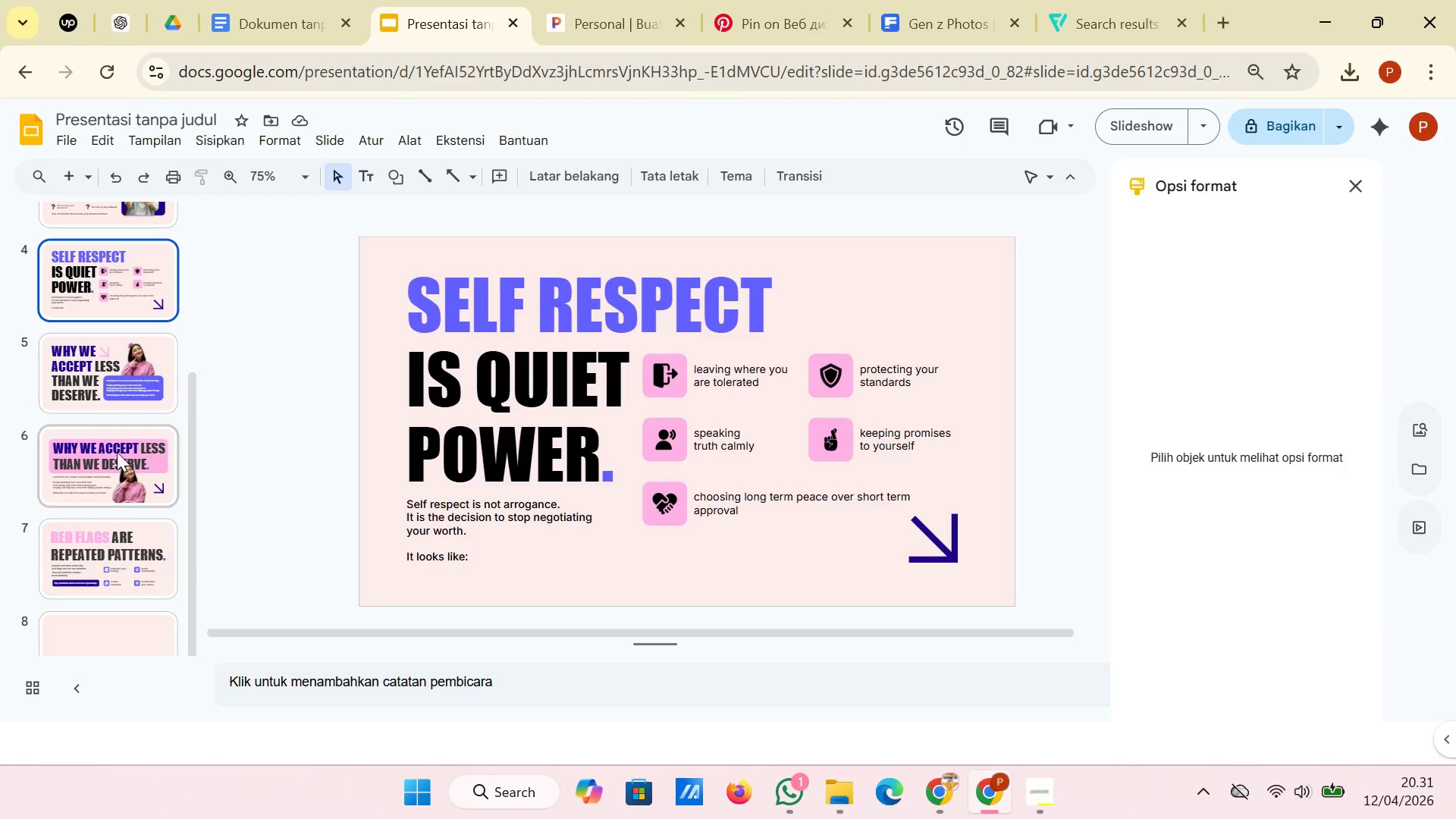 
left_click([132, 575])
 